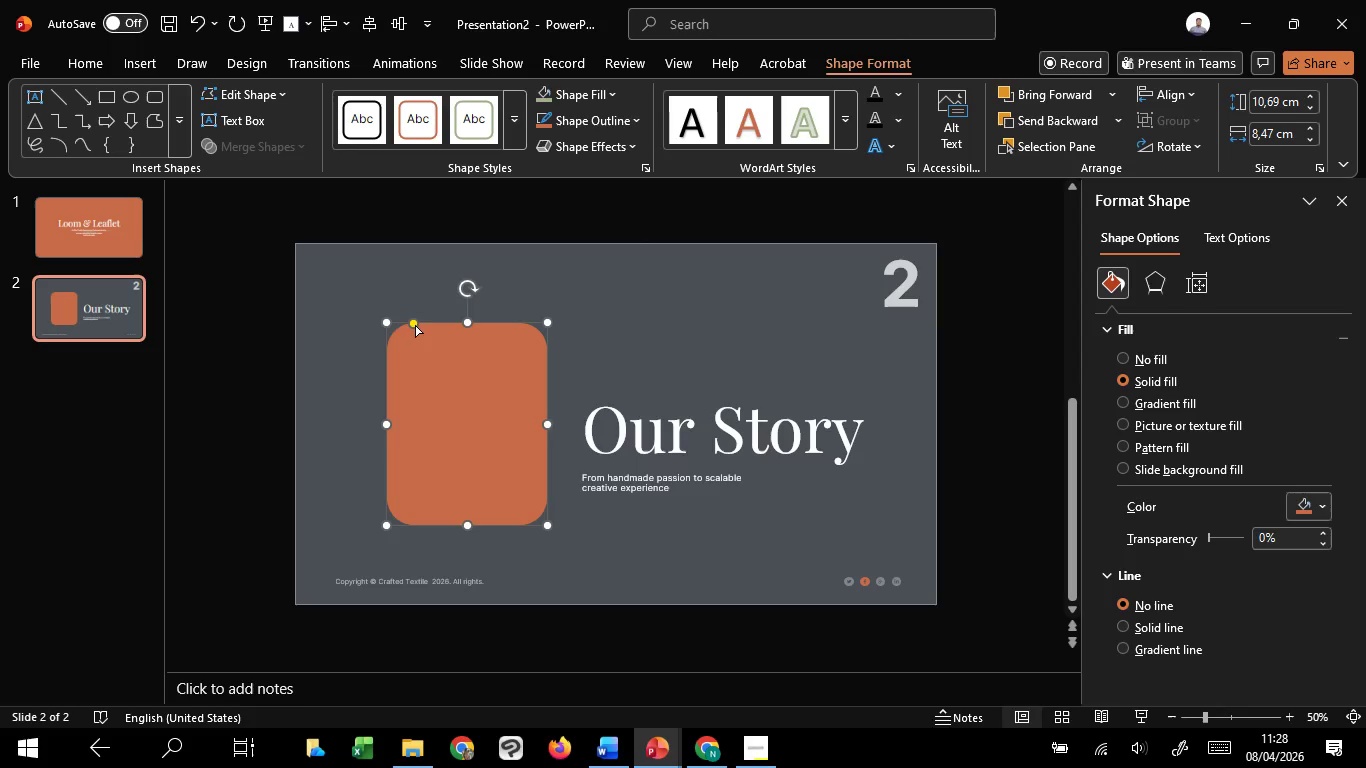 
left_click_drag(start_coordinate=[409, 325], to_coordinate=[389, 325])
 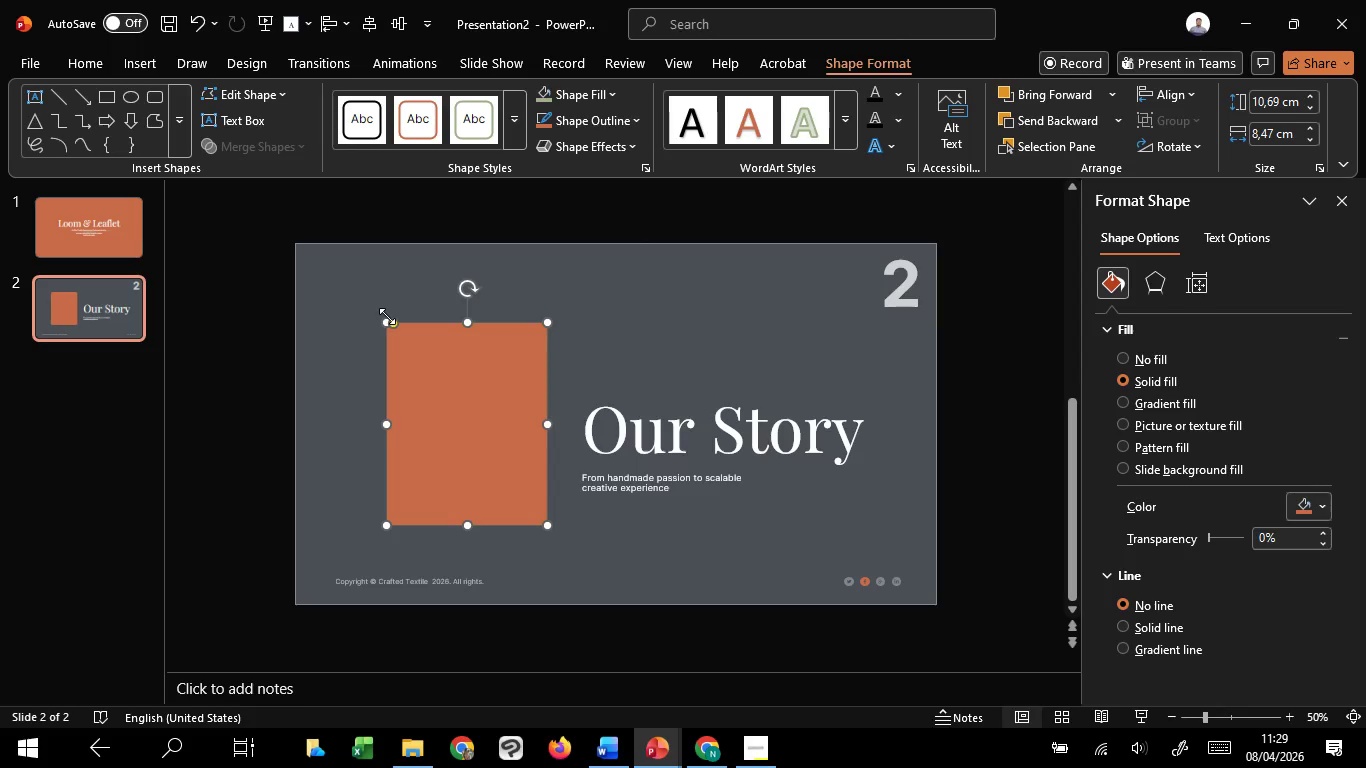 
wait(8.7)
 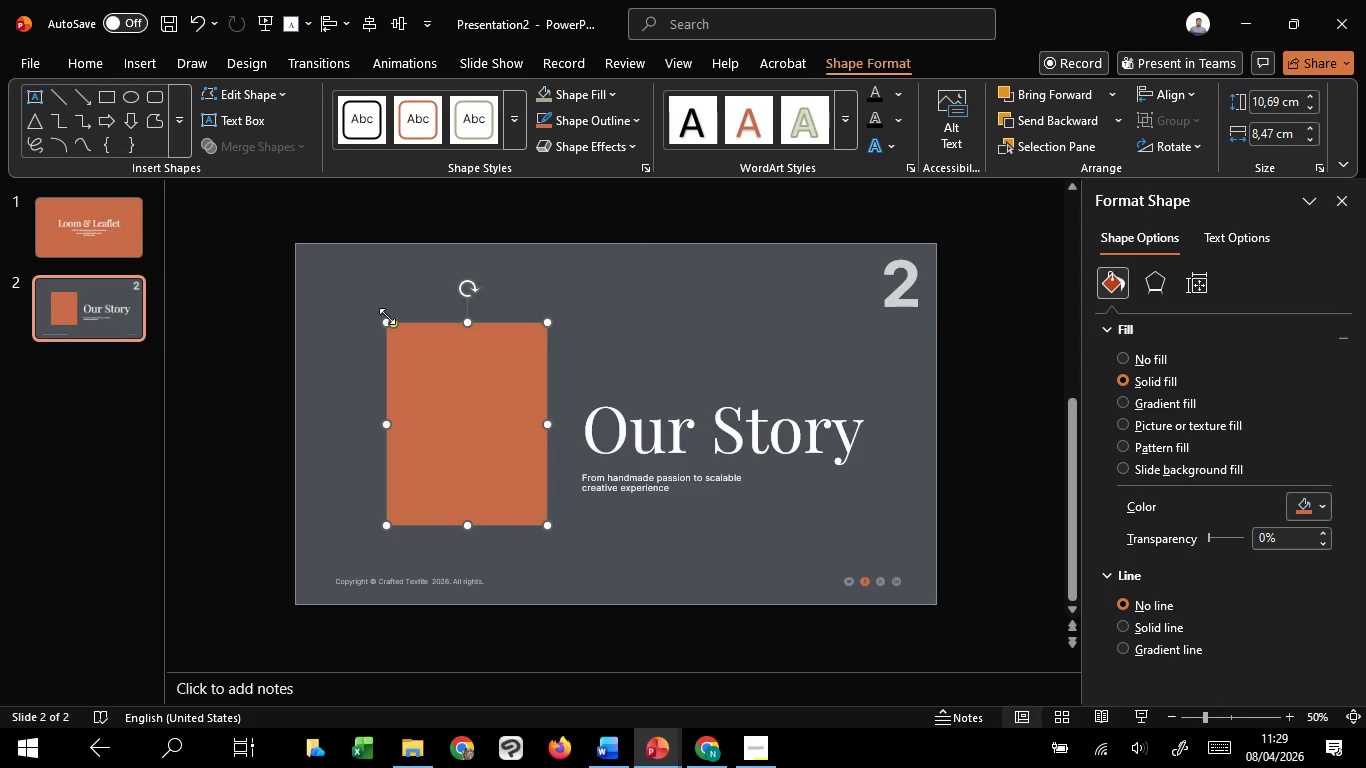 
left_click([259, 328])
 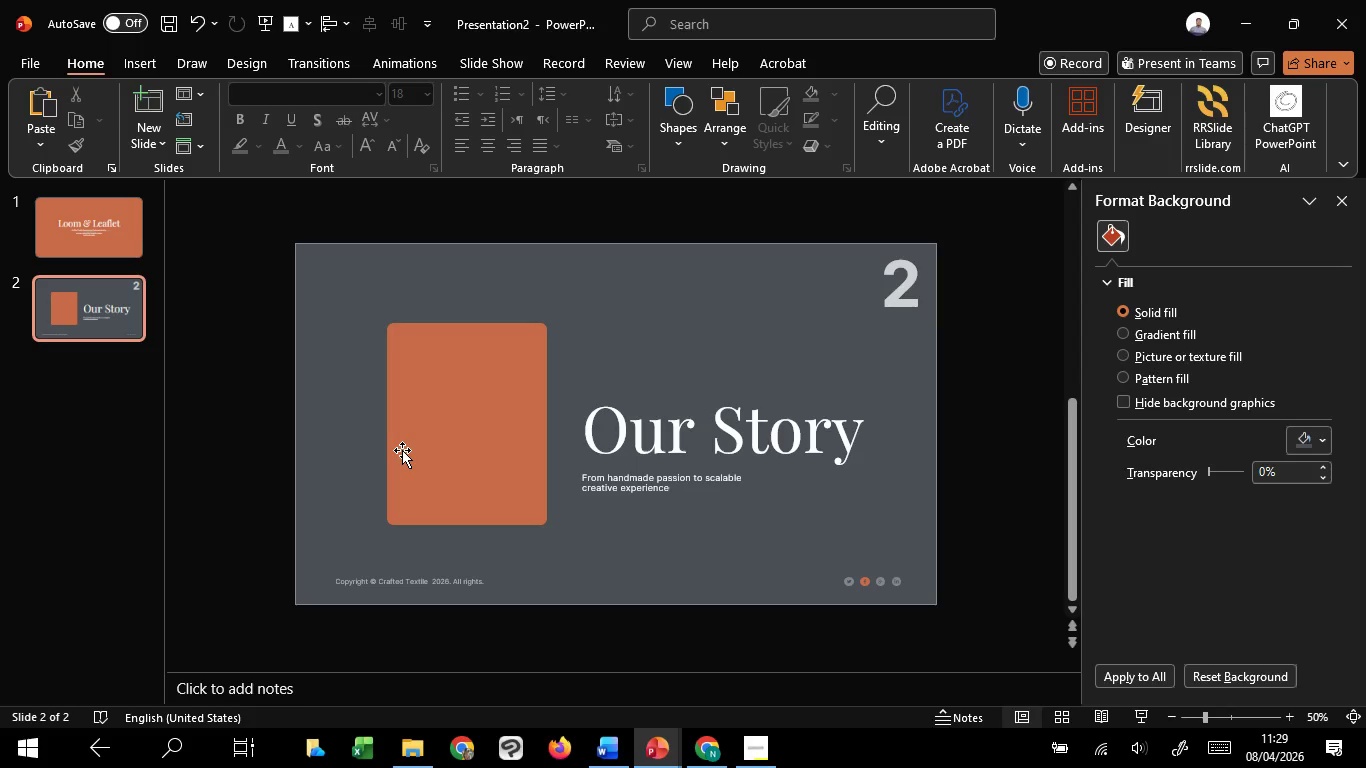 
wait(26.23)
 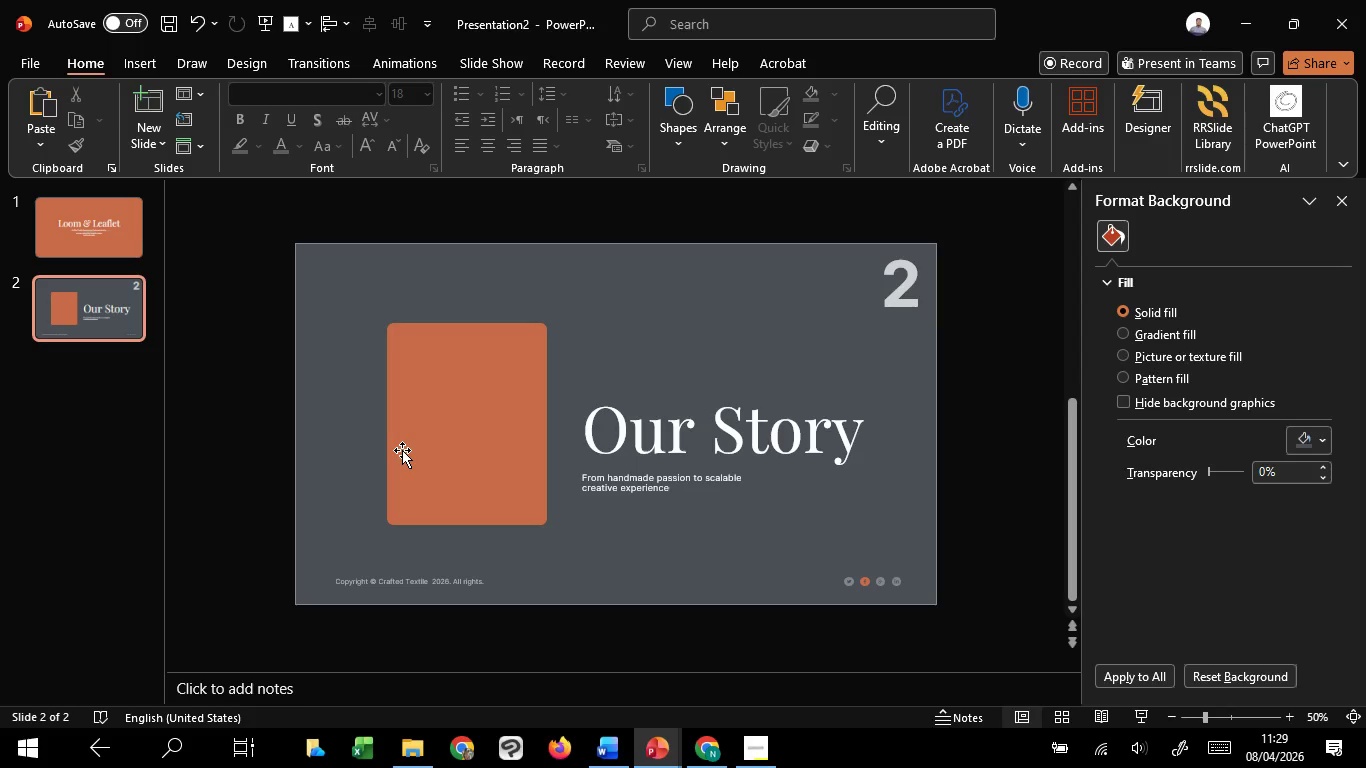 
left_click_drag(start_coordinate=[402, 450], to_coordinate=[257, 417])
 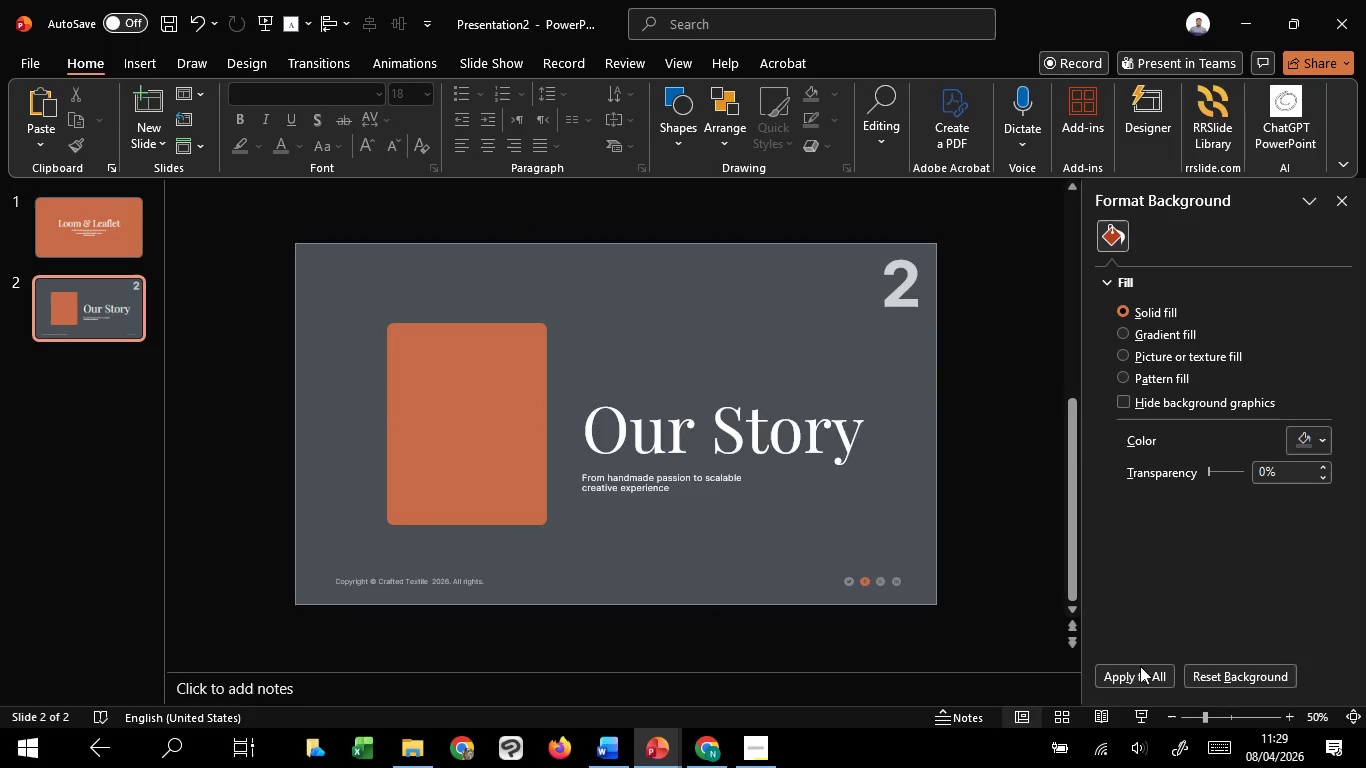 
hold_key(key=ControlLeft, duration=1.52)
 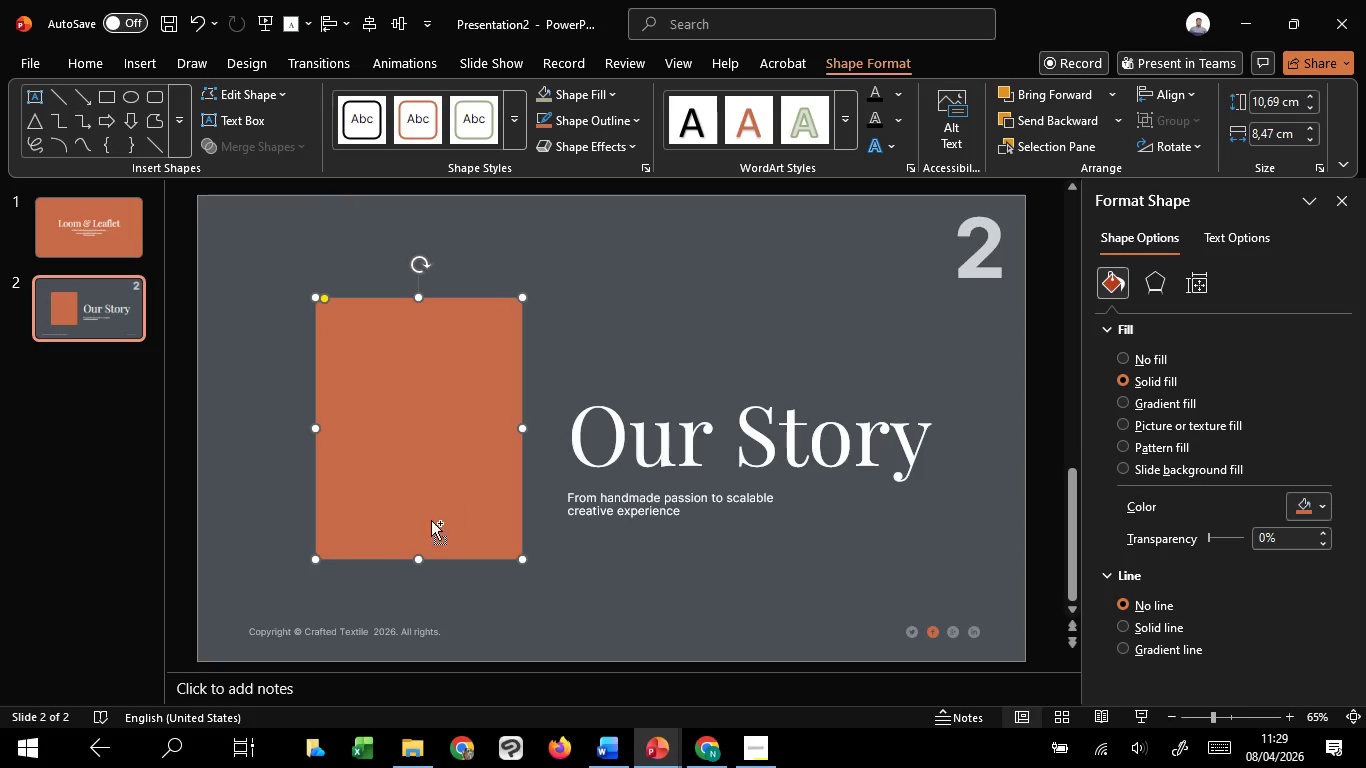 
hold_key(key=ControlLeft, duration=1.52)
 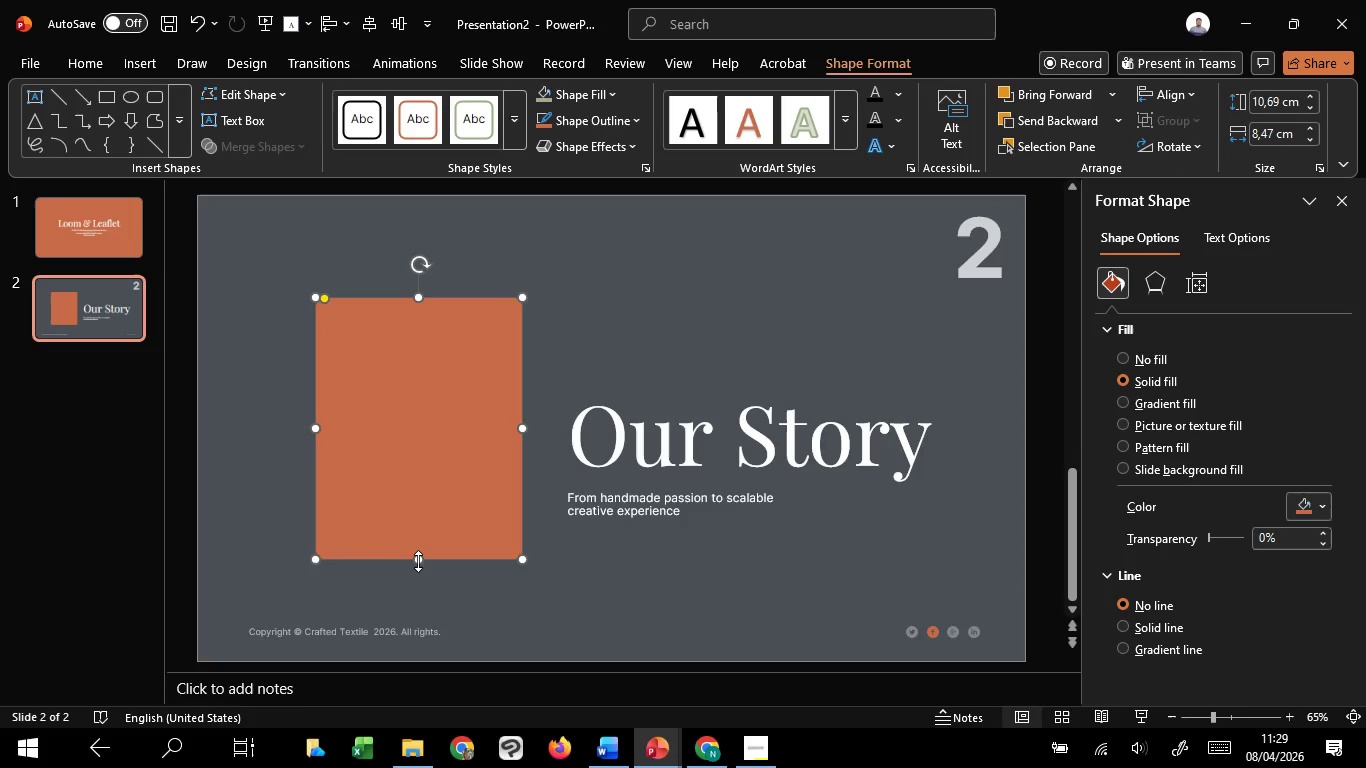 
scroll: coordinate [451, 445], scroll_direction: up, amount: 1.0
 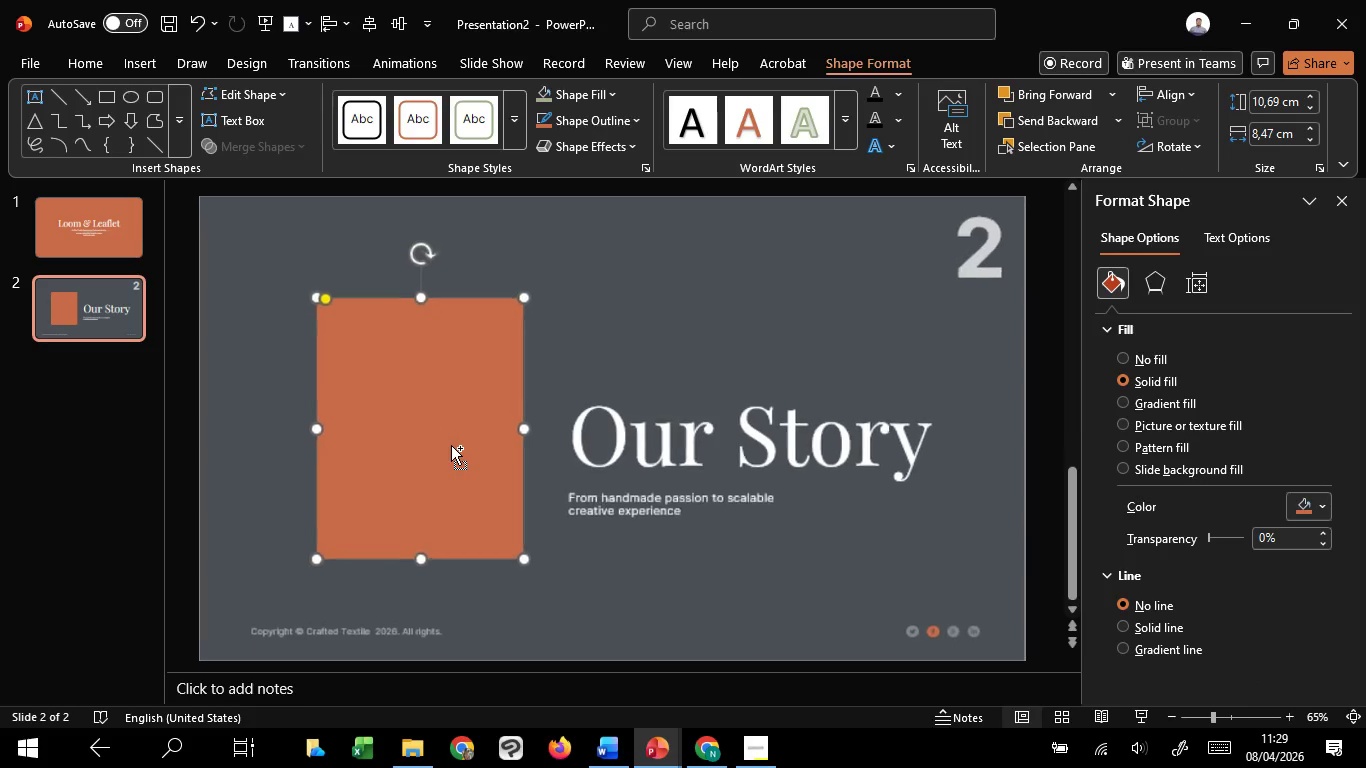 
hold_key(key=ControlLeft, duration=1.5)
 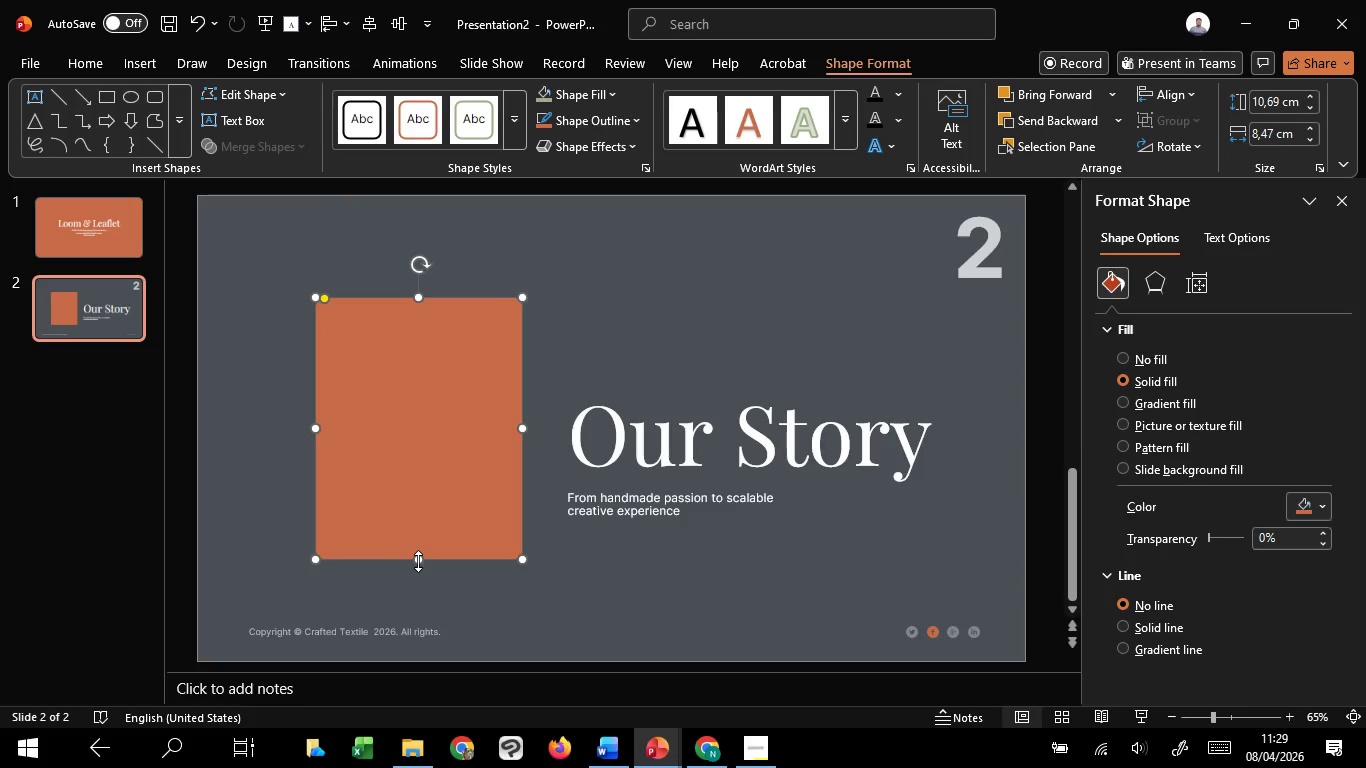 
hold_key(key=ControlLeft, duration=1.51)
 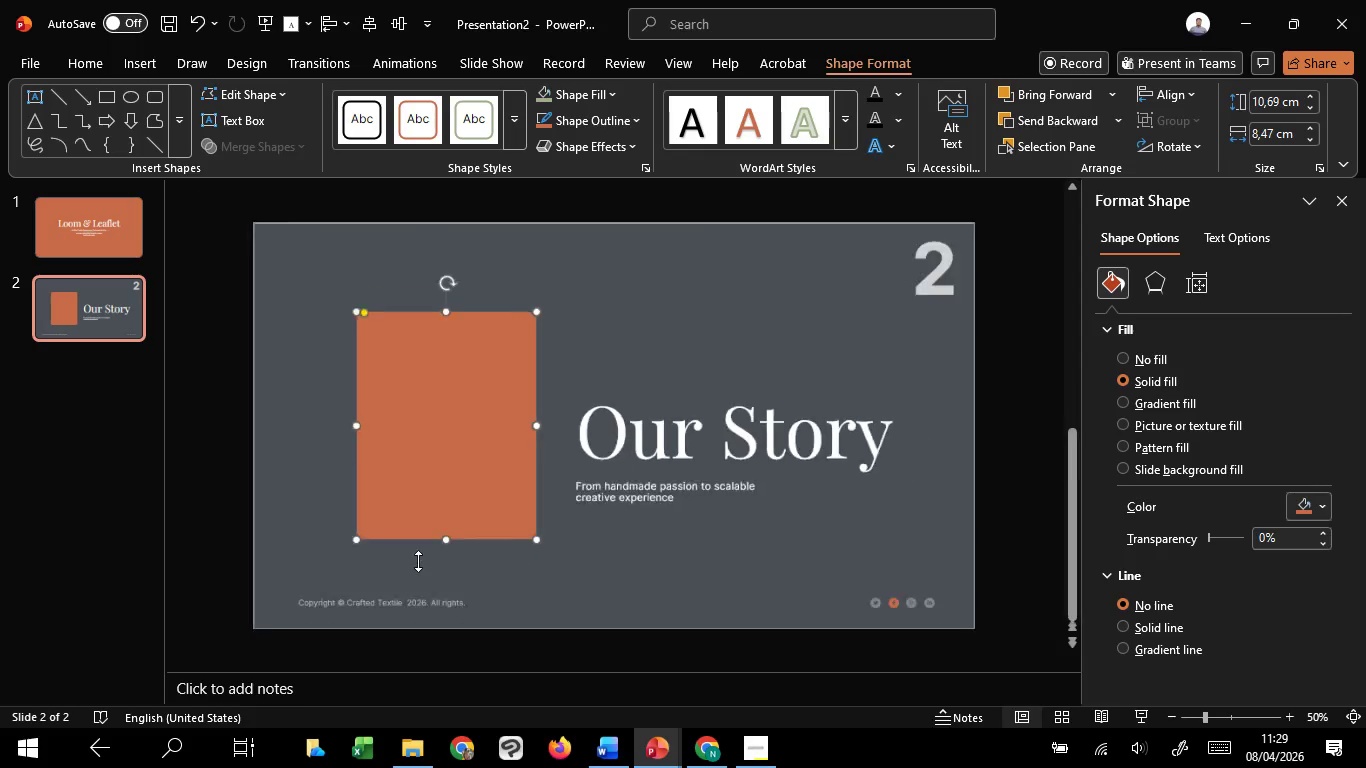 
hold_key(key=ControlLeft, duration=1.47)
scroll: coordinate [418, 561], scroll_direction: down, amount: 1.0
 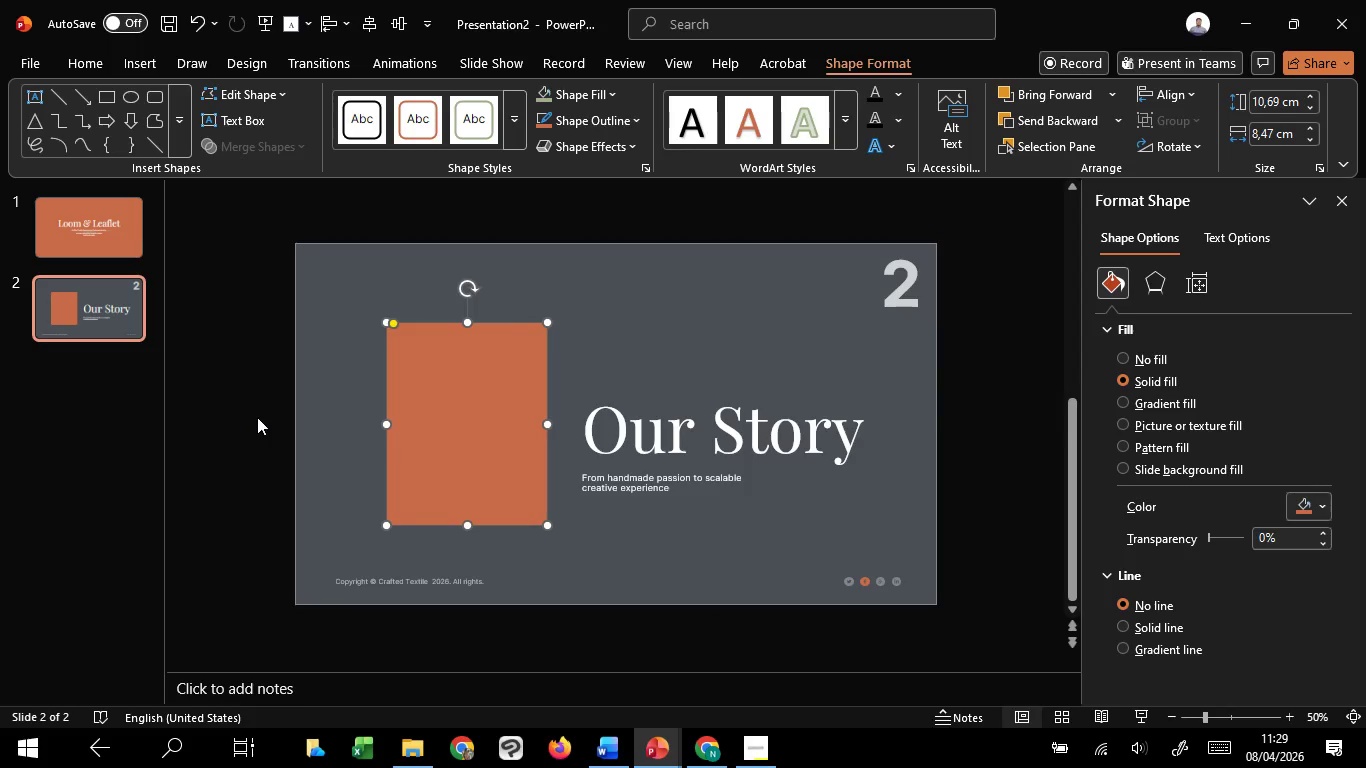 
left_click([257, 417])
 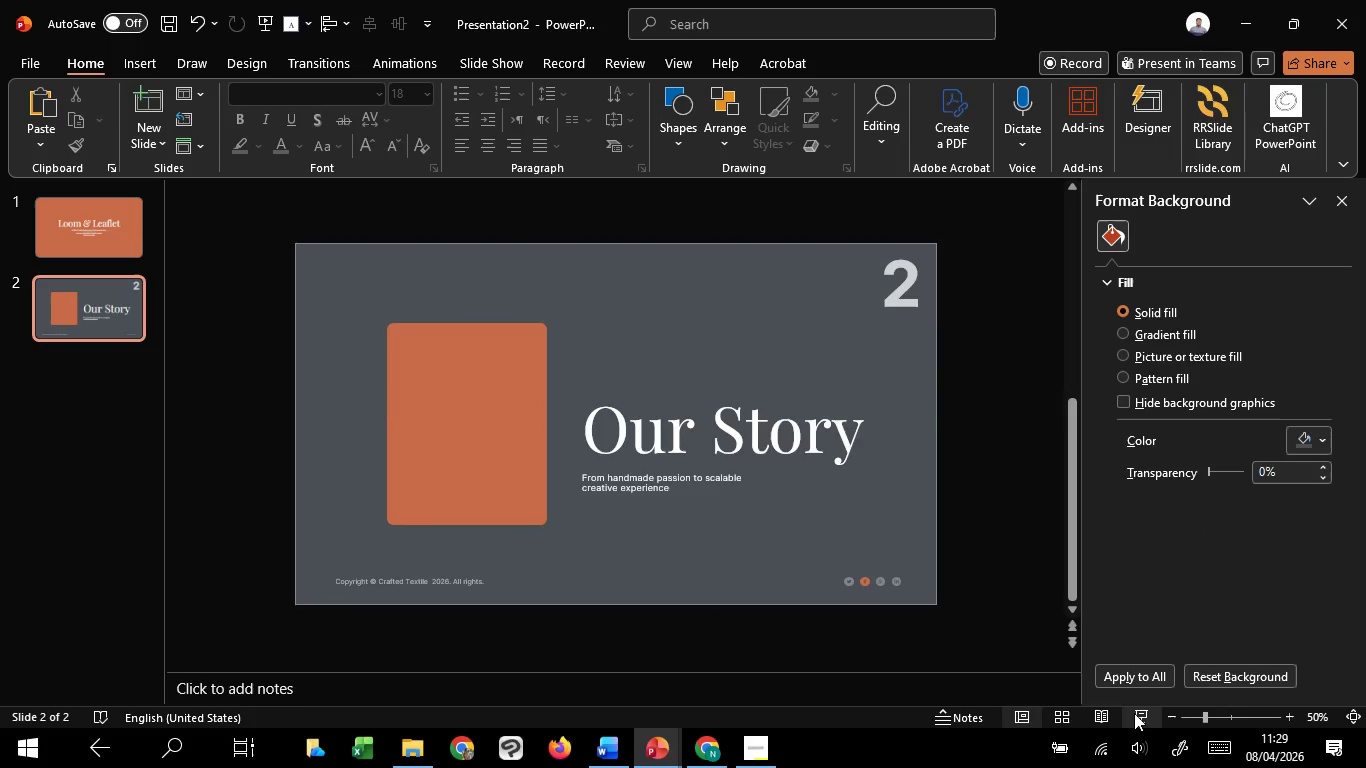 
left_click([1140, 718])
 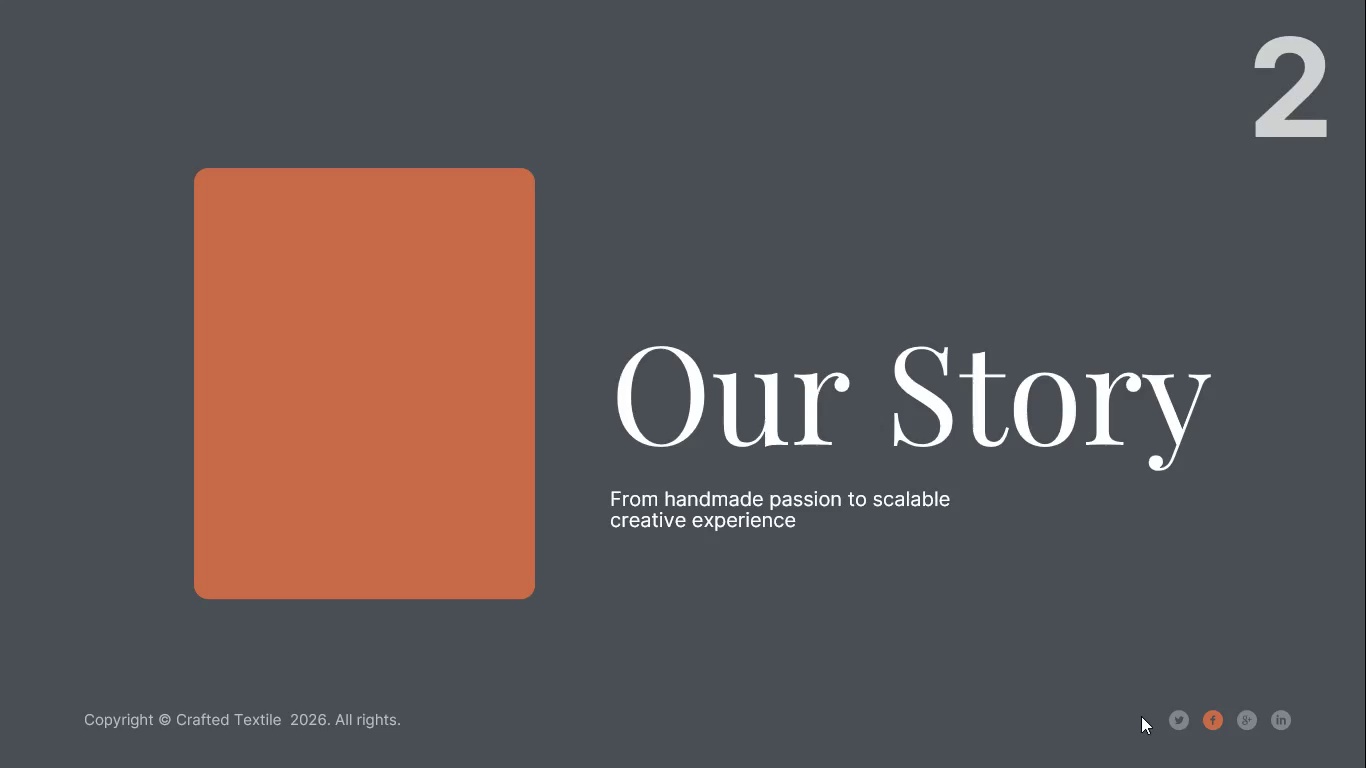 
key(Escape)
 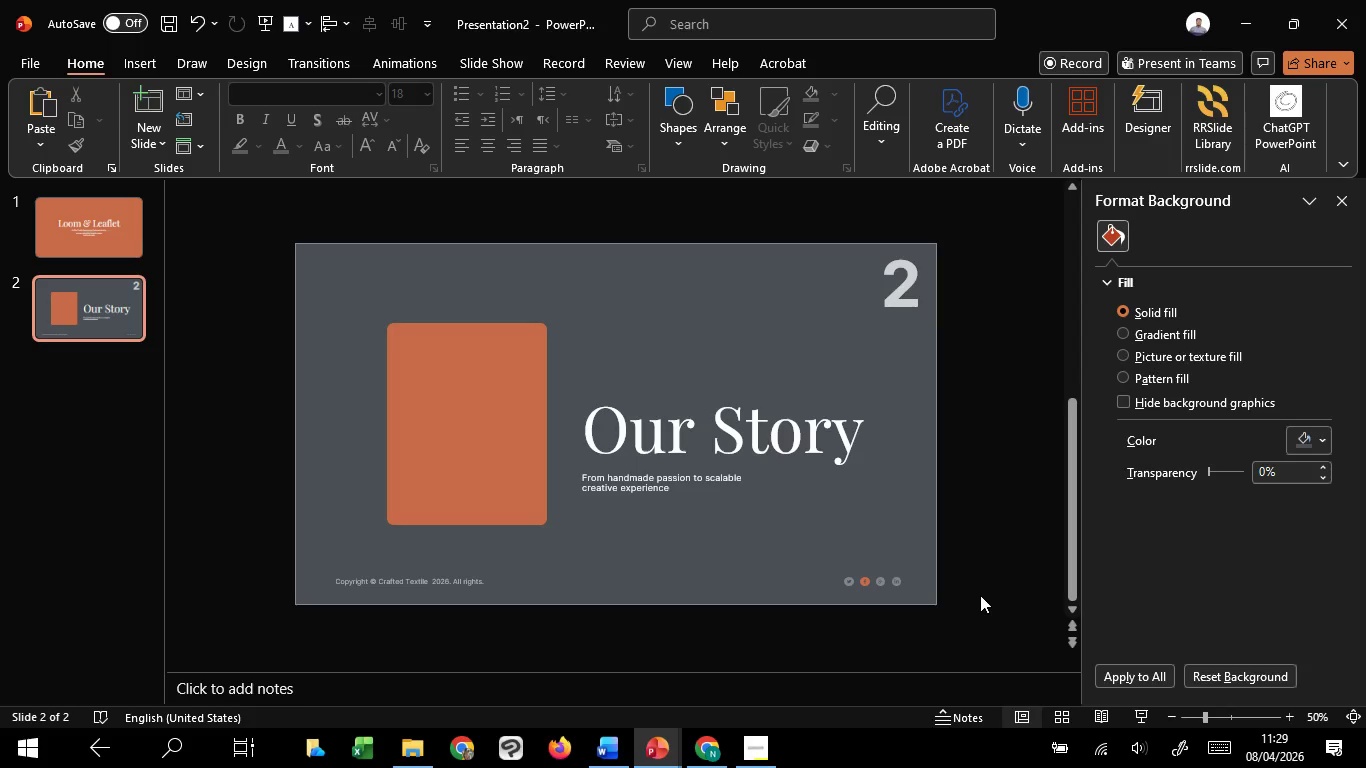 
wait(15.12)
 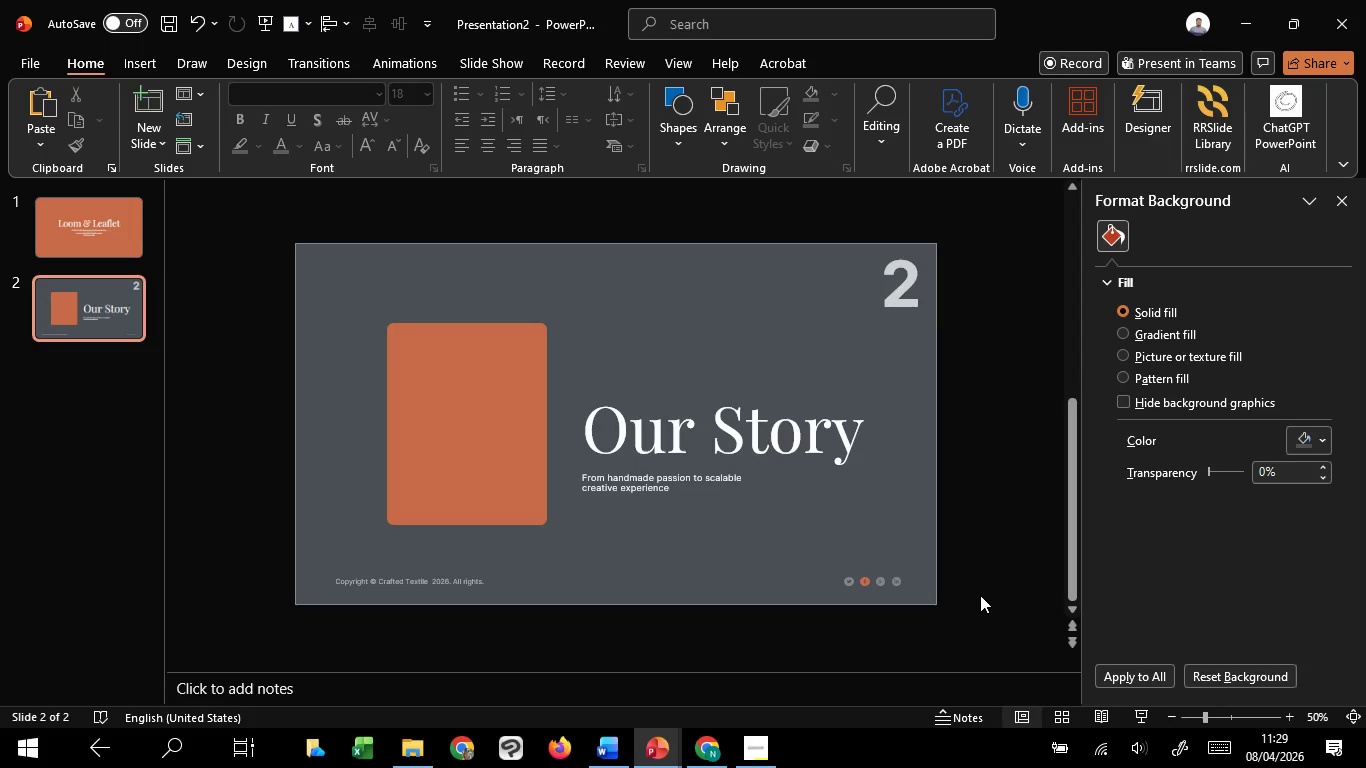 
left_click([456, 389])
 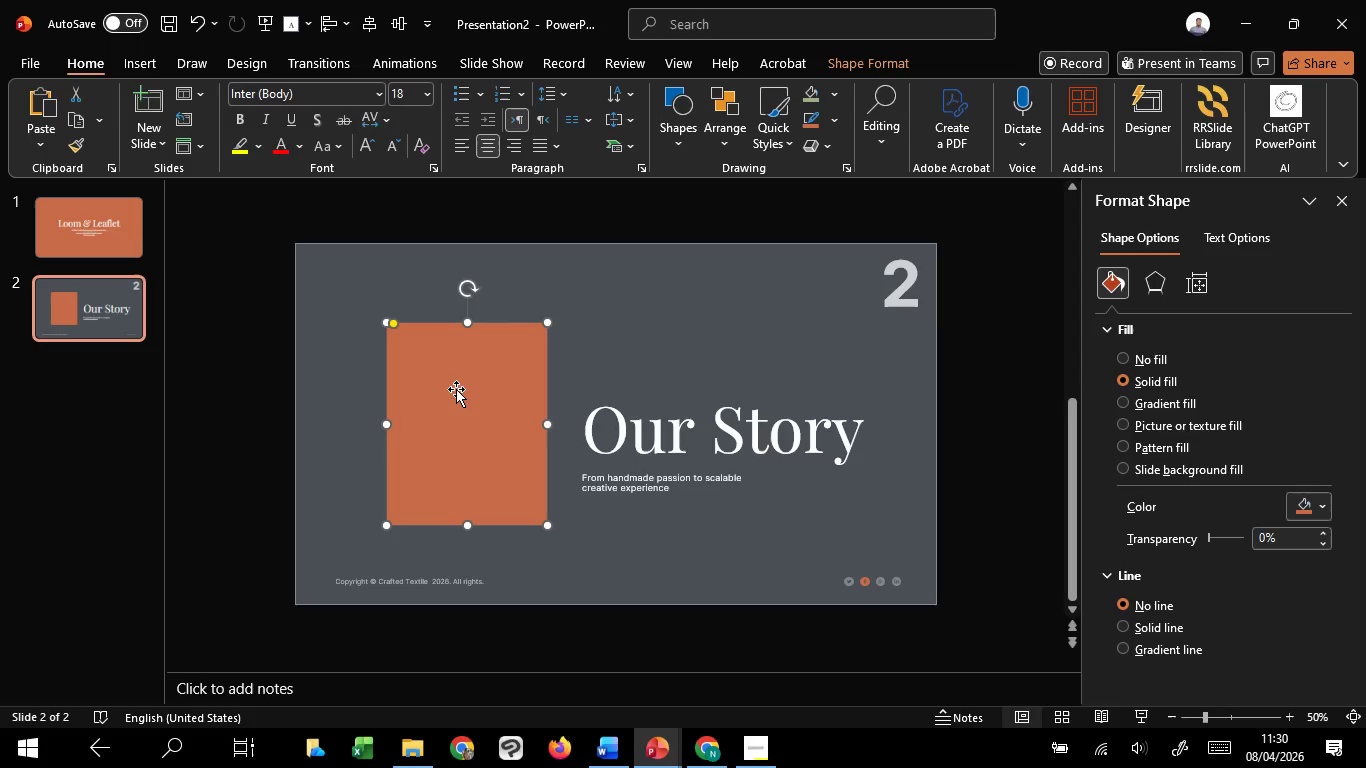 
hold_key(key=ControlLeft, duration=1.5)
scroll: coordinate [456, 389], scroll_direction: up, amount: 1.0
 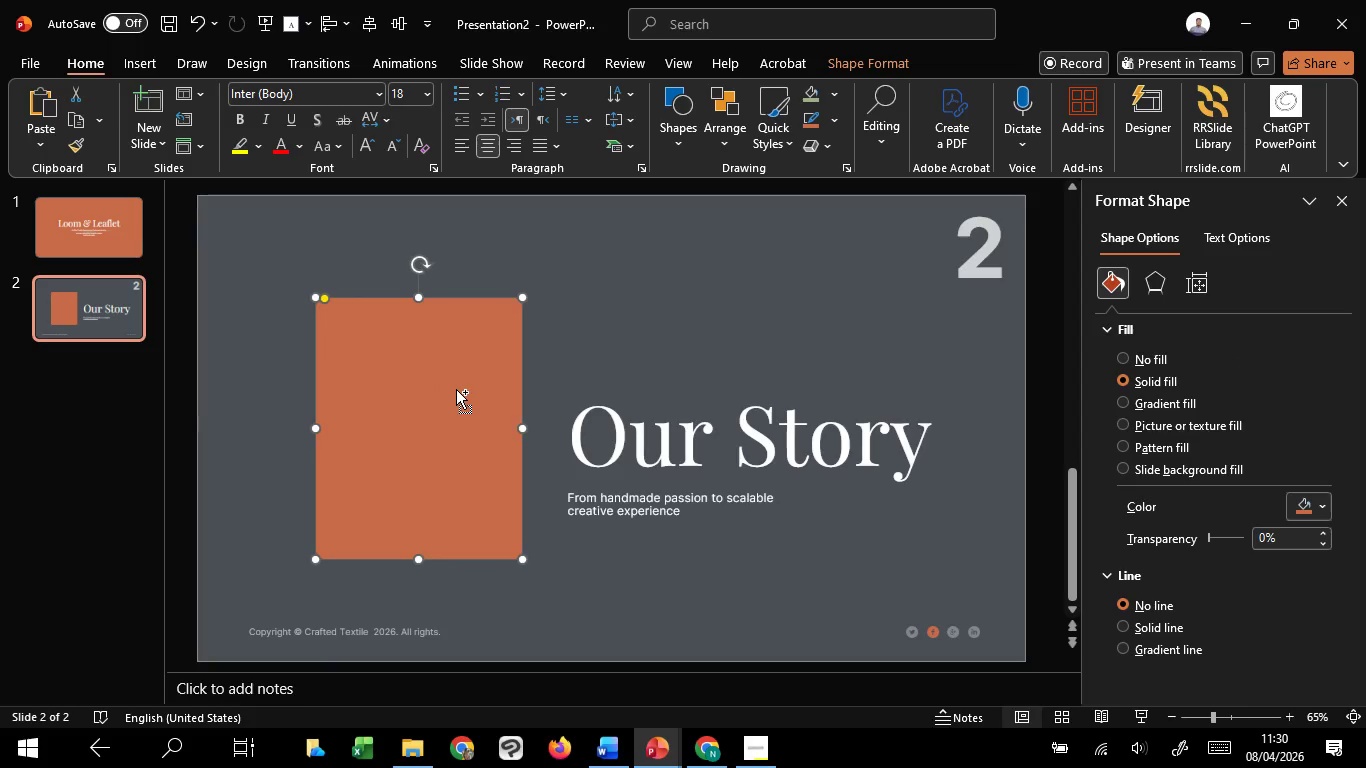 
hold_key(key=ControlLeft, duration=1.5)
 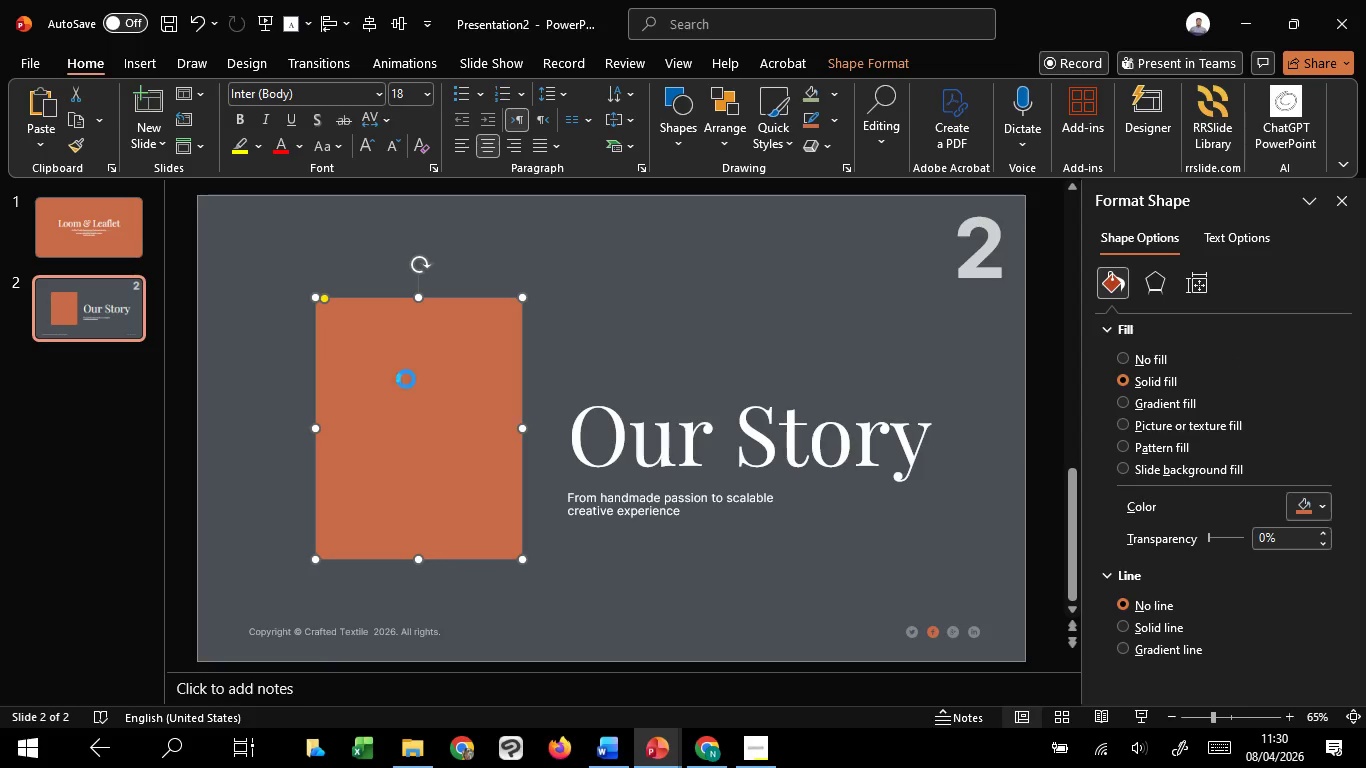 
key(Control+C)
 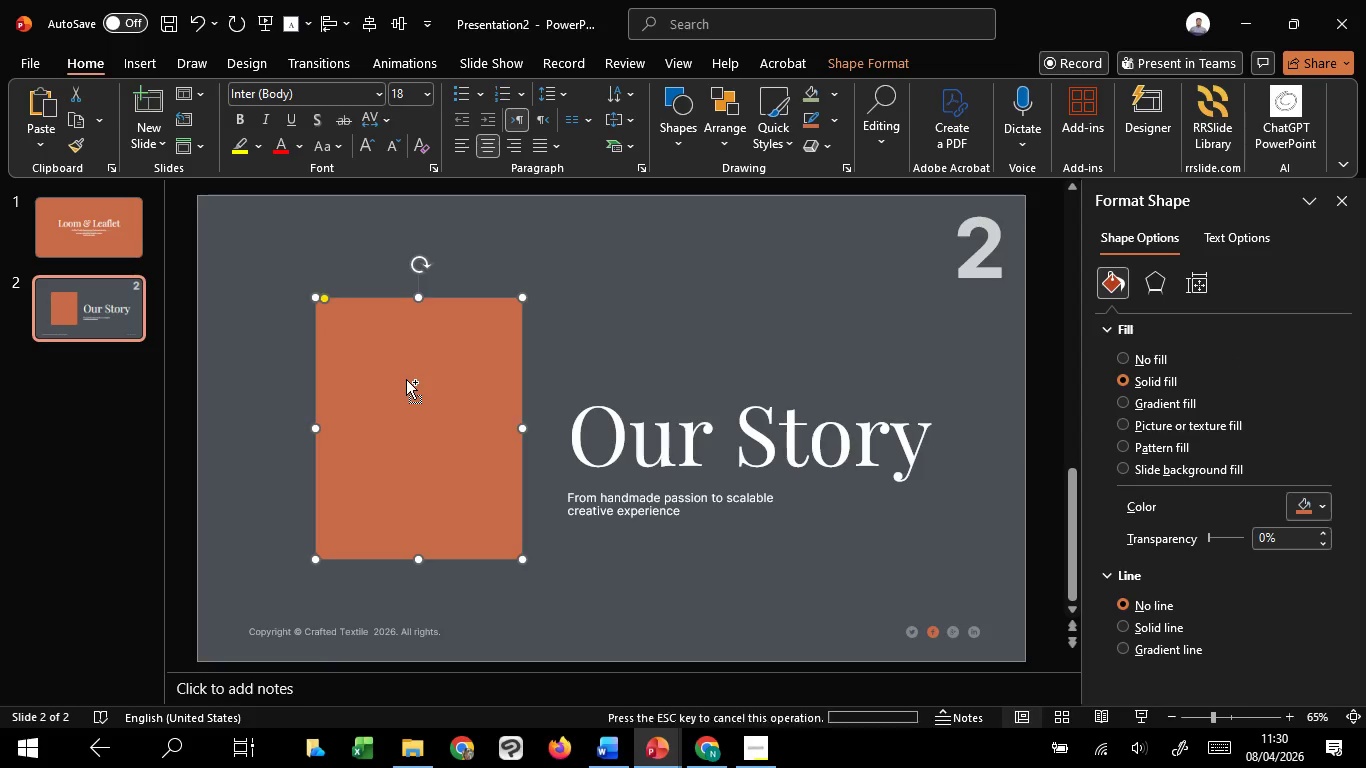 
key(Control+V)
 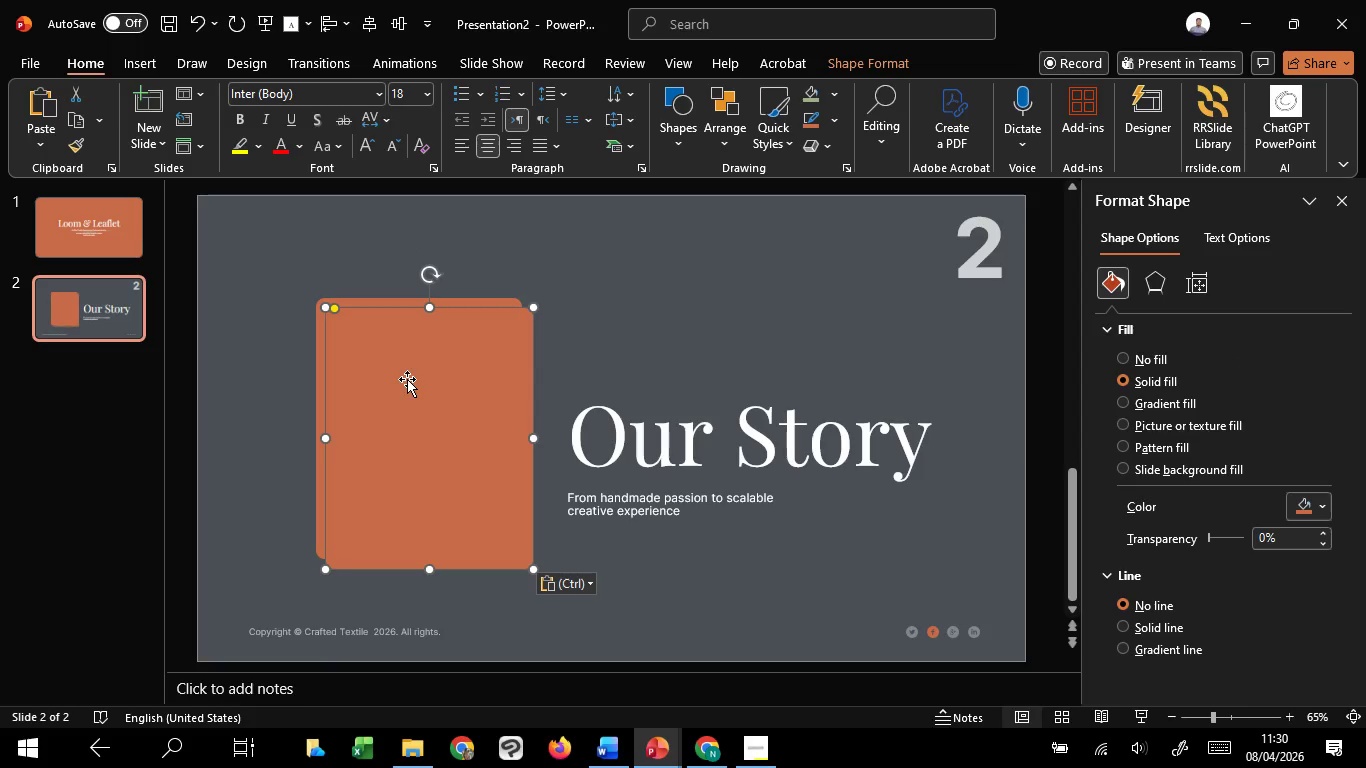 
left_click_drag(start_coordinate=[407, 379], to_coordinate=[375, 366])
 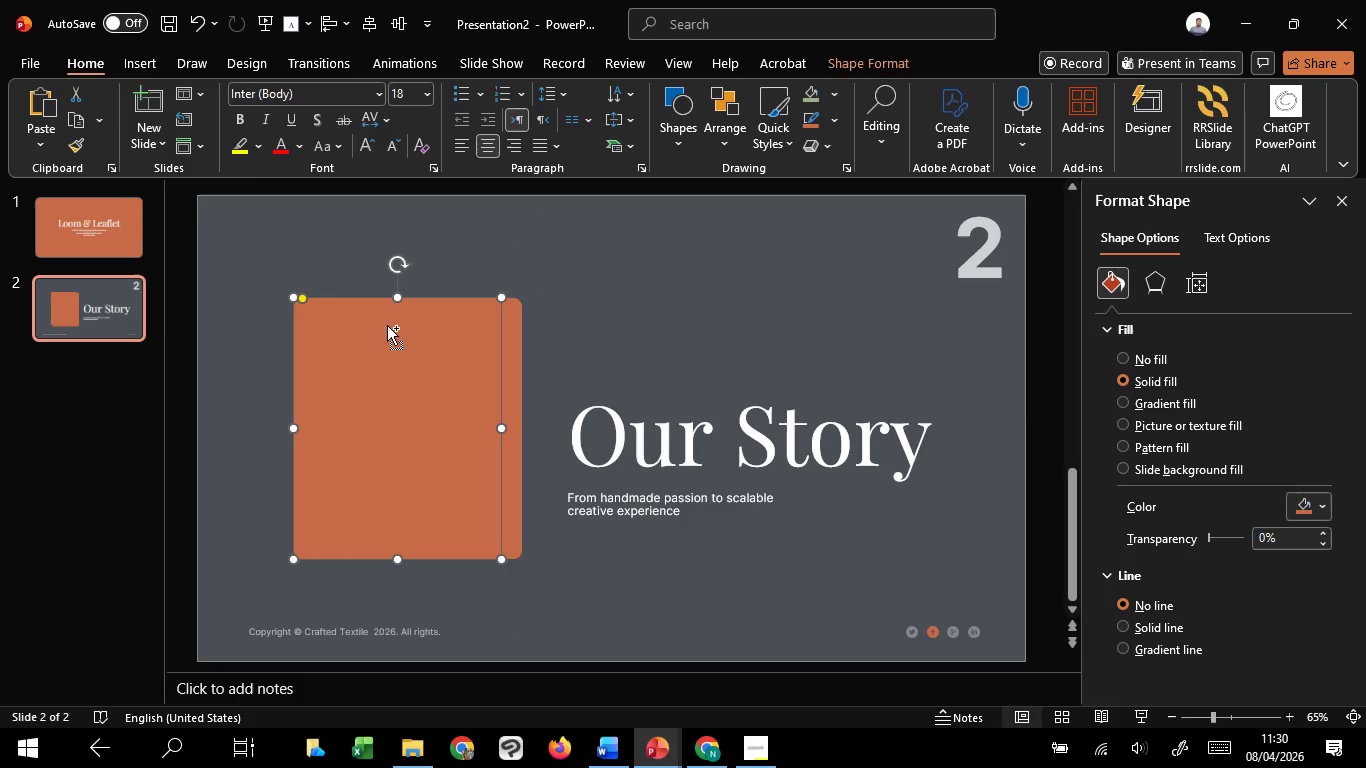 
hold_key(key=ControlLeft, duration=1.5)
hold_key(key=ShiftLeft, duration=1.24)
left_click_drag(start_coordinate=[398, 293], to_coordinate=[393, 421])
 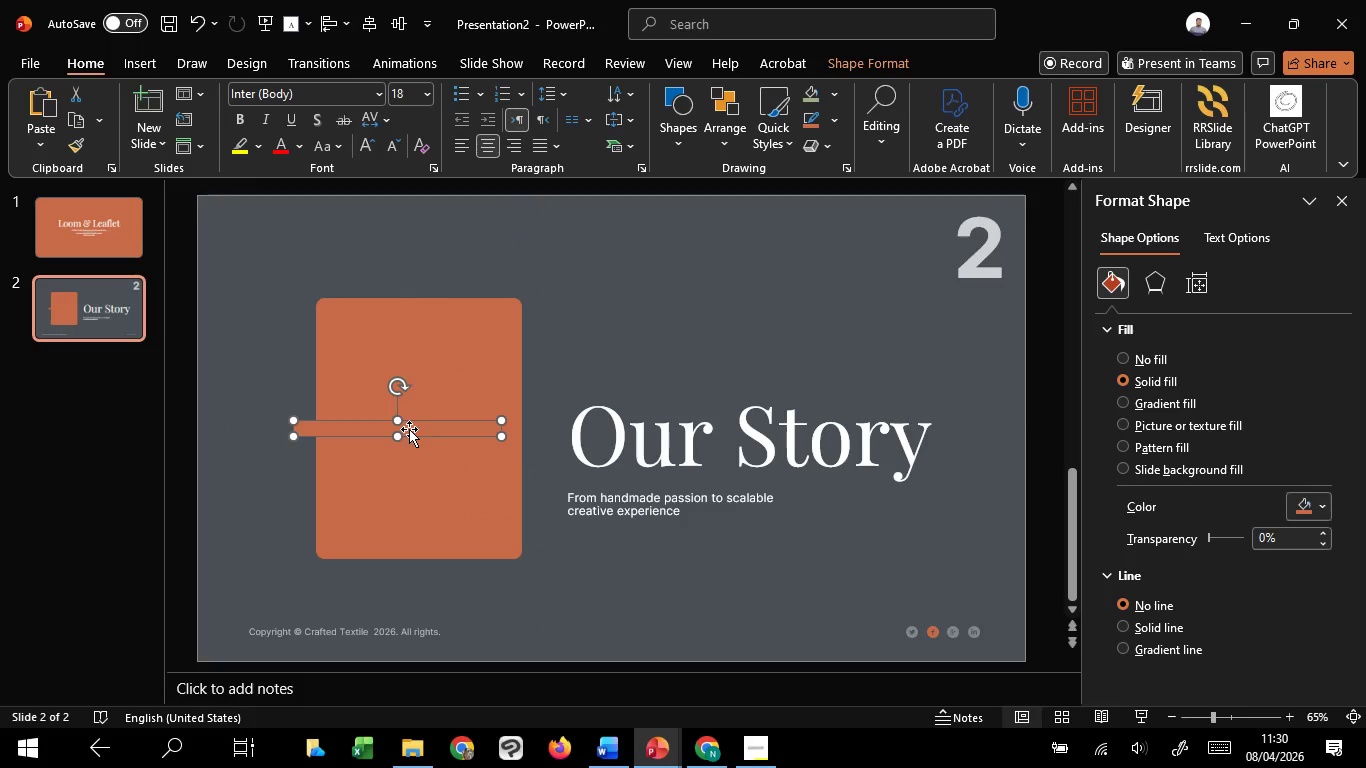 
left_click_drag(start_coordinate=[409, 429], to_coordinate=[402, 533])
 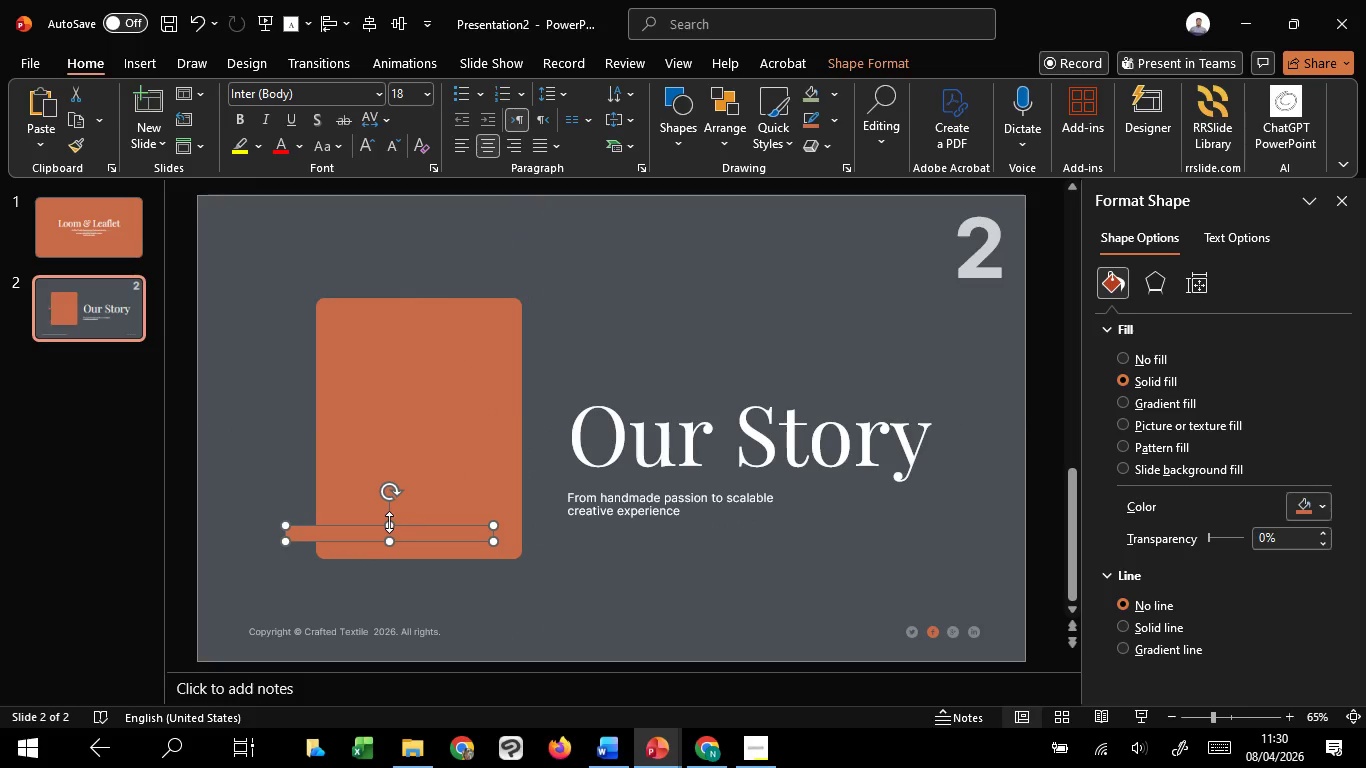 
left_click_drag(start_coordinate=[389, 522], to_coordinate=[391, 508])
 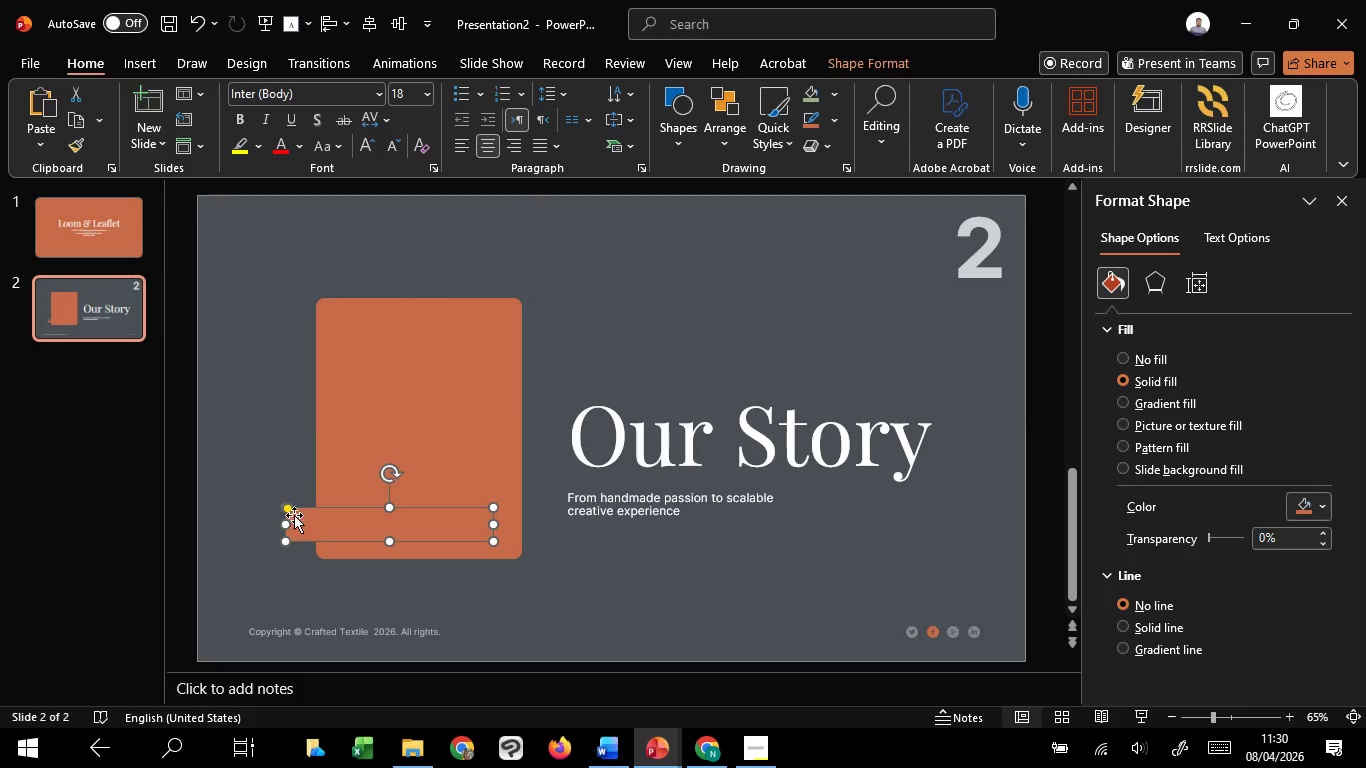 
hold_key(key=ControlLeft, duration=0.73)
scroll: coordinate [295, 515], scroll_direction: up, amount: 3.0
 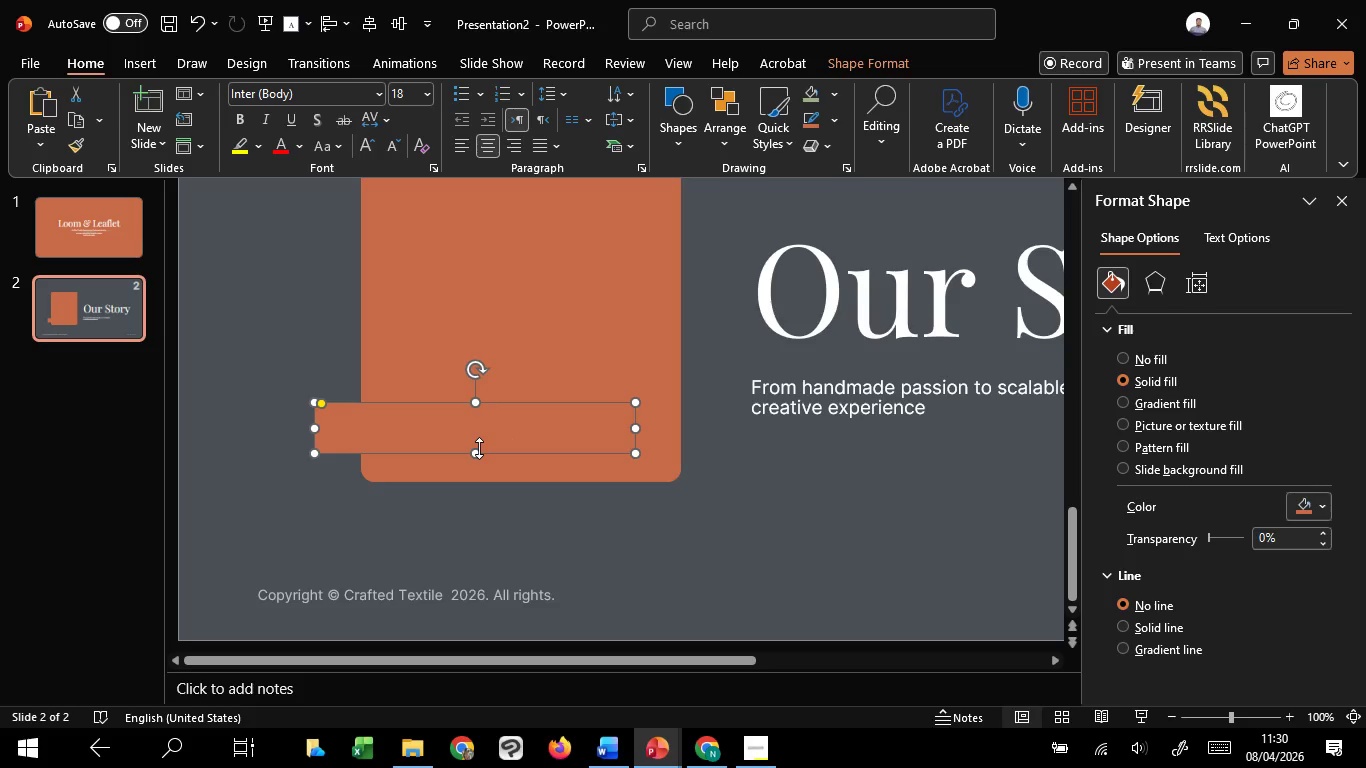 
wait(16.43)
 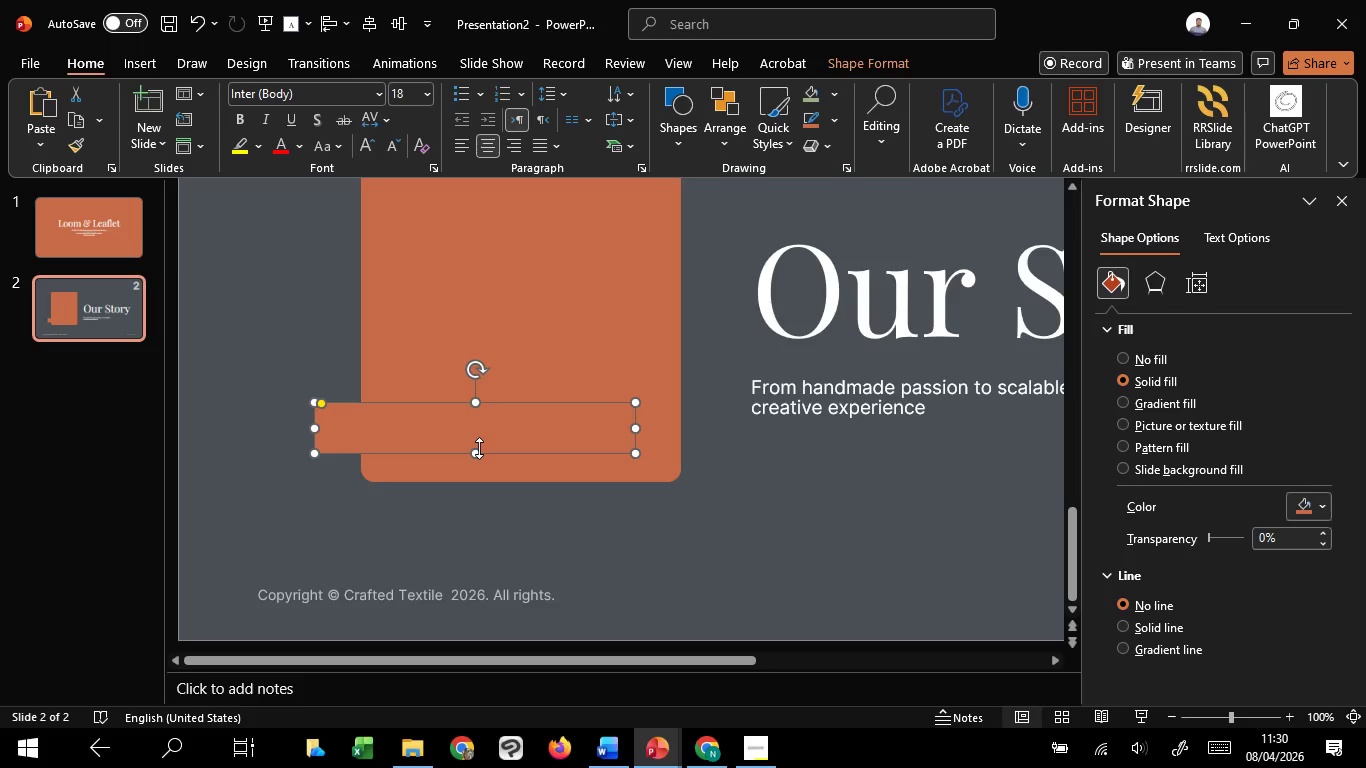 
left_click([1291, 507])
 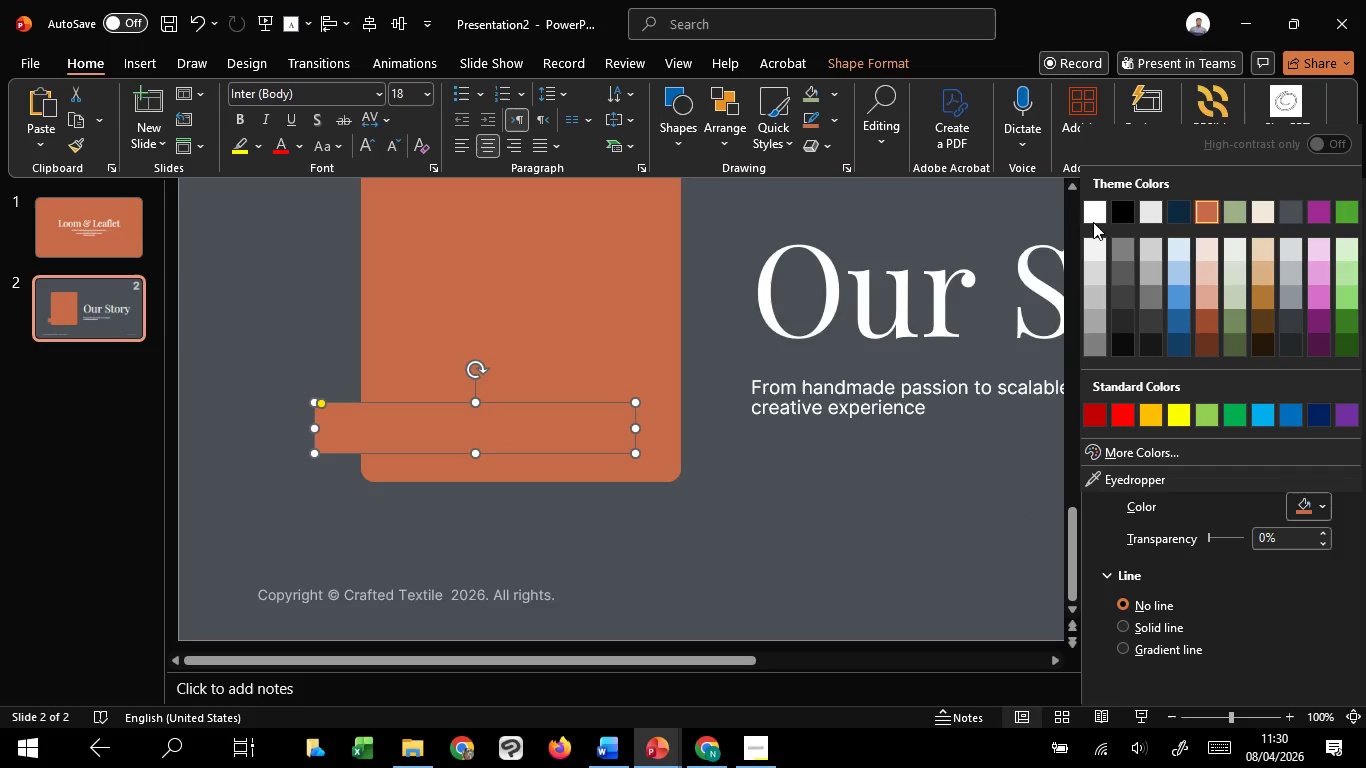 
left_click([1096, 212])
 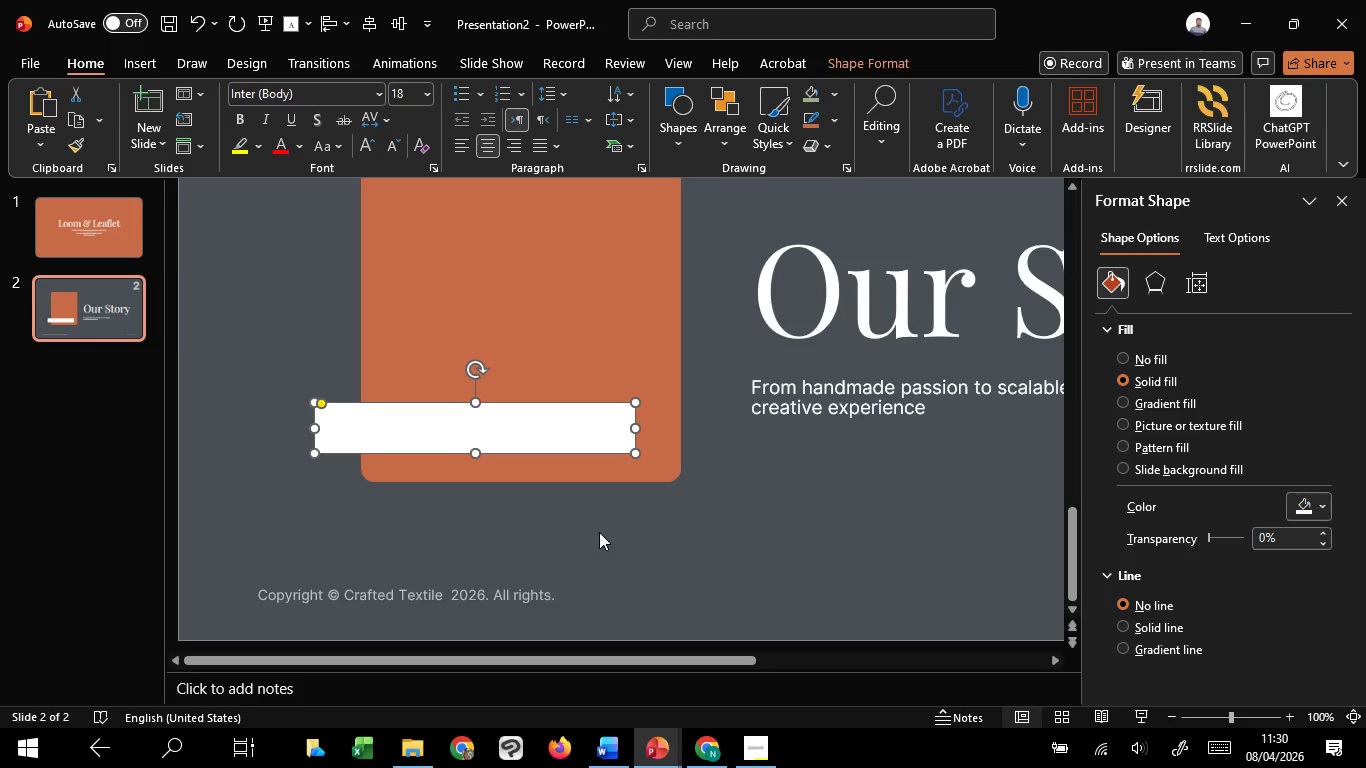 
left_click([599, 532])
 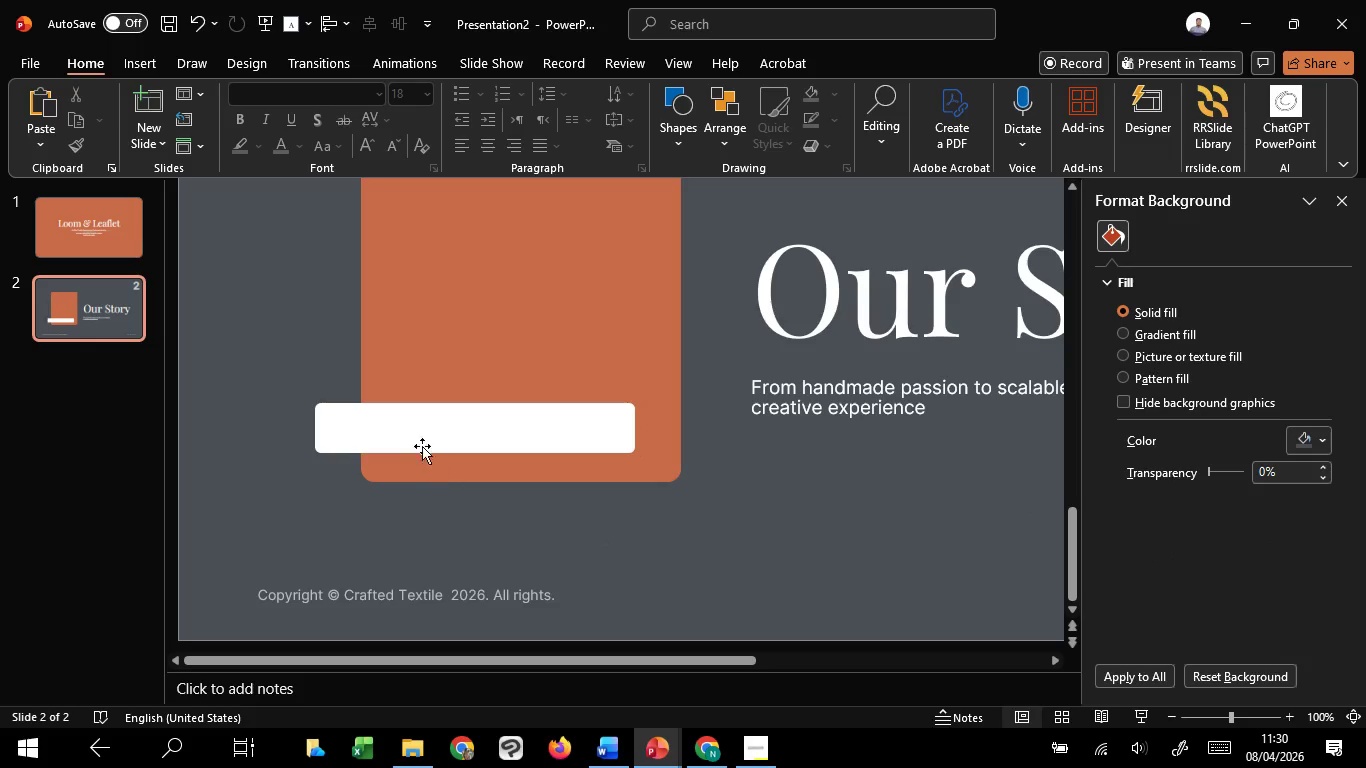 
left_click([418, 436])
 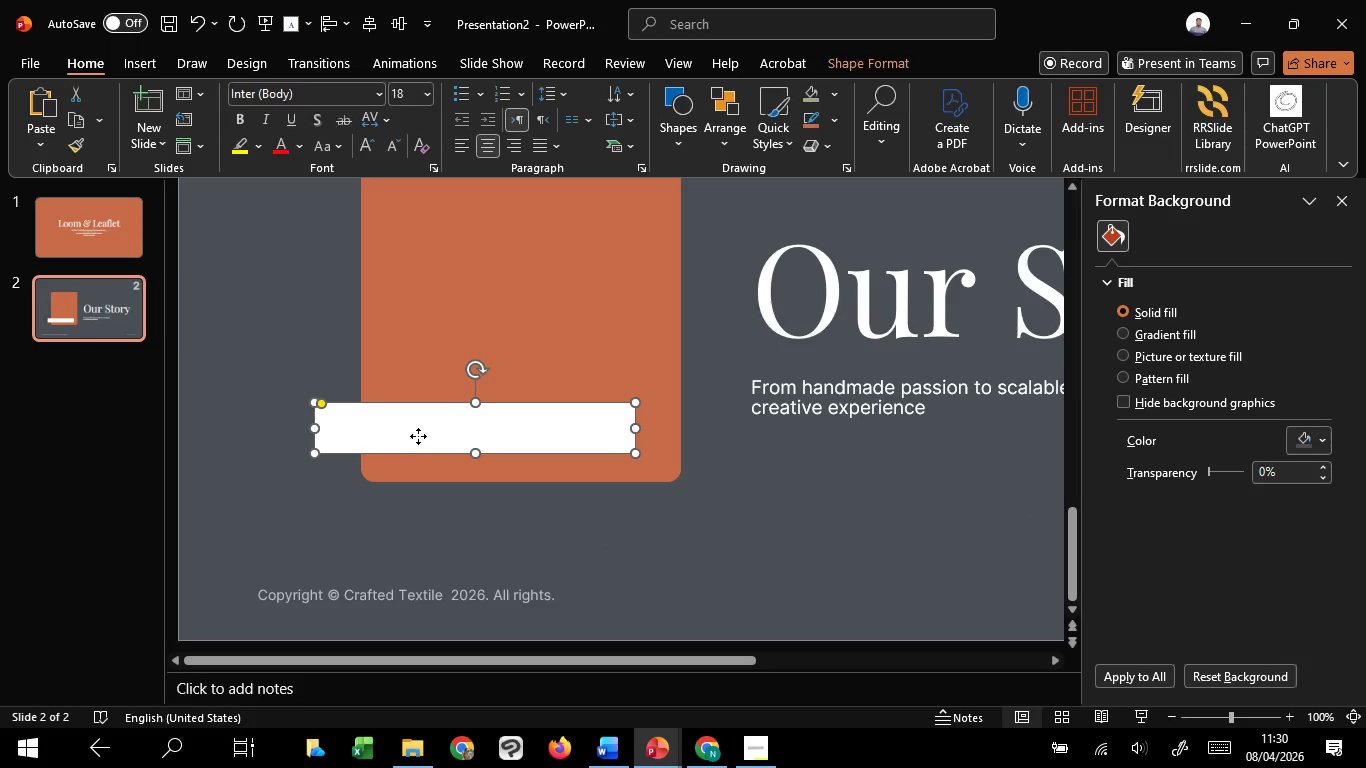 
hold_key(key=ControlLeft, duration=1.52)
scroll: coordinate [427, 439], scroll_direction: down, amount: 2.0
 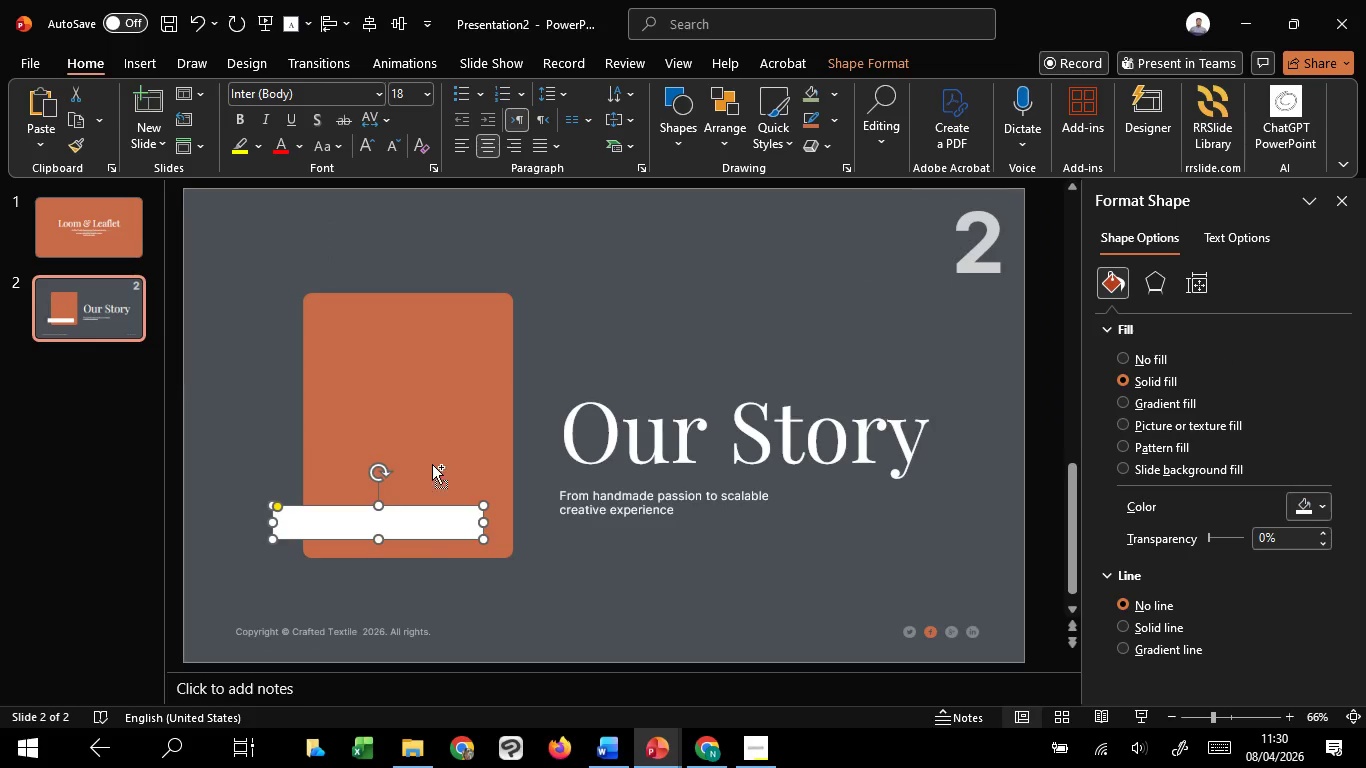 
hold_key(key=ControlLeft, duration=0.7)
 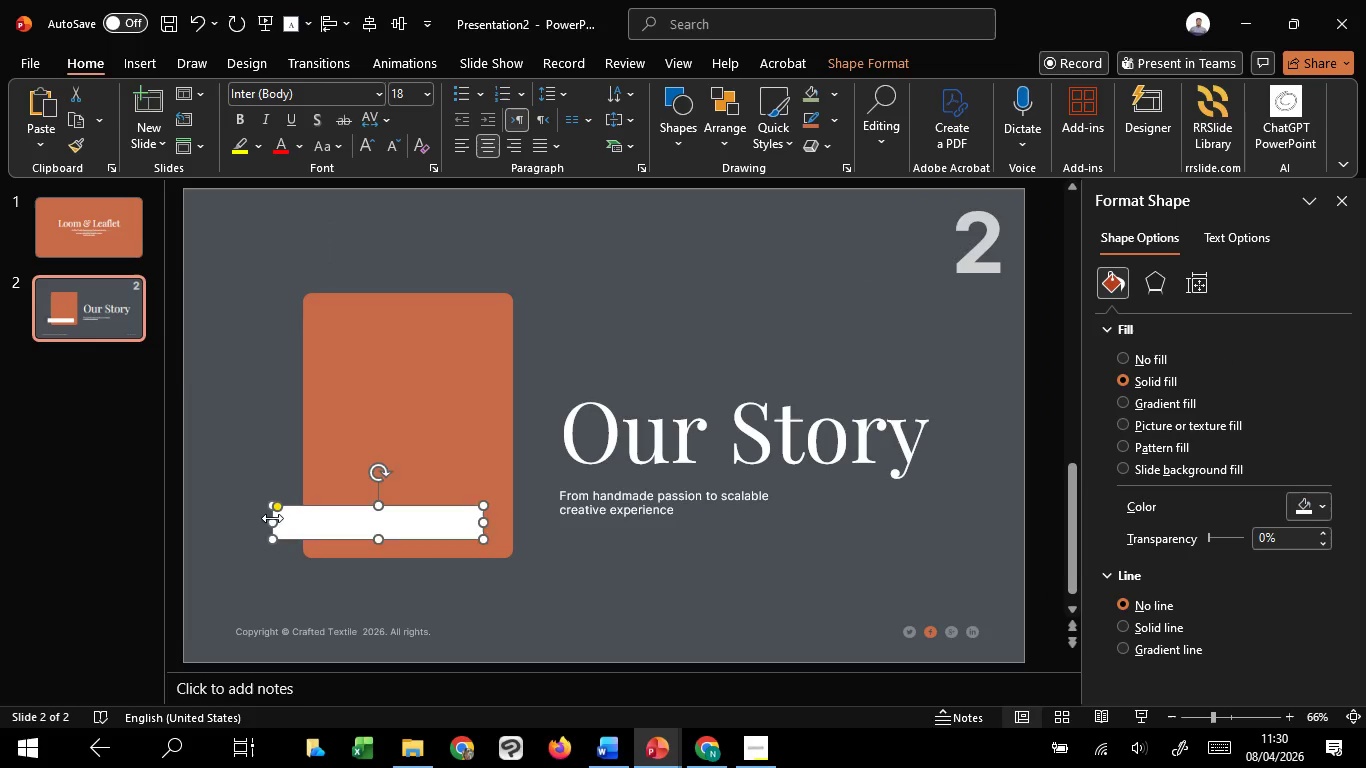 
left_click_drag(start_coordinate=[272, 518], to_coordinate=[288, 517])
 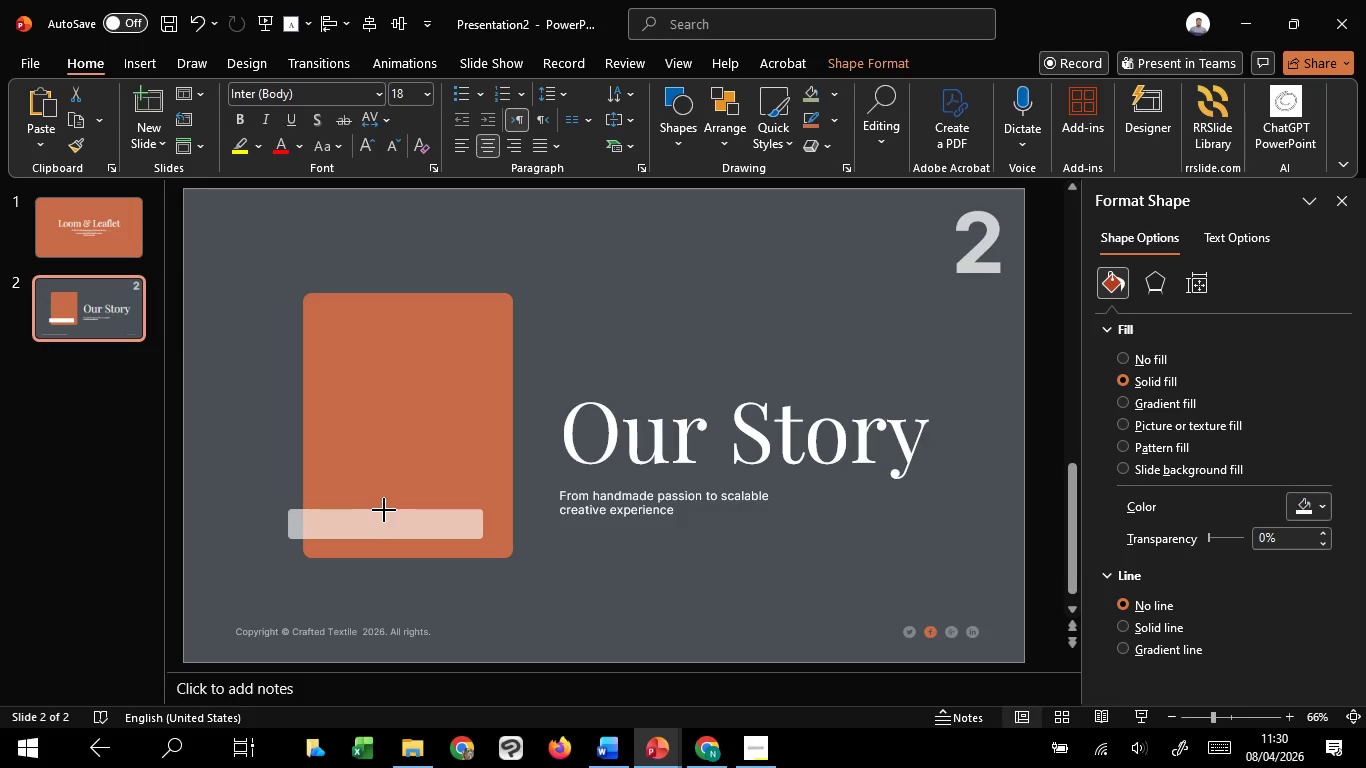 
wait(5.58)
 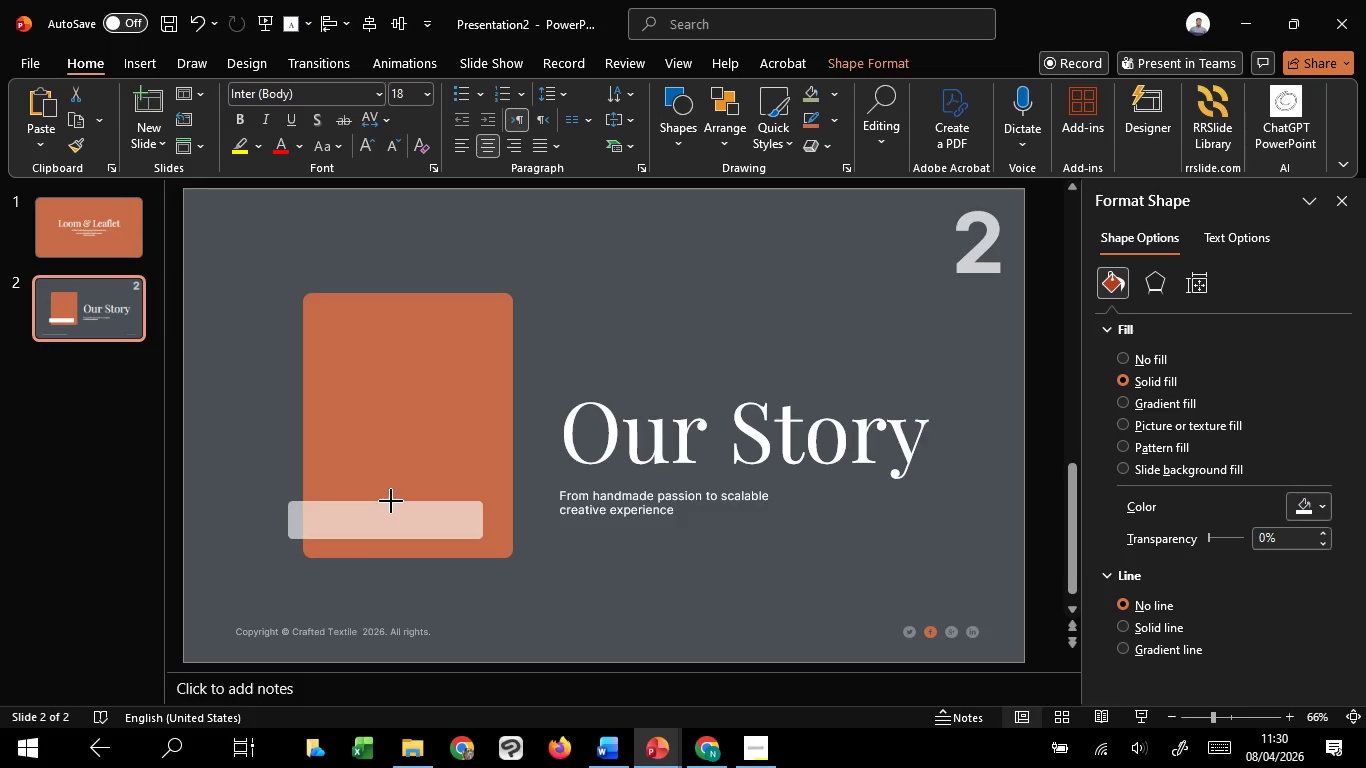 
left_click([414, 399])
 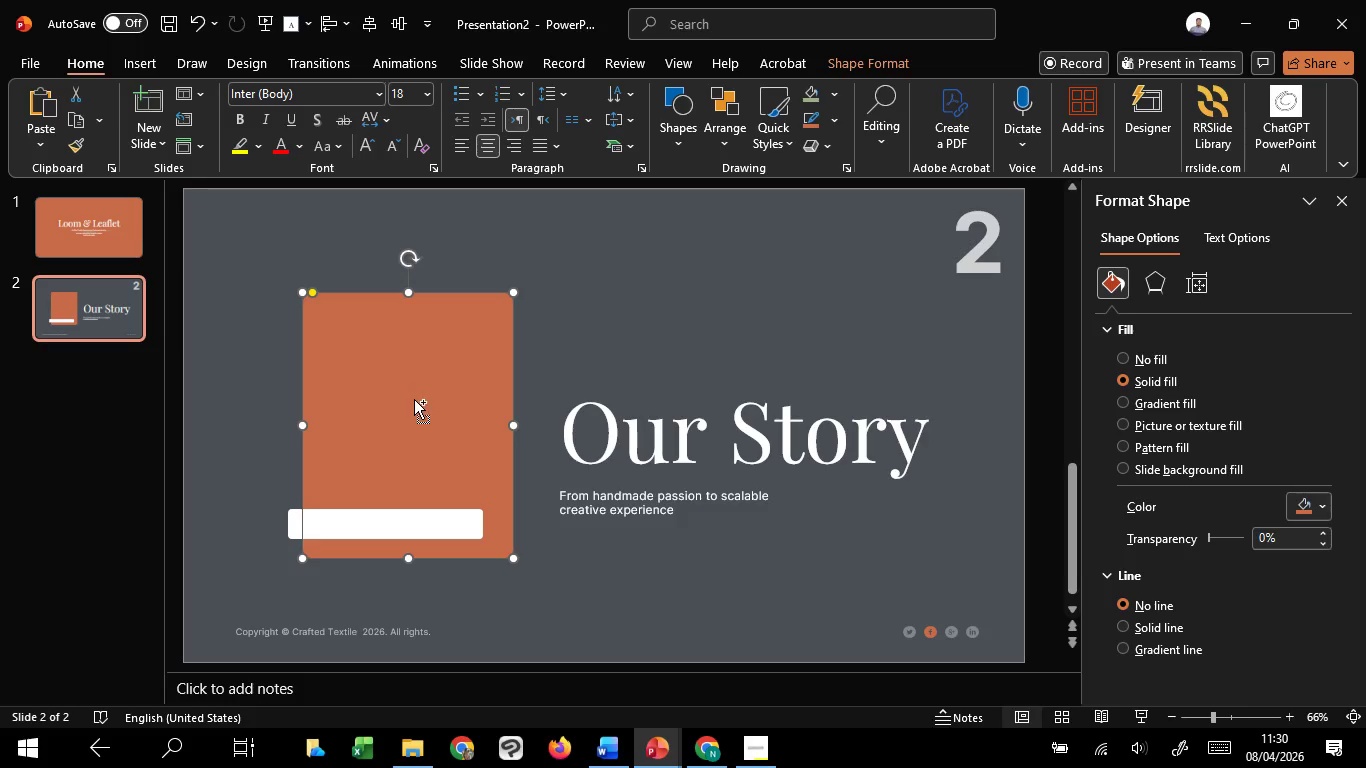 
key(Control+C)
 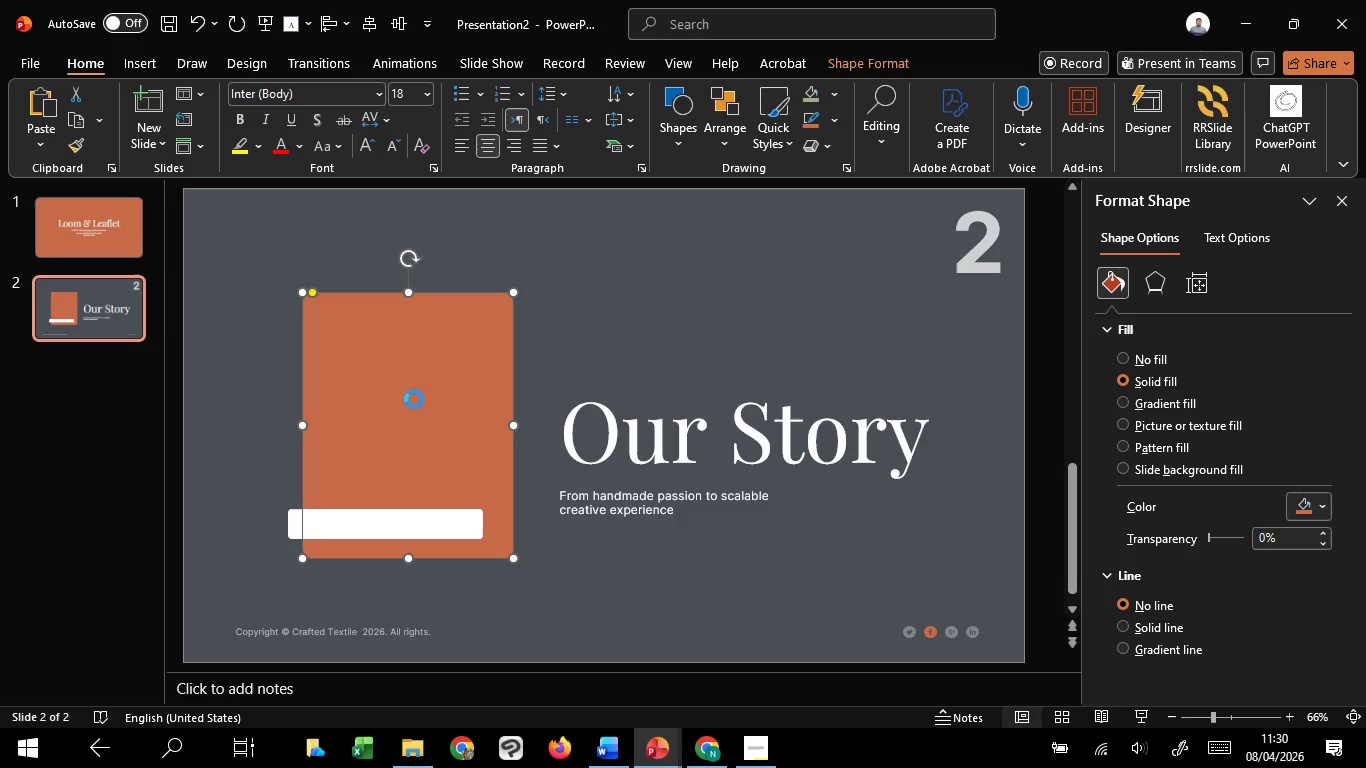 
key(Control+C)
 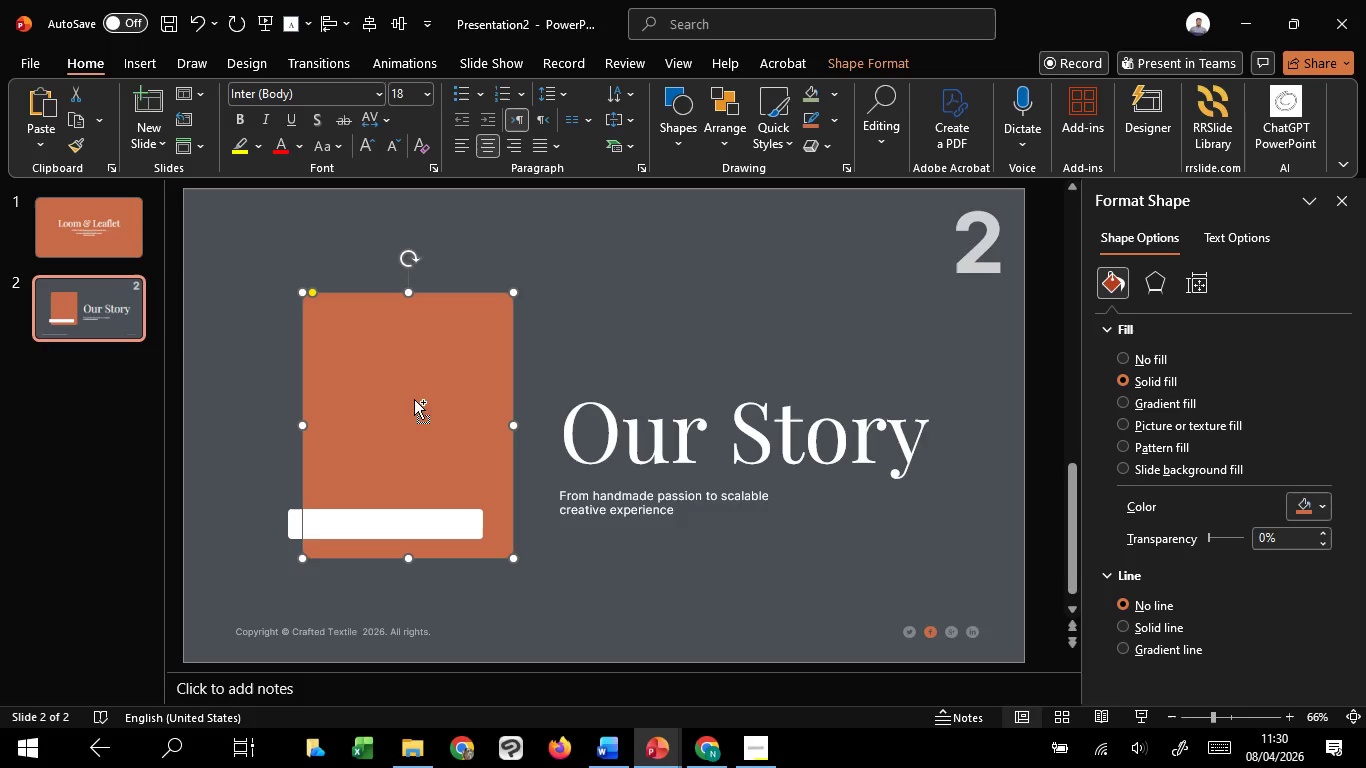 
key(Control+C)
 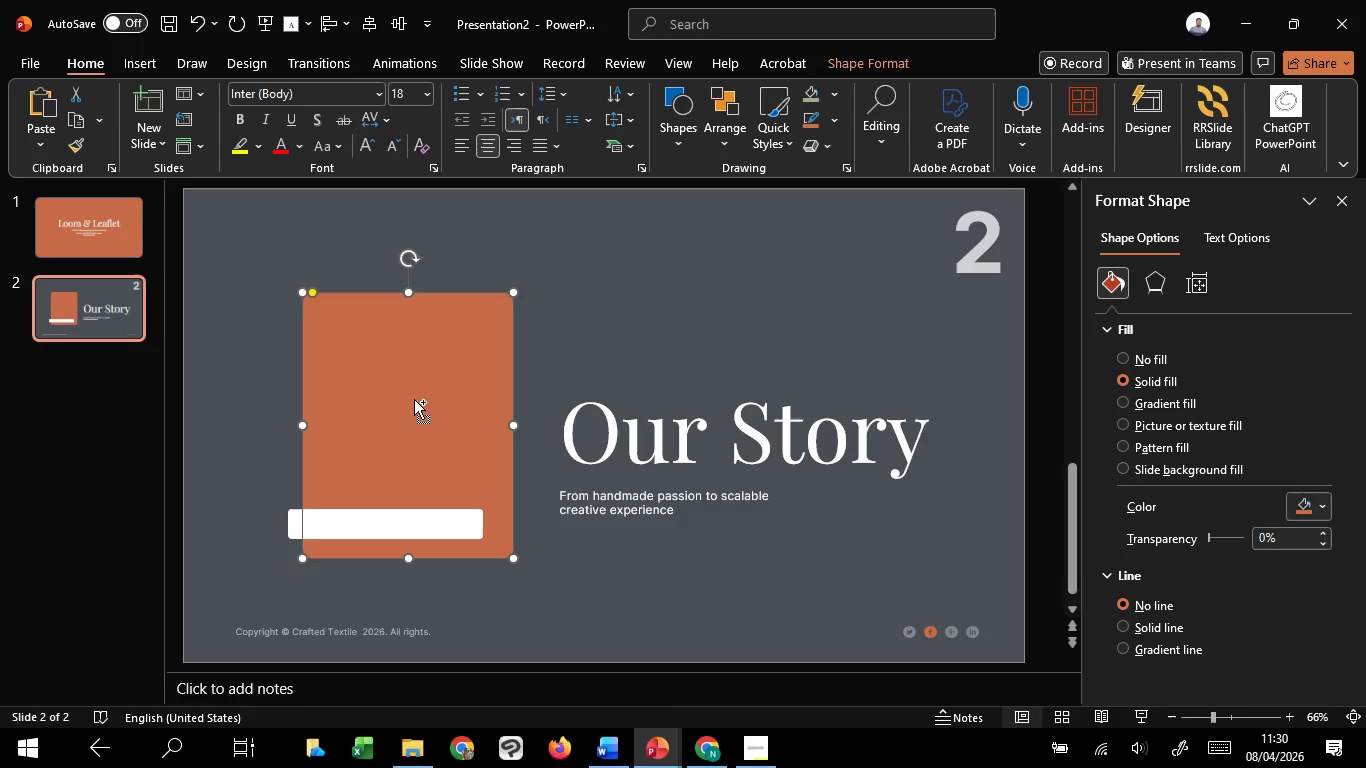 
key(Control+C)
 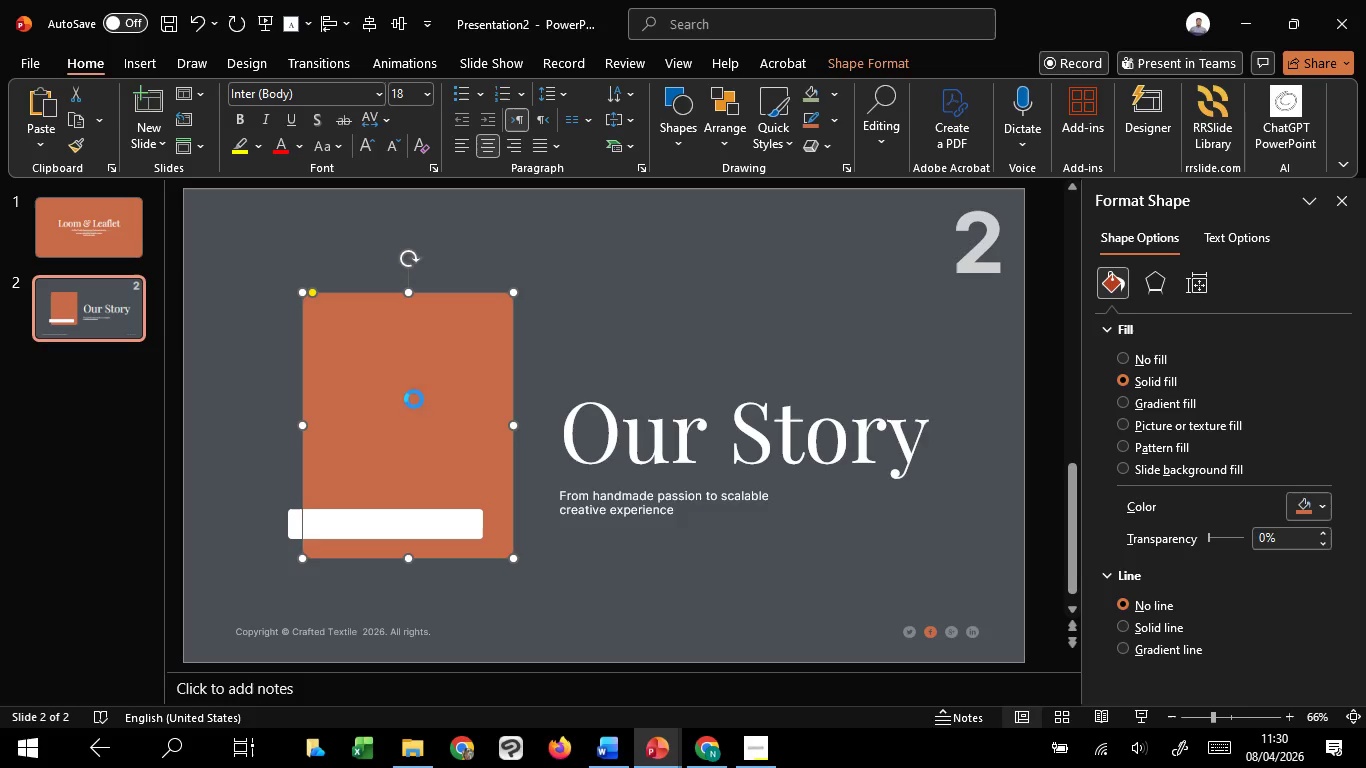 
key(Control+C)
 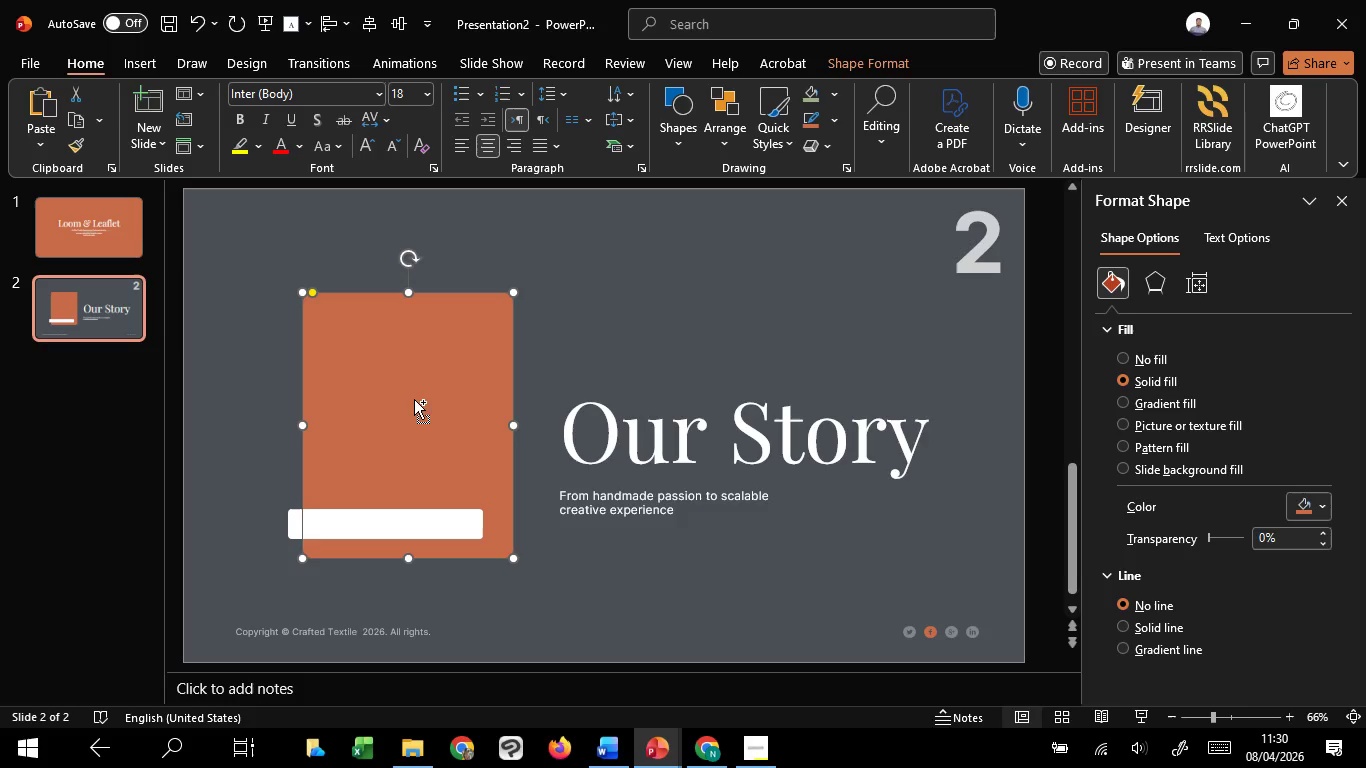 
key(Control+C)
 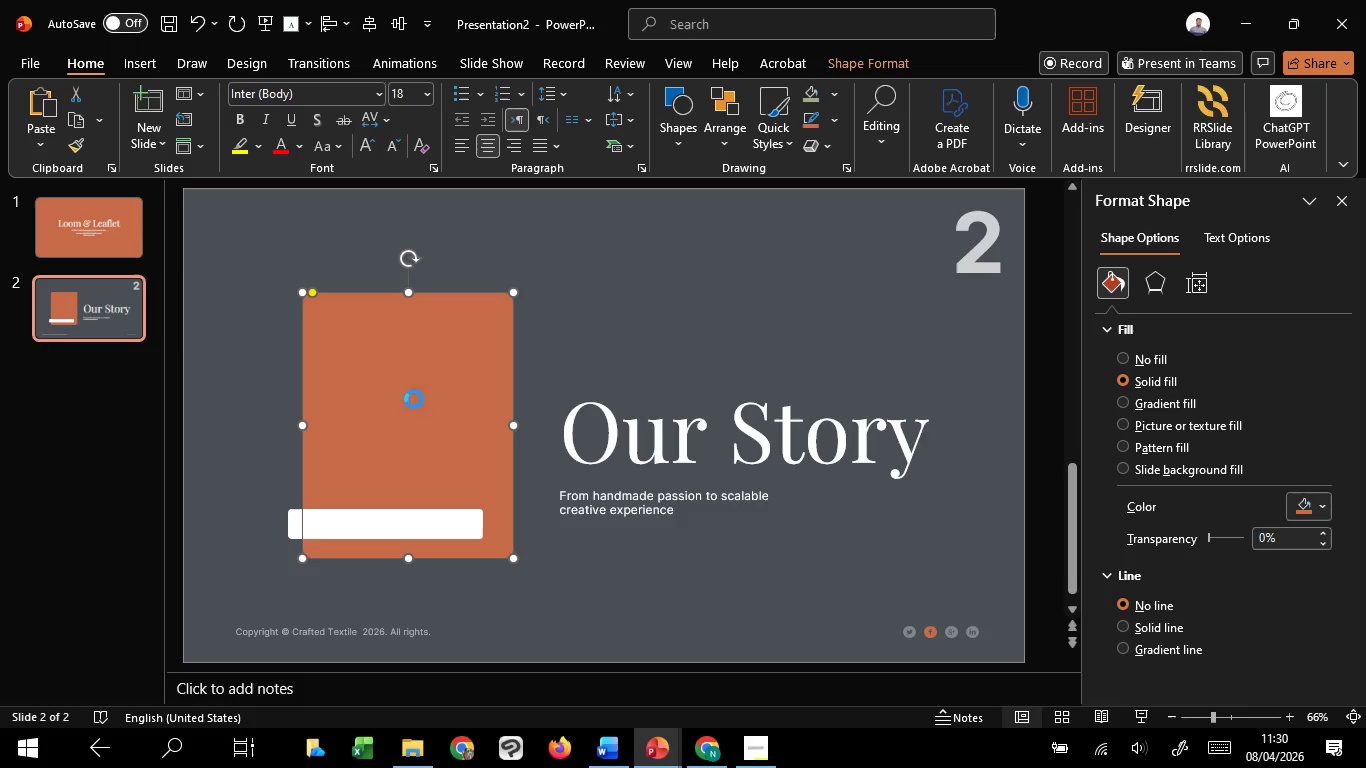 
key(Control+C)
 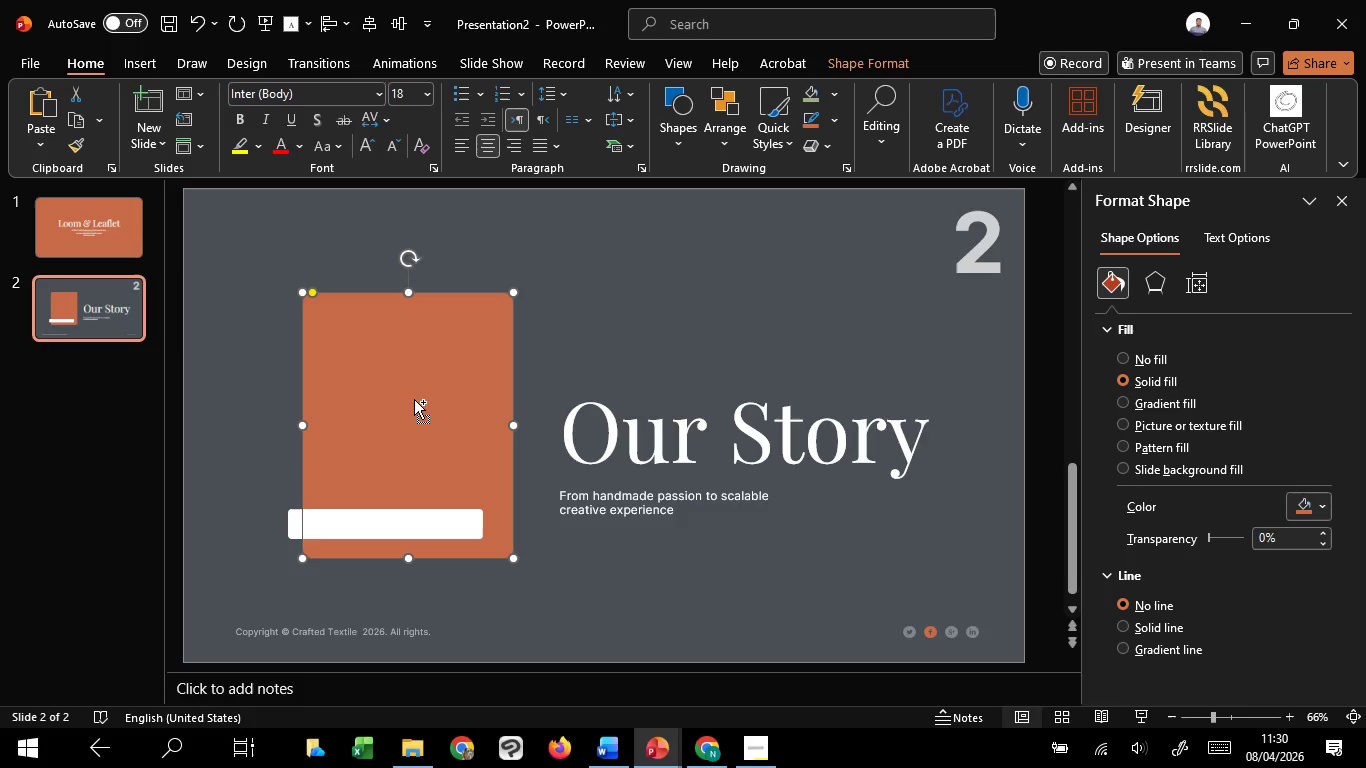 
key(Control+C)
 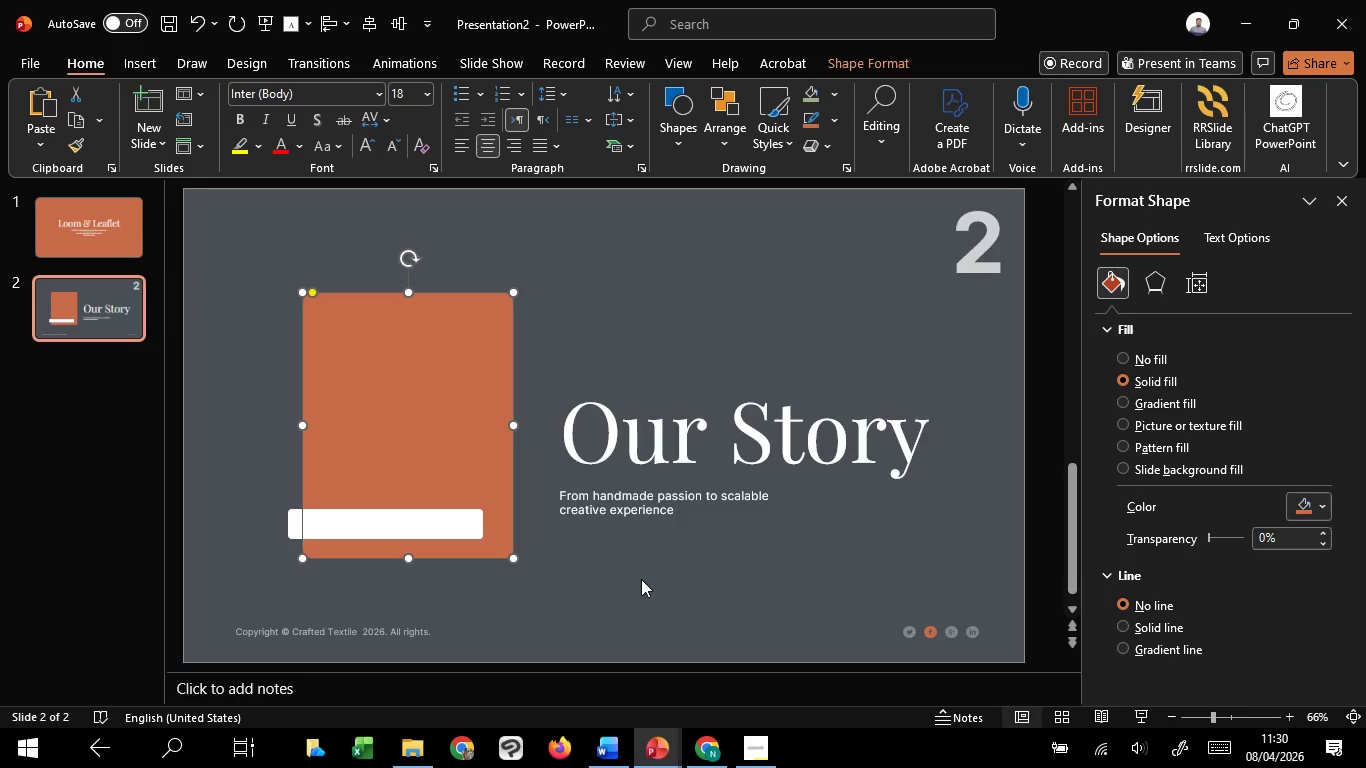 
left_click([641, 579])
 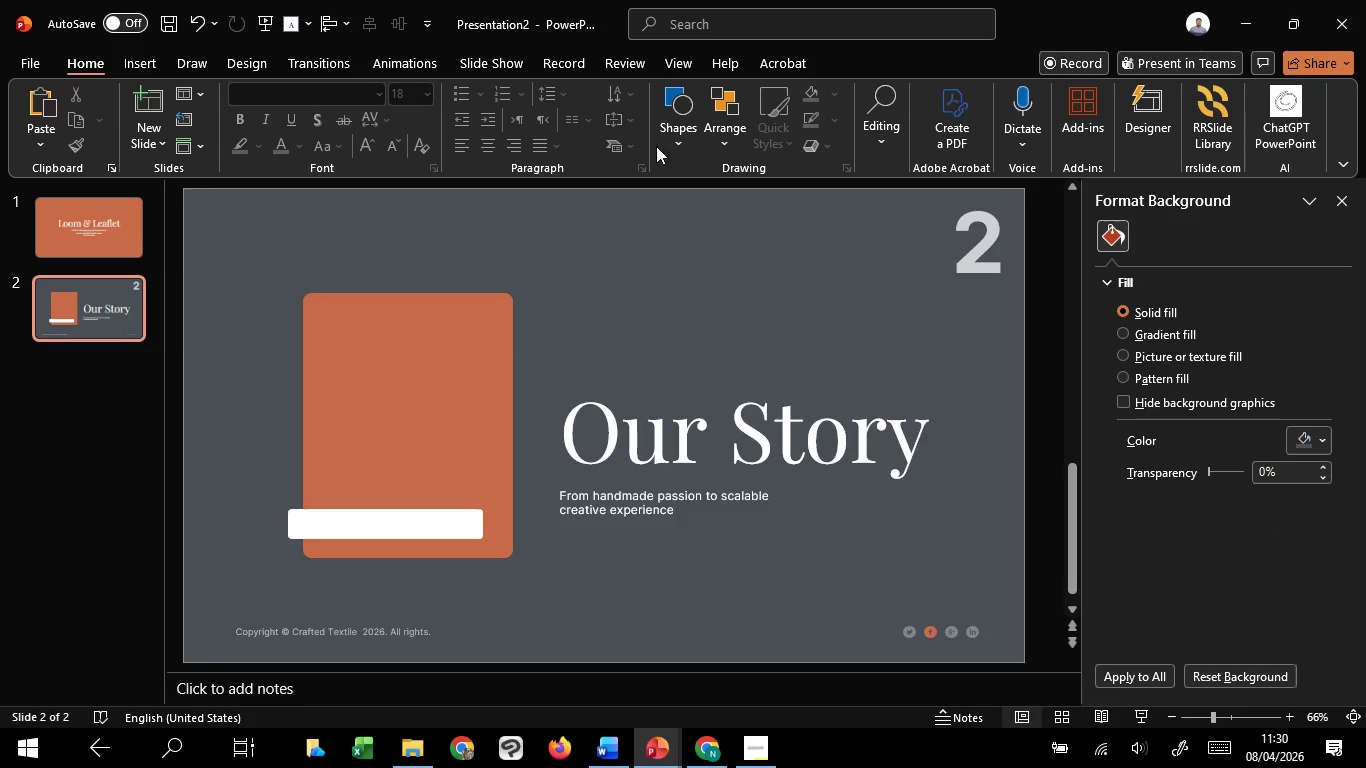 
left_click([673, 140])
 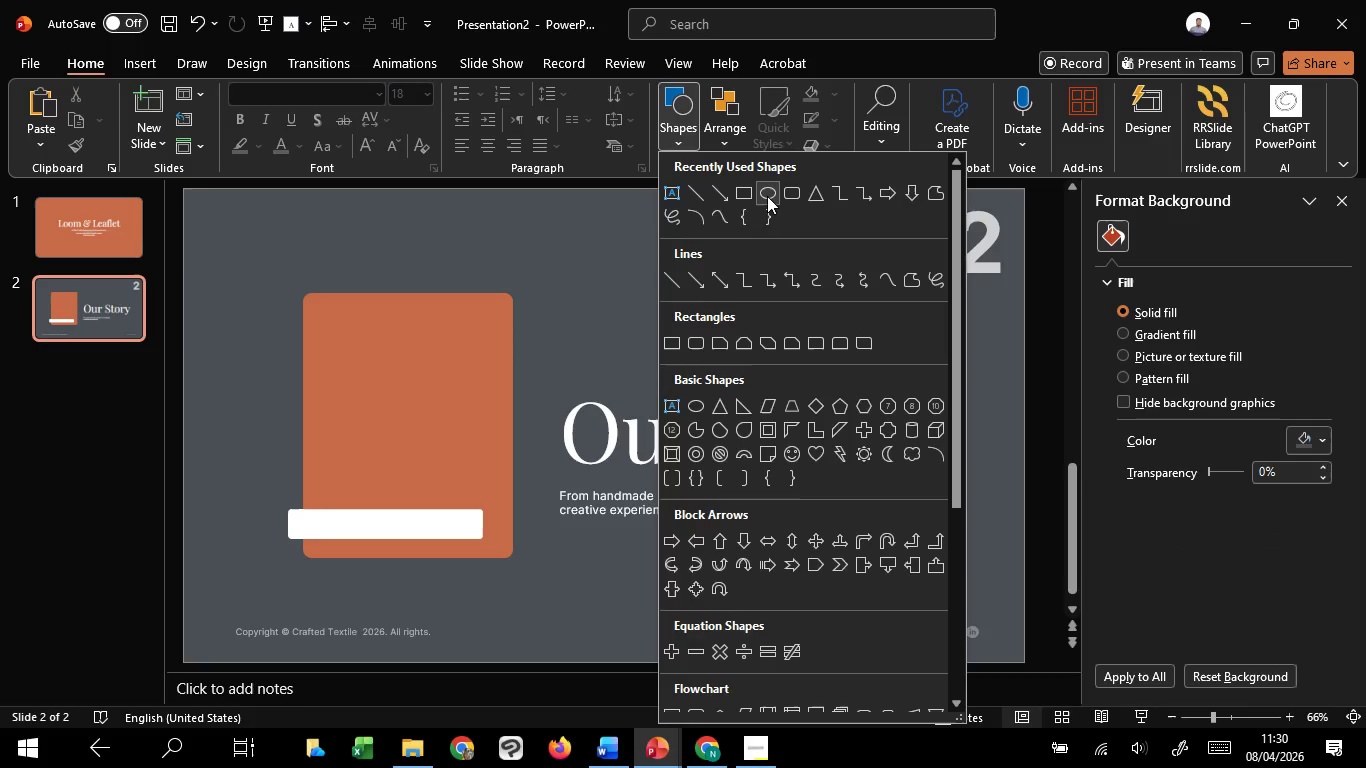 
left_click([767, 196])
 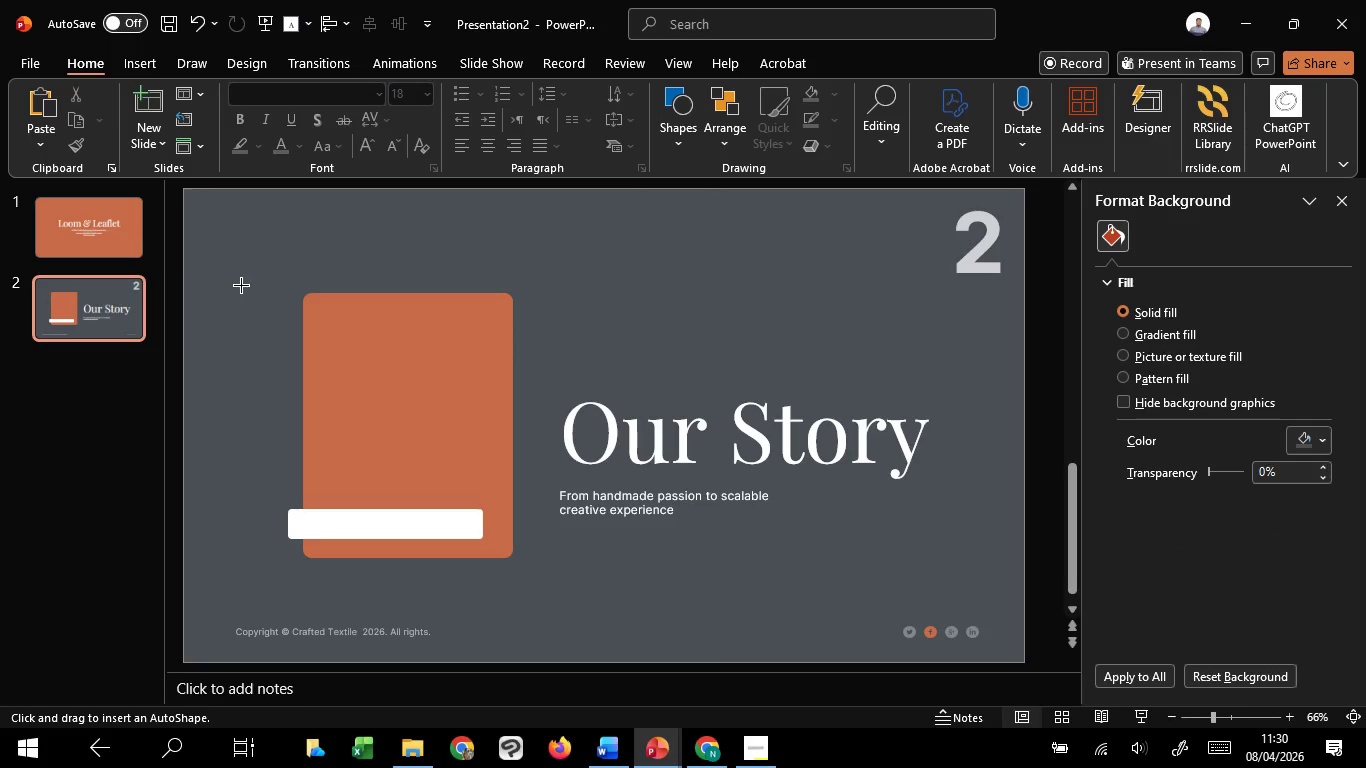 
hold_key(key=ControlLeft, duration=2.48)
hold_key(key=ShiftLeft, duration=1.3)
left_click_drag(start_coordinate=[282, 271], to_coordinate=[307, 292])
 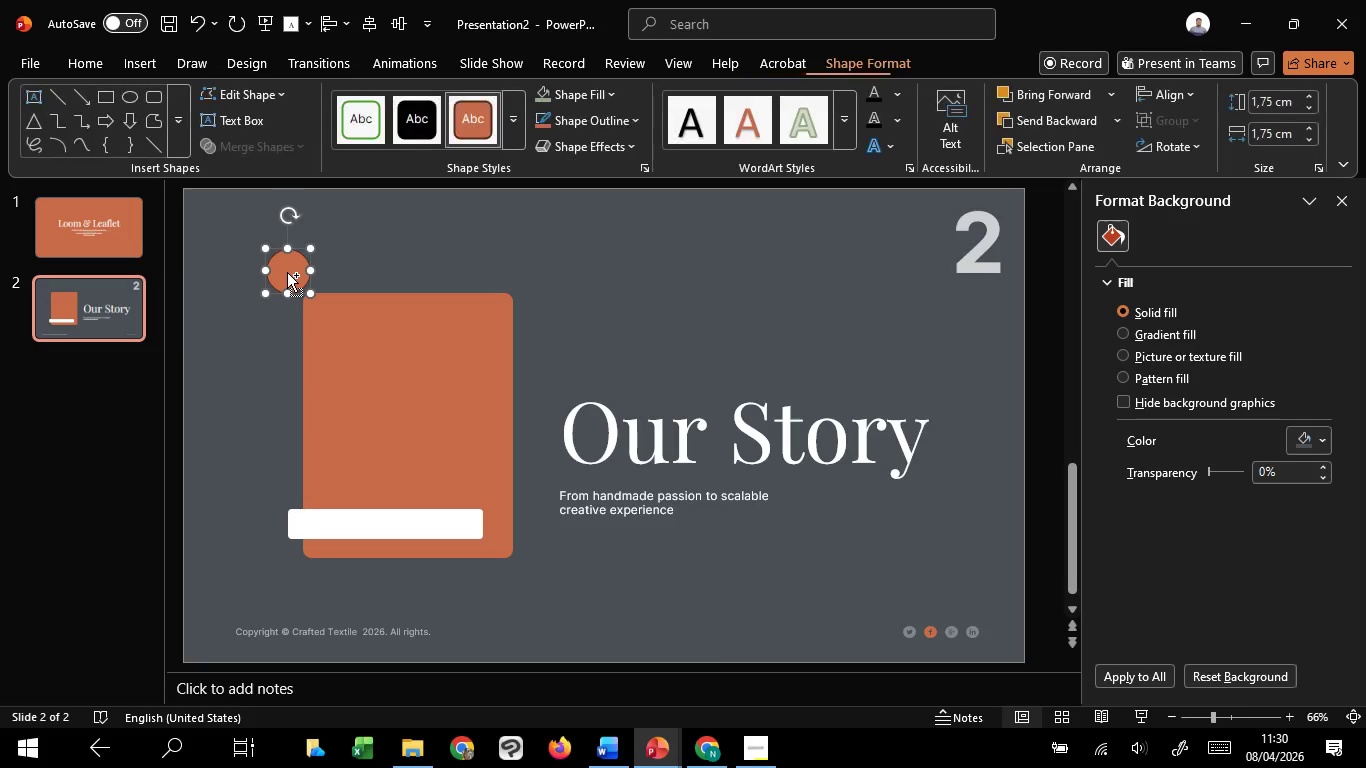 
left_click_drag(start_coordinate=[287, 272], to_coordinate=[308, 304])
 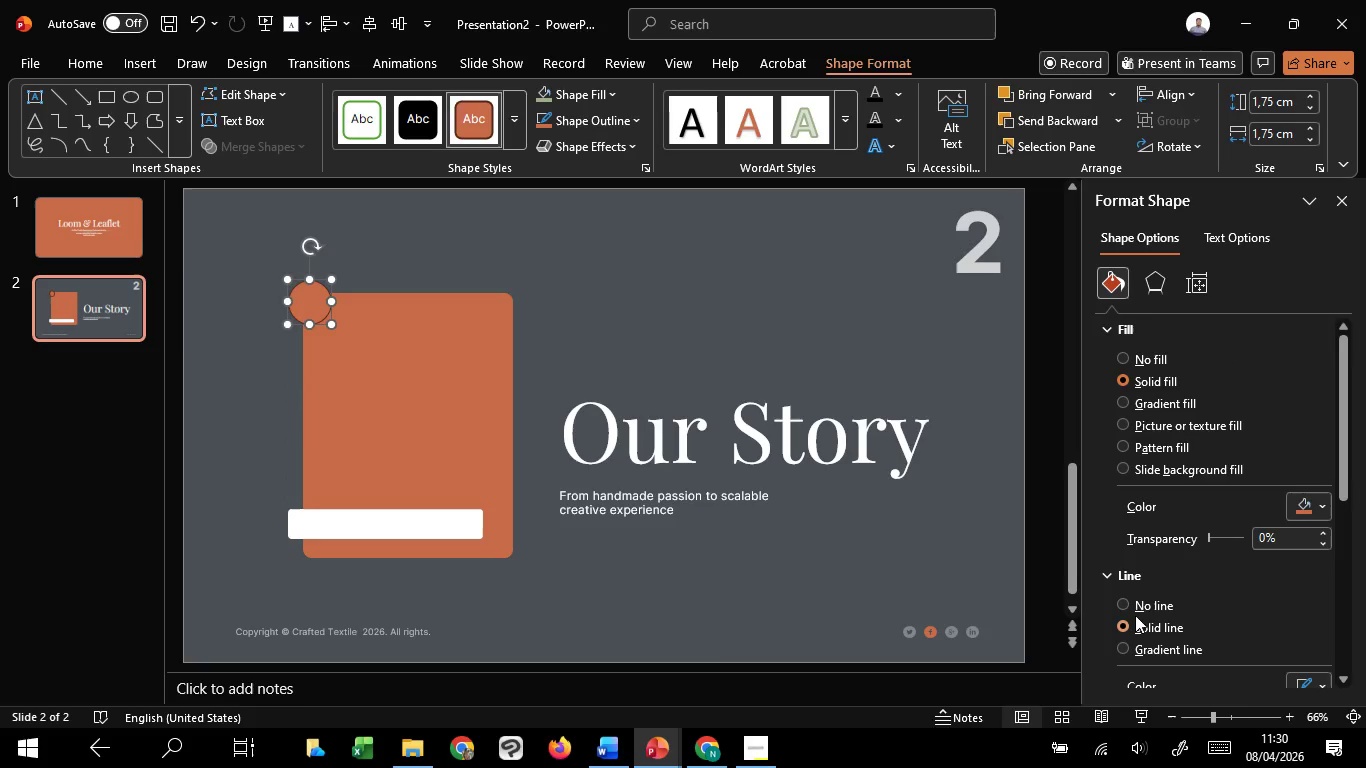 
left_click([1133, 602])
 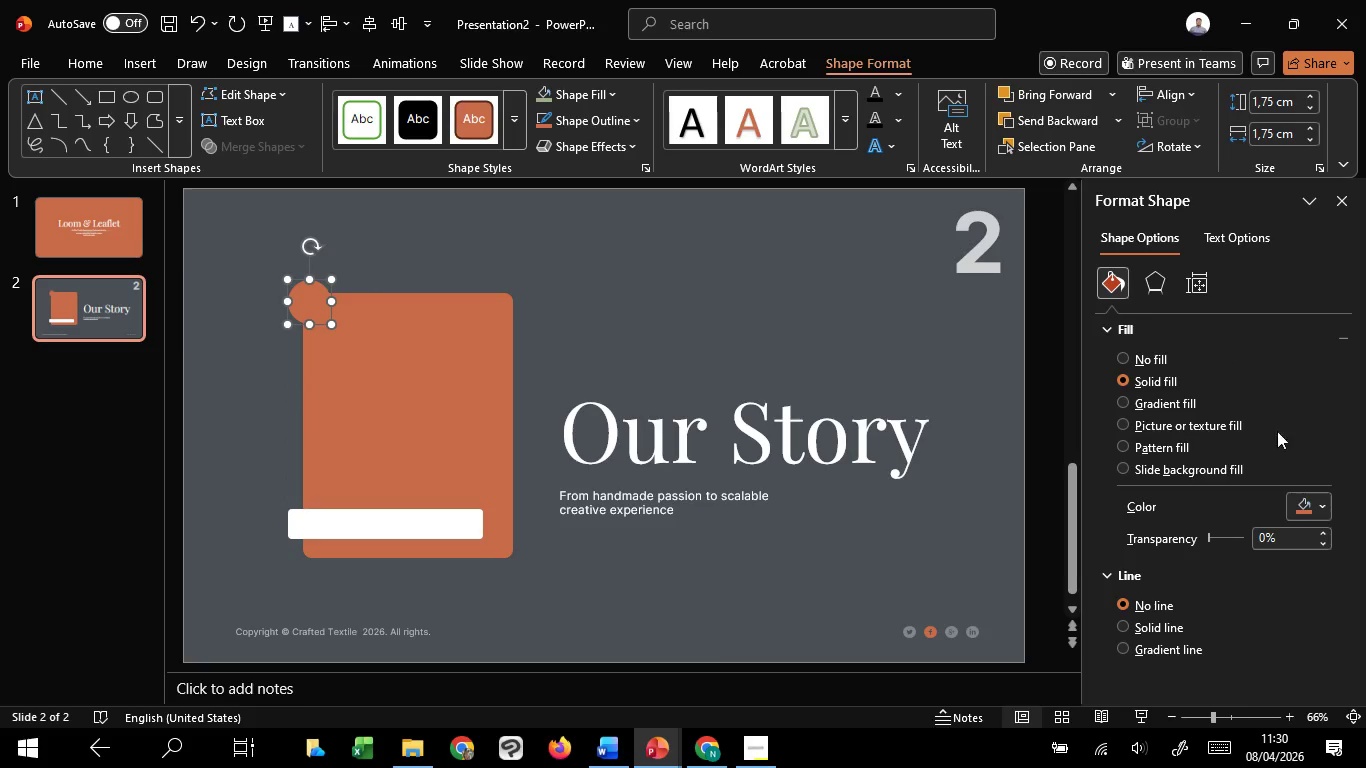 
left_click([1320, 516])
 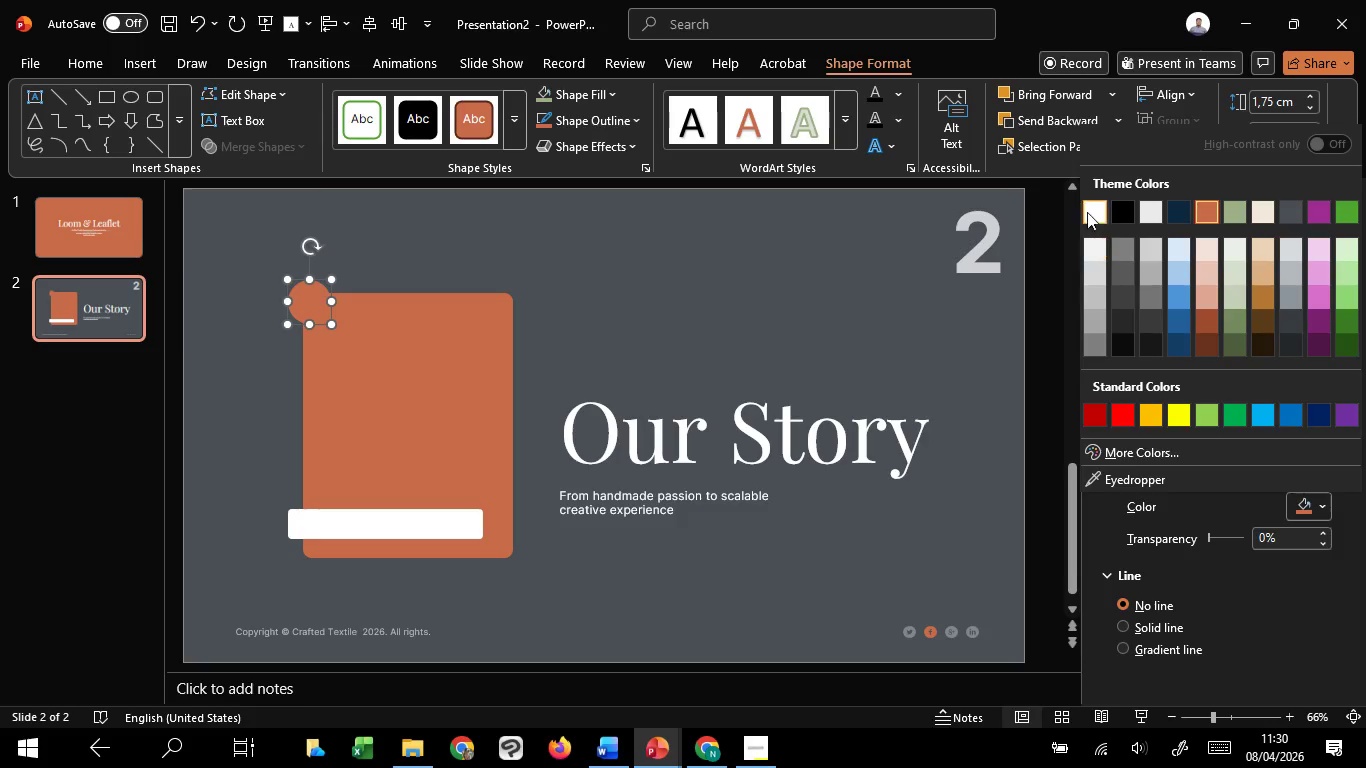 
left_click([1088, 210])
 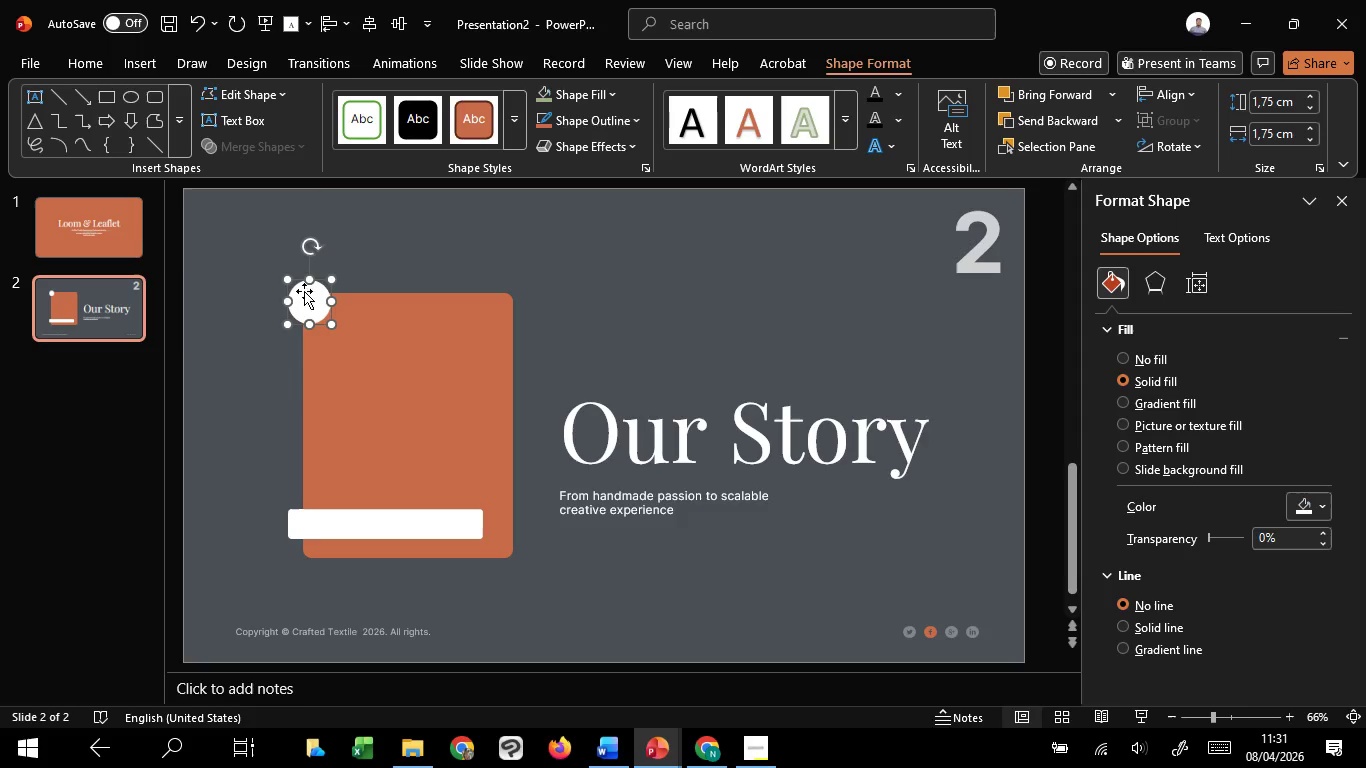 
left_click_drag(start_coordinate=[304, 291], to_coordinate=[301, 285])
 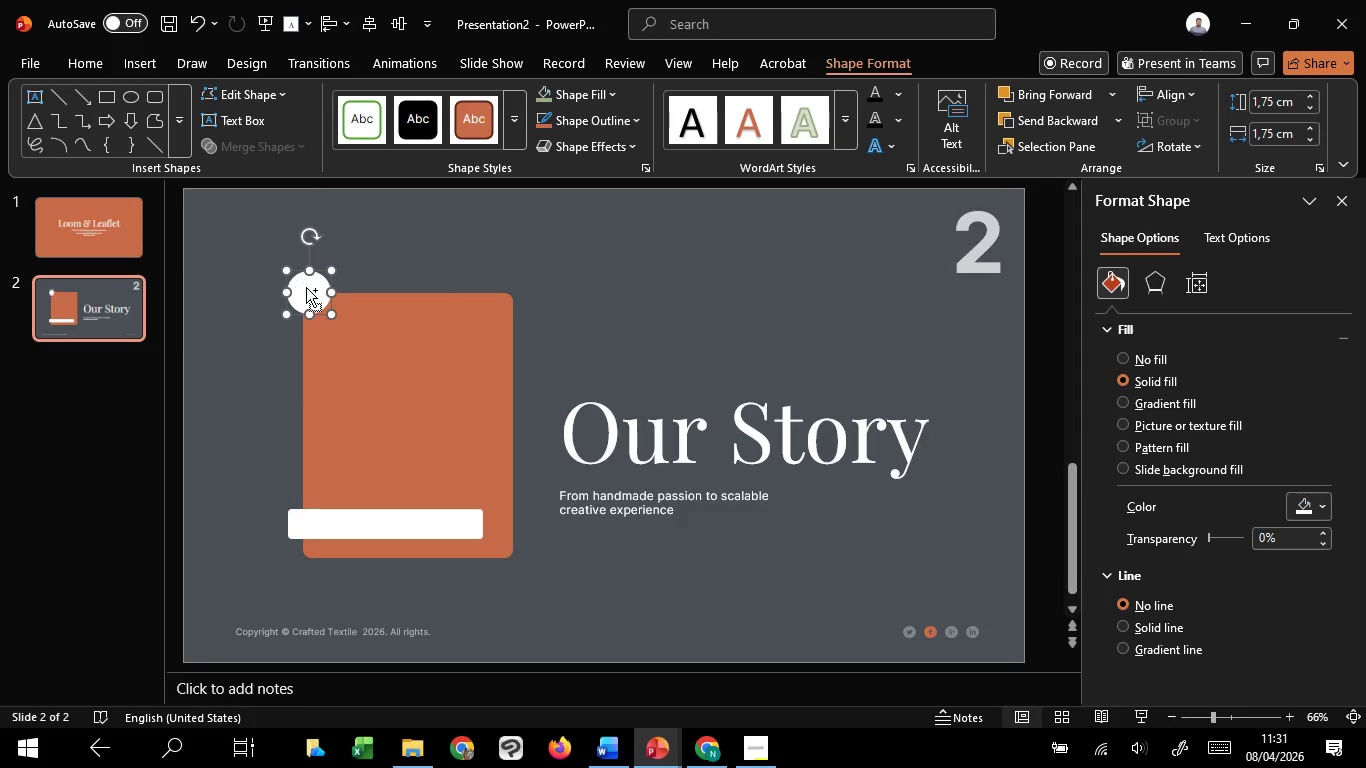 
hold_key(key=ControlLeft, duration=1.51)
 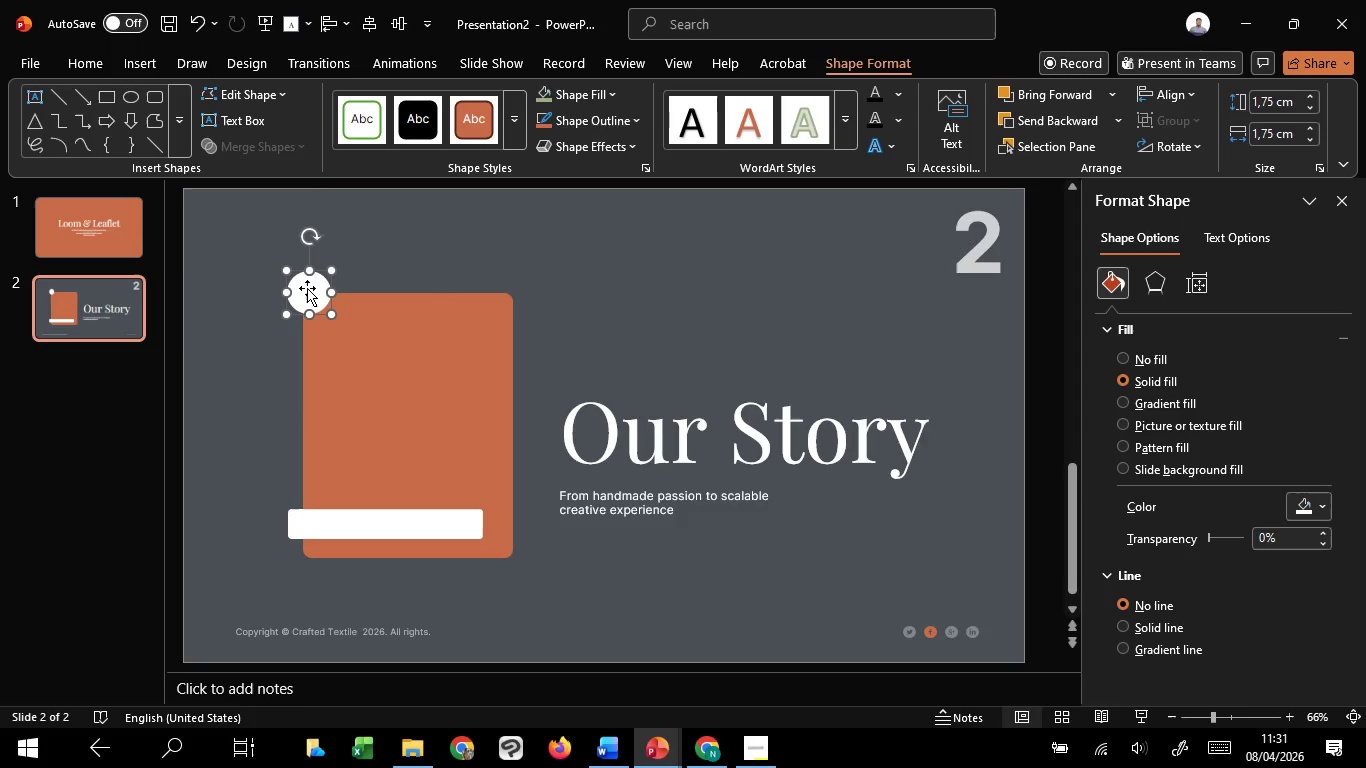 
key(Control+ControlLeft)
 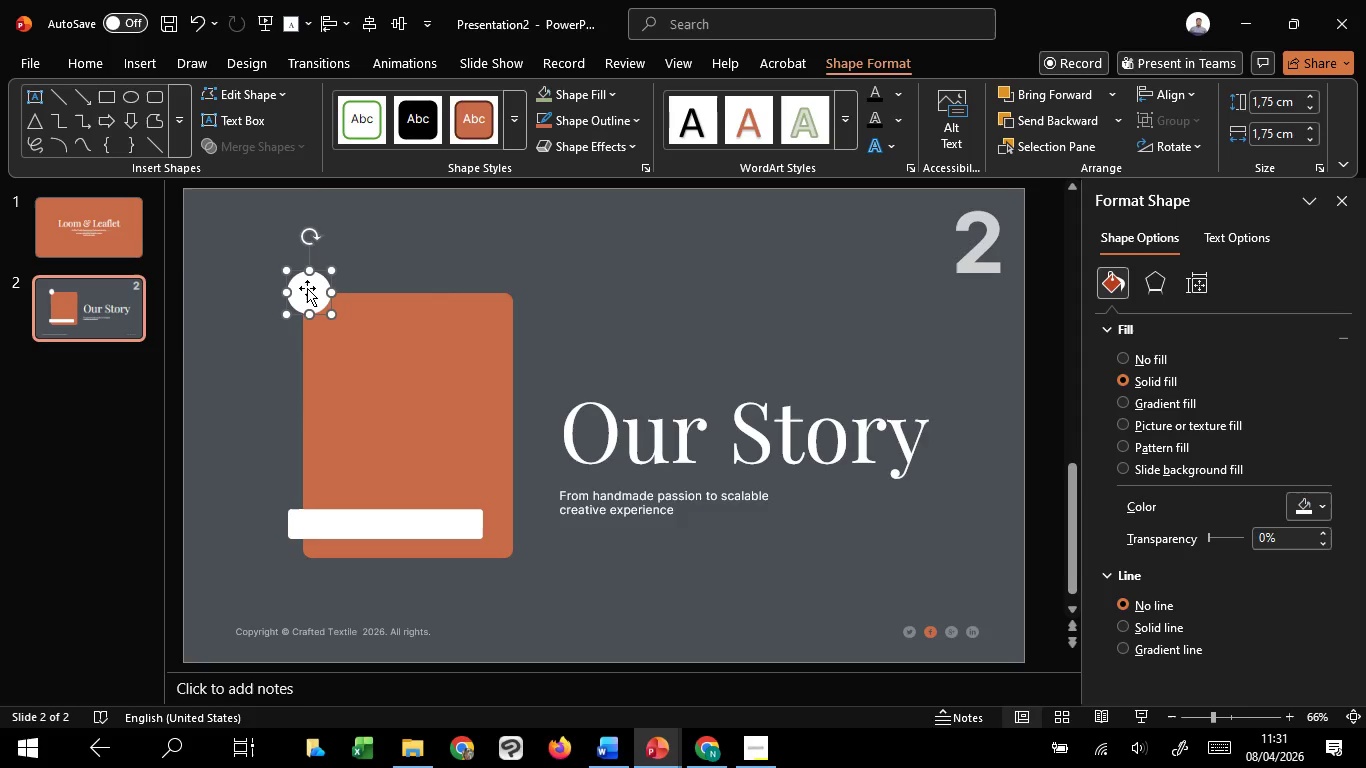 
key(Control+ControlLeft)
 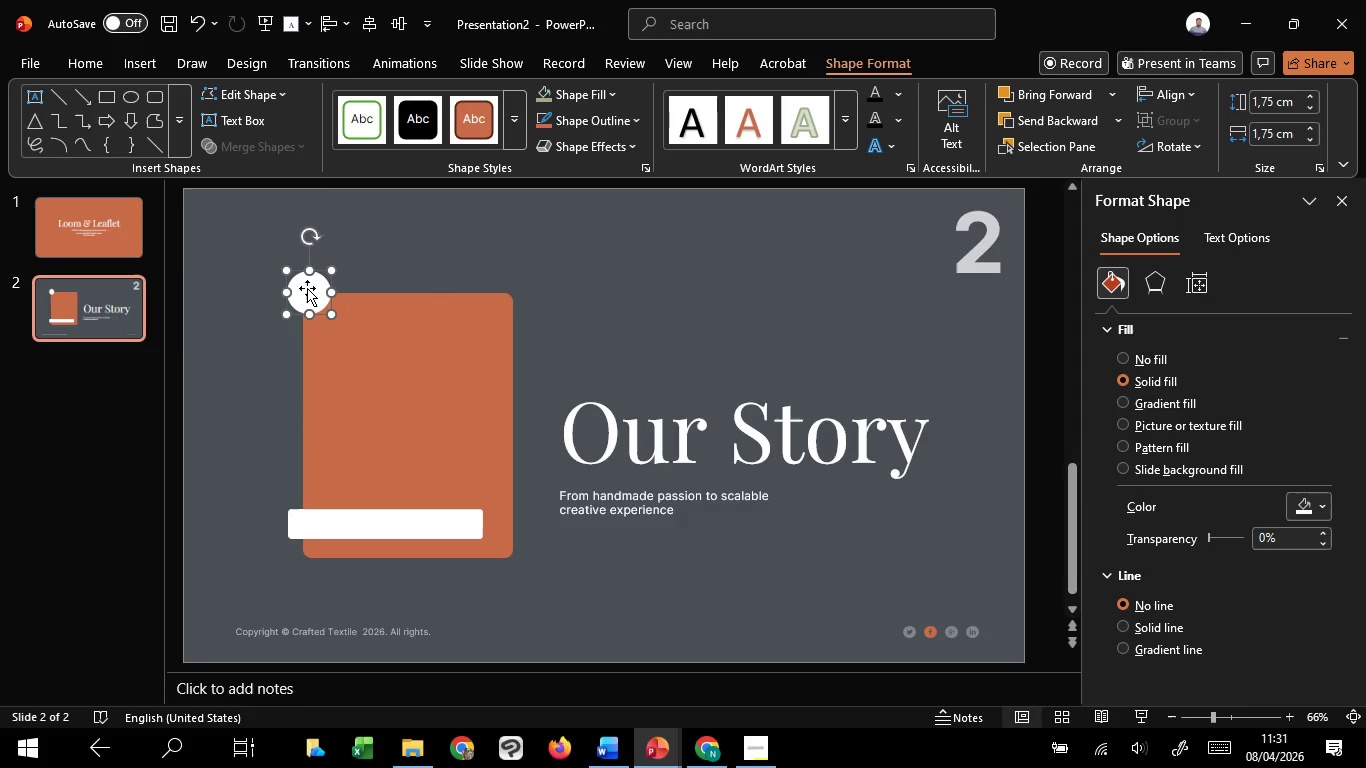 
key(Control+ControlLeft)
 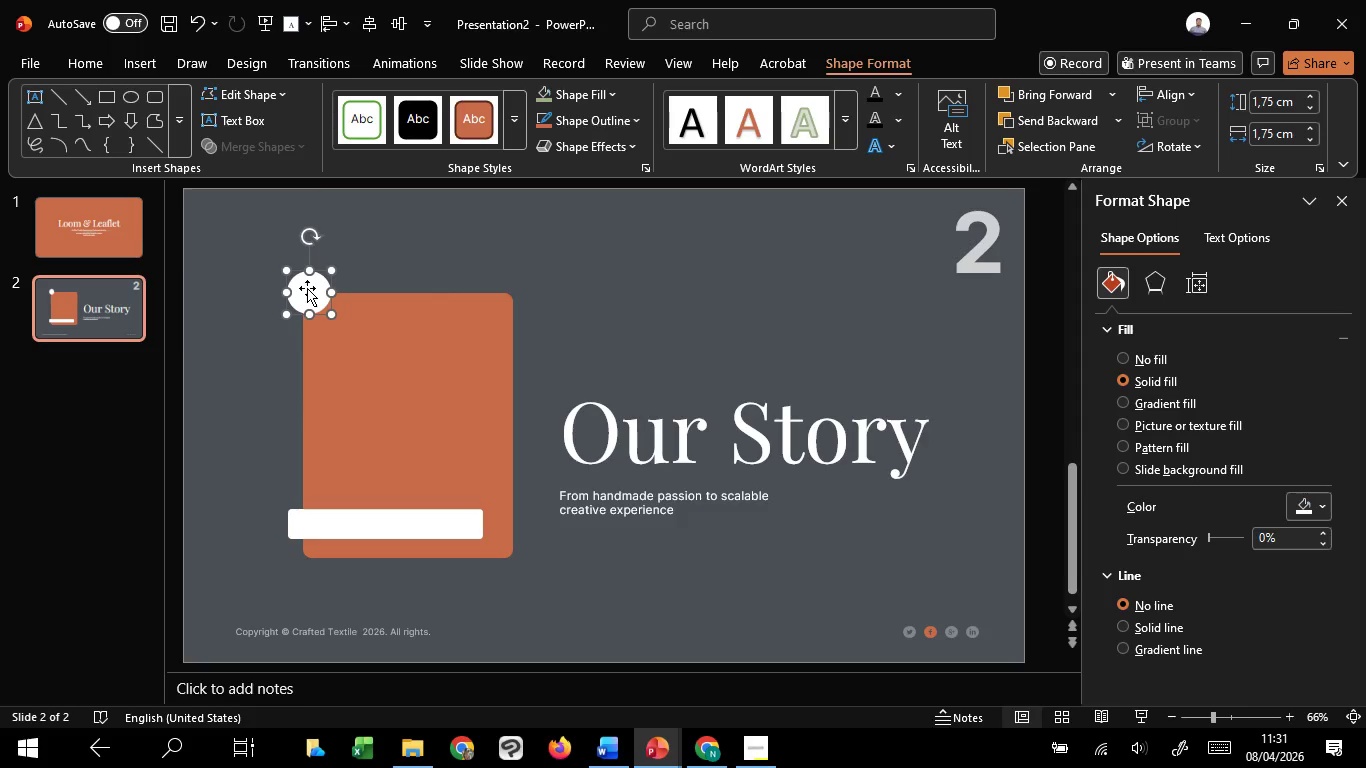 
key(Control+ControlLeft)
 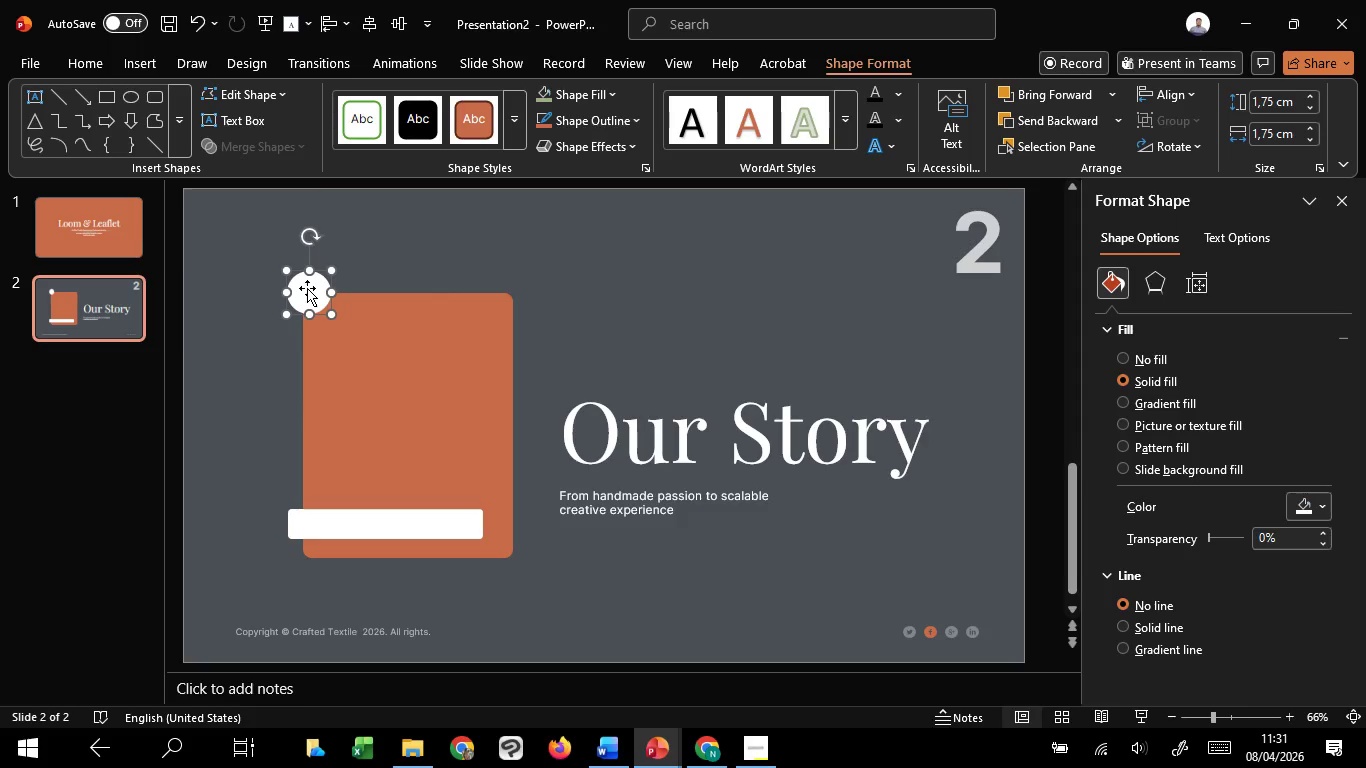 
key(Control+ControlLeft)
 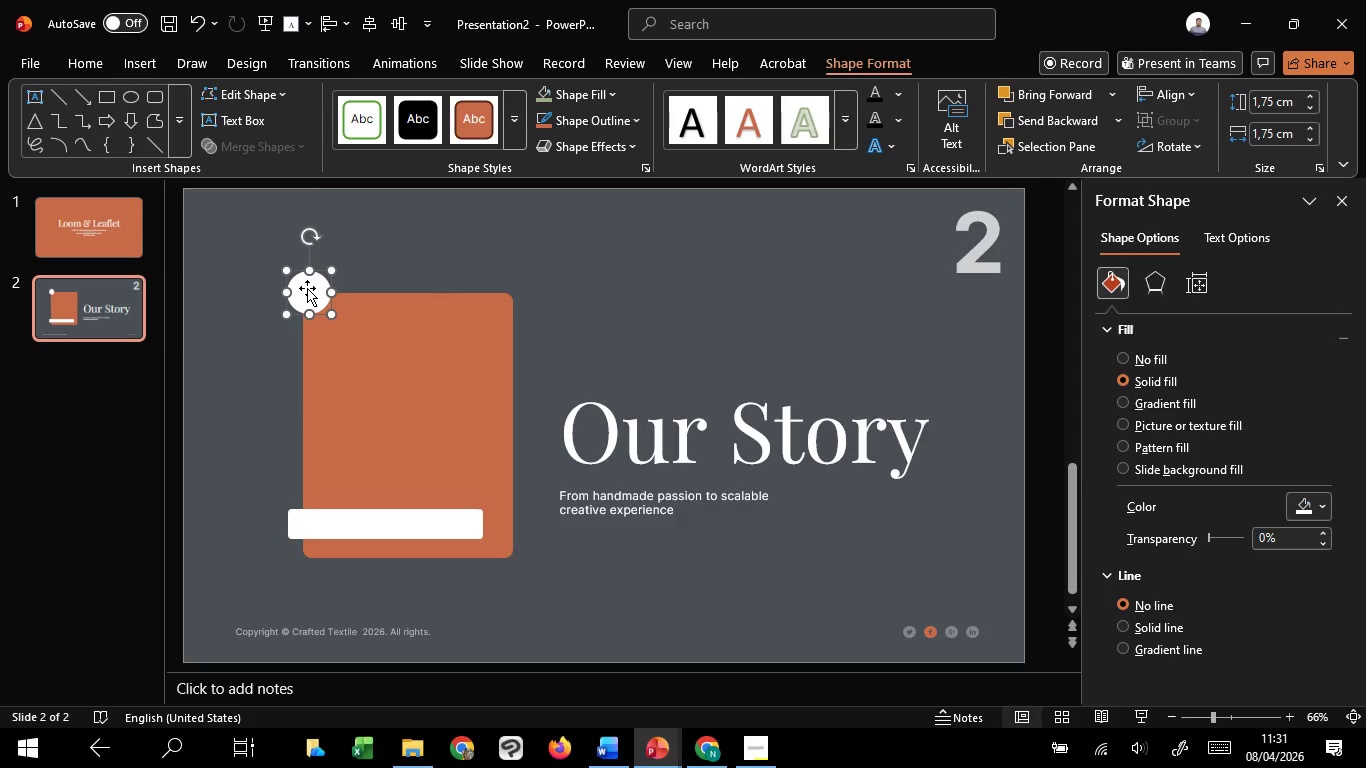 
key(Control+ControlLeft)
 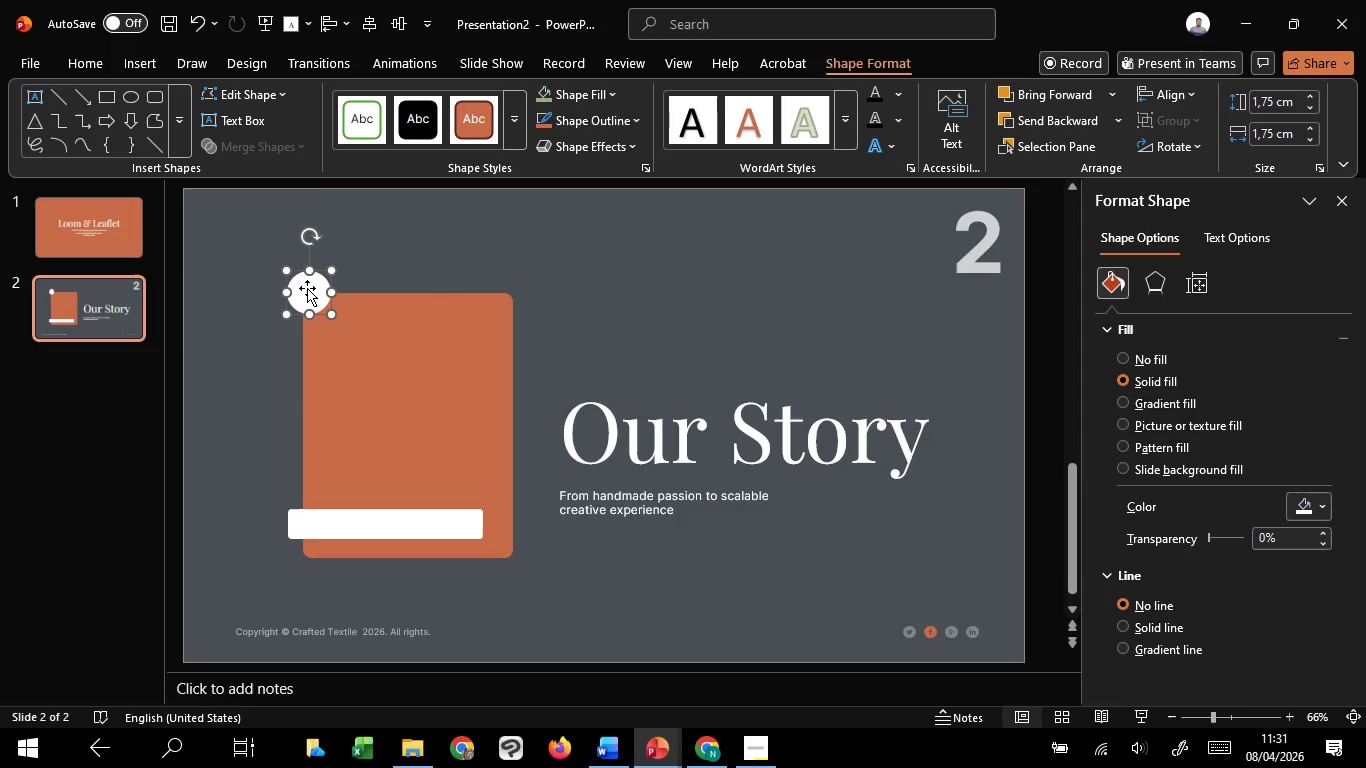 
hold_key(key=ControlLeft, duration=0.64)
 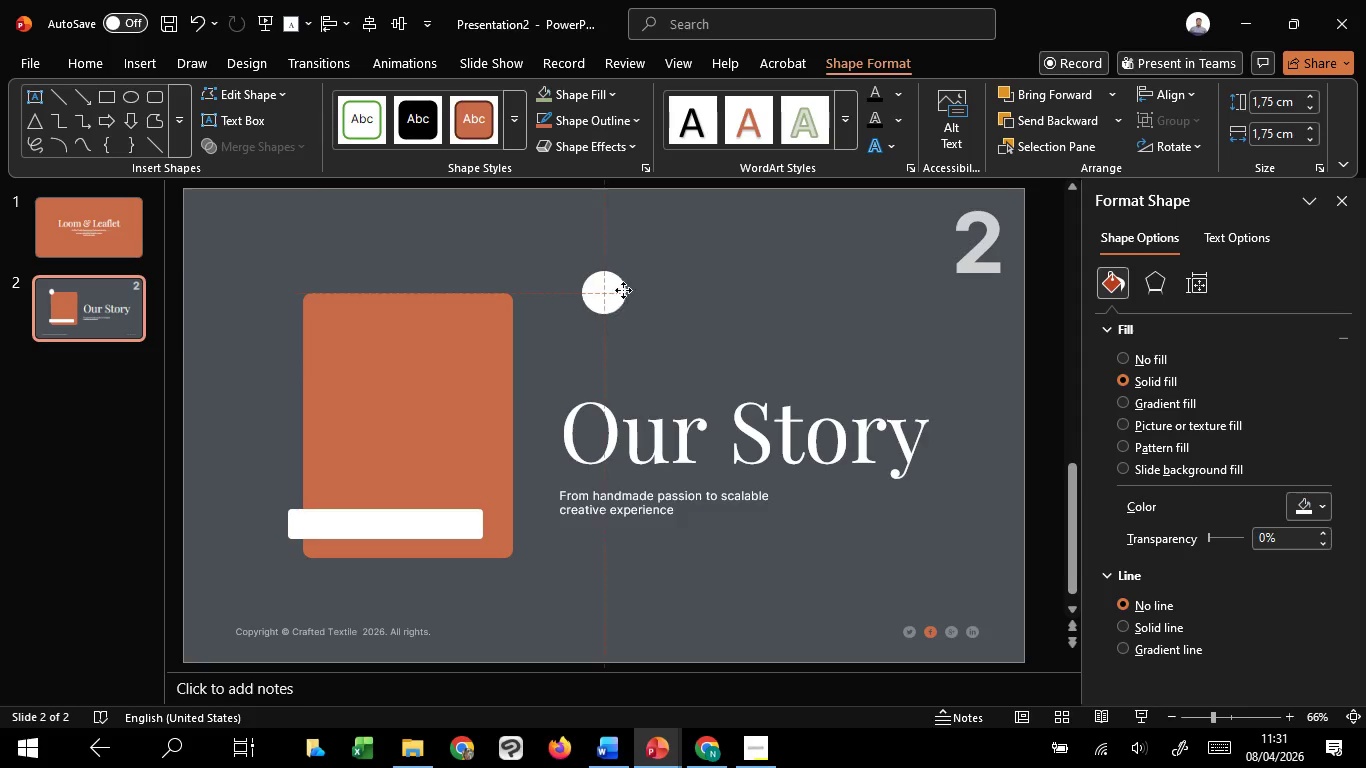 
hold_key(key=ShiftLeft, duration=1.31)
left_click_drag(start_coordinate=[307, 288], to_coordinate=[649, 293])
 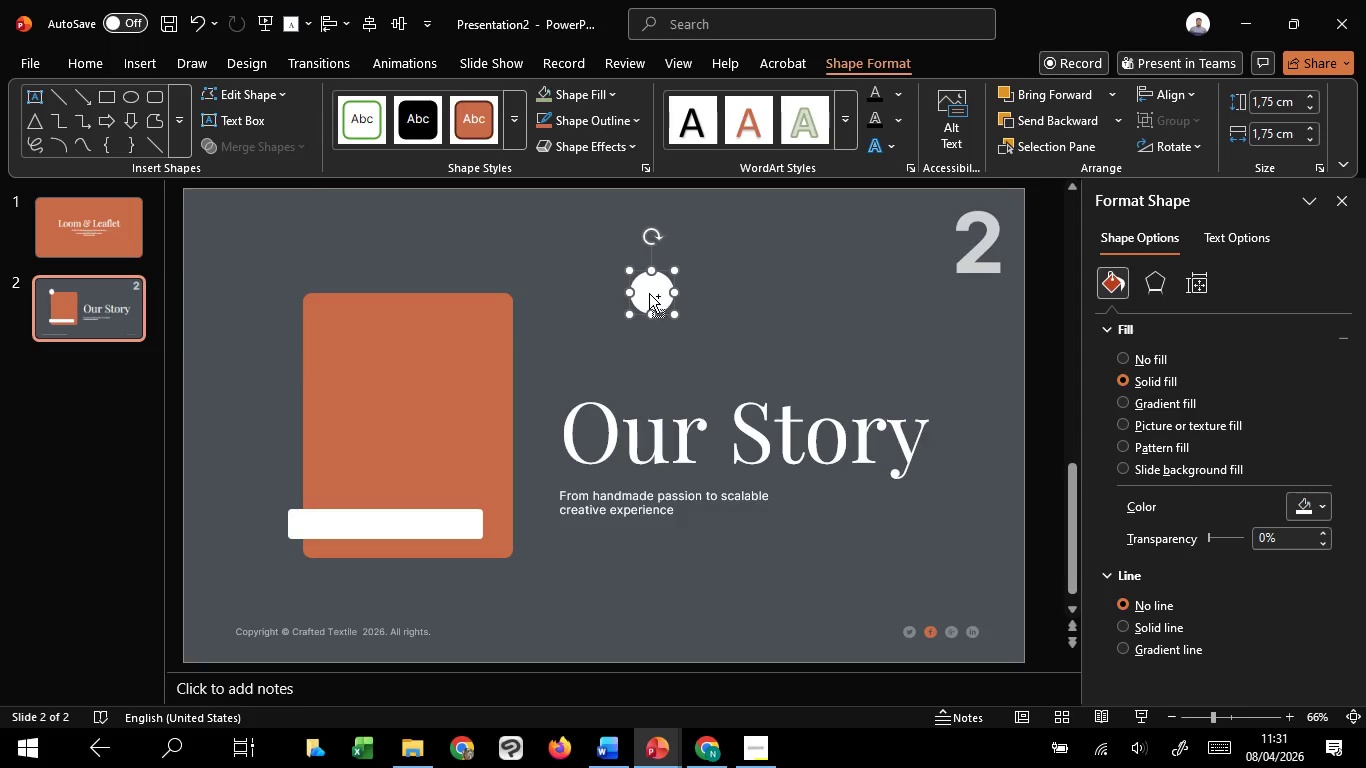 
key(Control+C)
 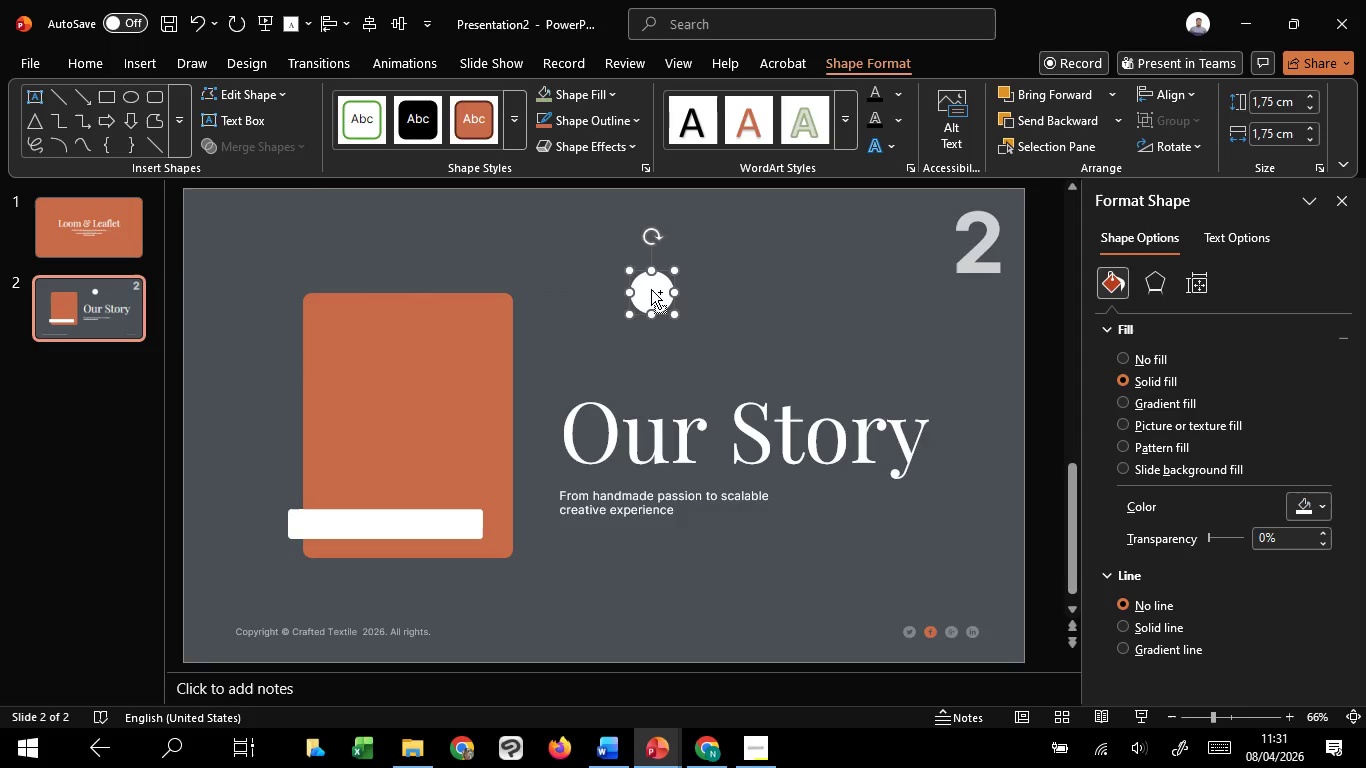 
key(Control+V)
 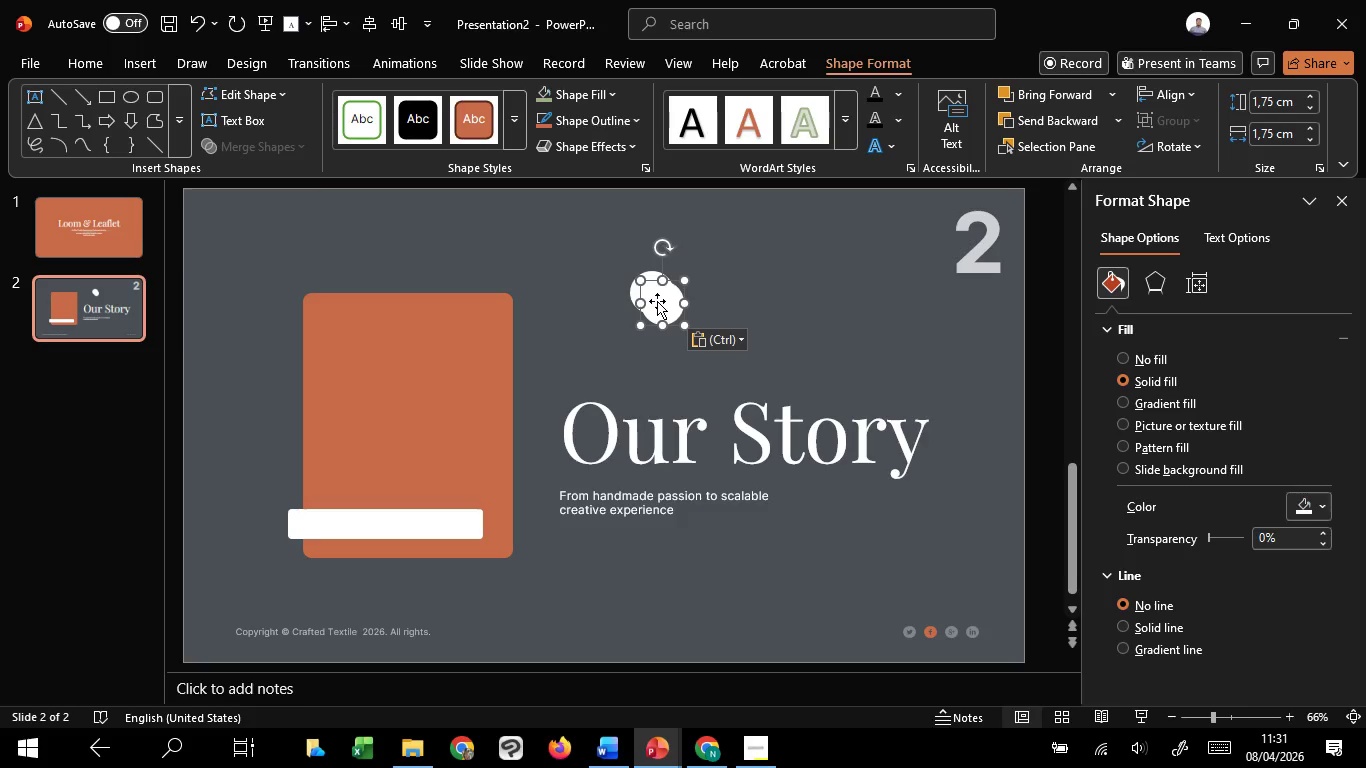 
left_click_drag(start_coordinate=[657, 301], to_coordinate=[720, 287])
 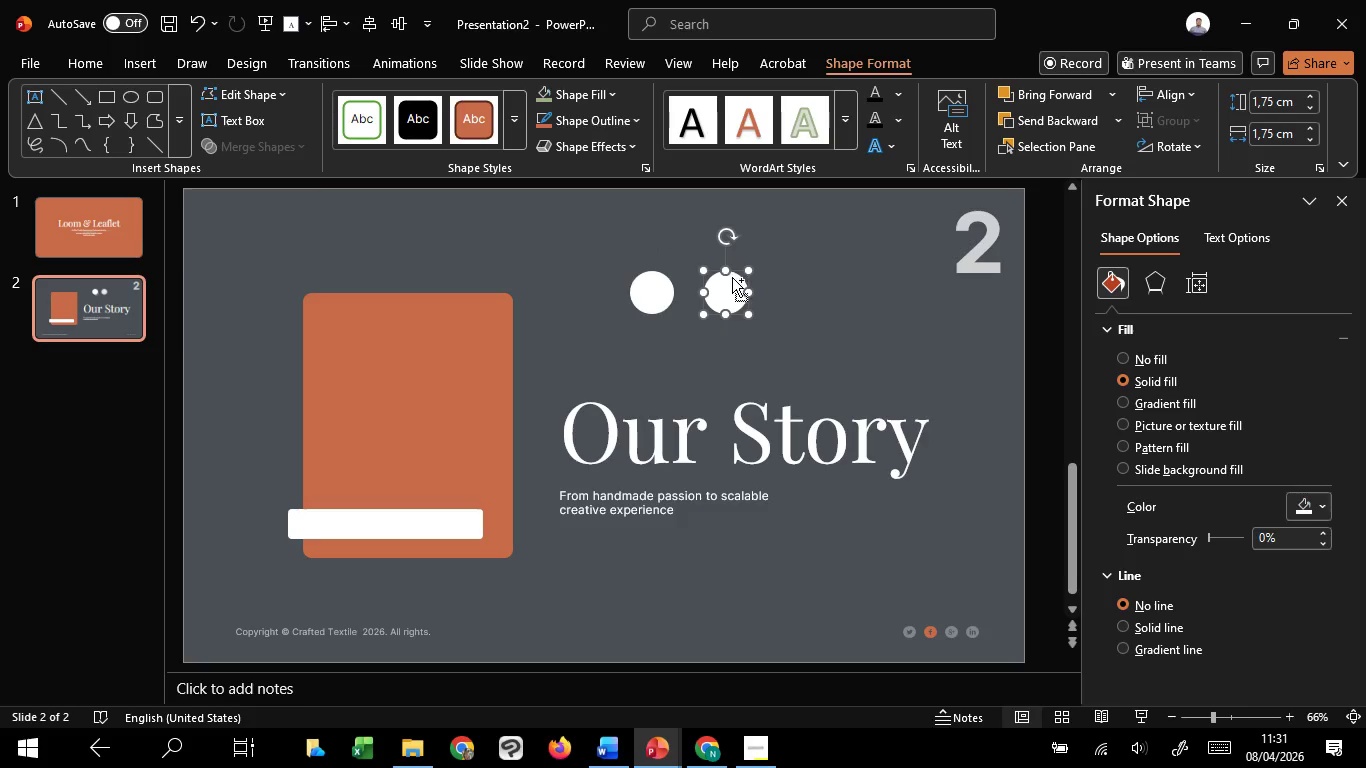 
hold_key(key=ShiftLeft, duration=0.75)
 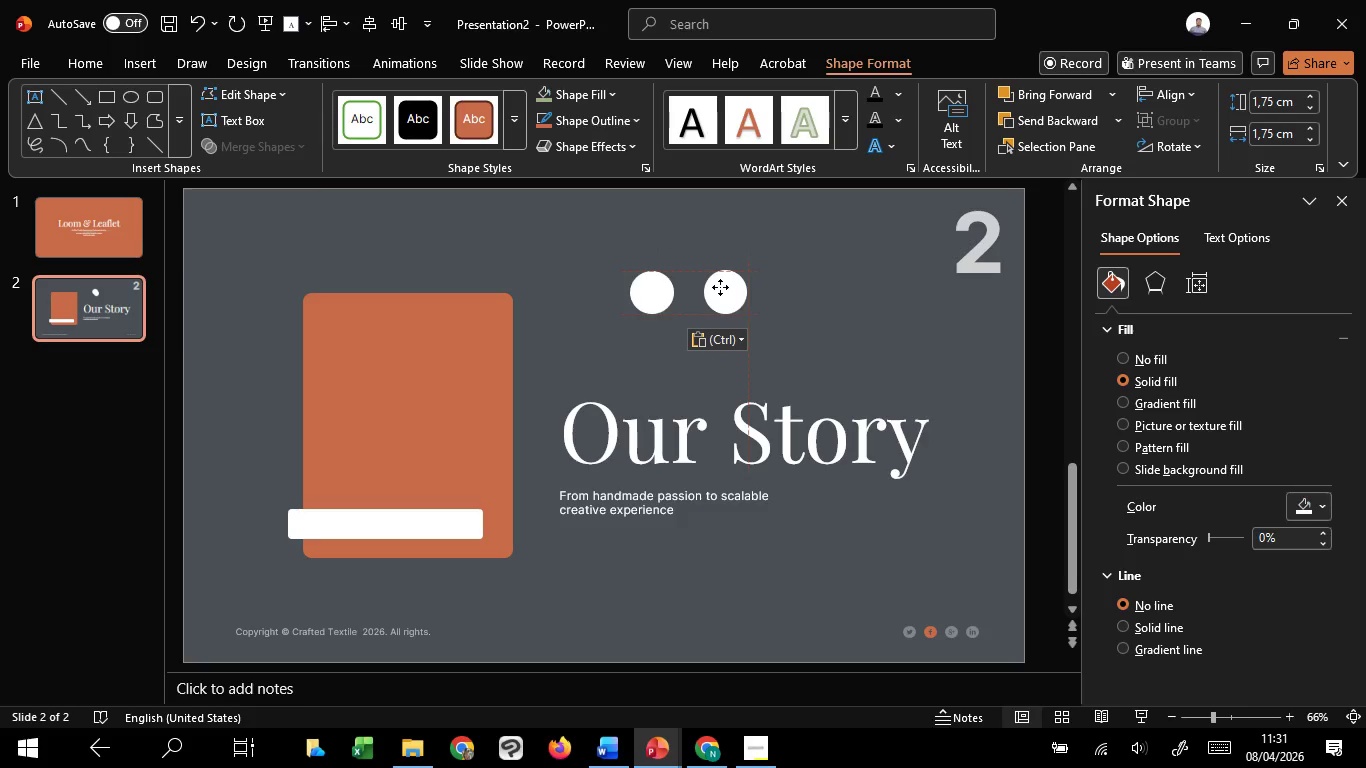 
hold_key(key=ControlLeft, duration=2.69)
hold_key(key=ShiftLeft, duration=1.52)
left_click_drag(start_coordinate=[744, 272], to_coordinate=[759, 264])
 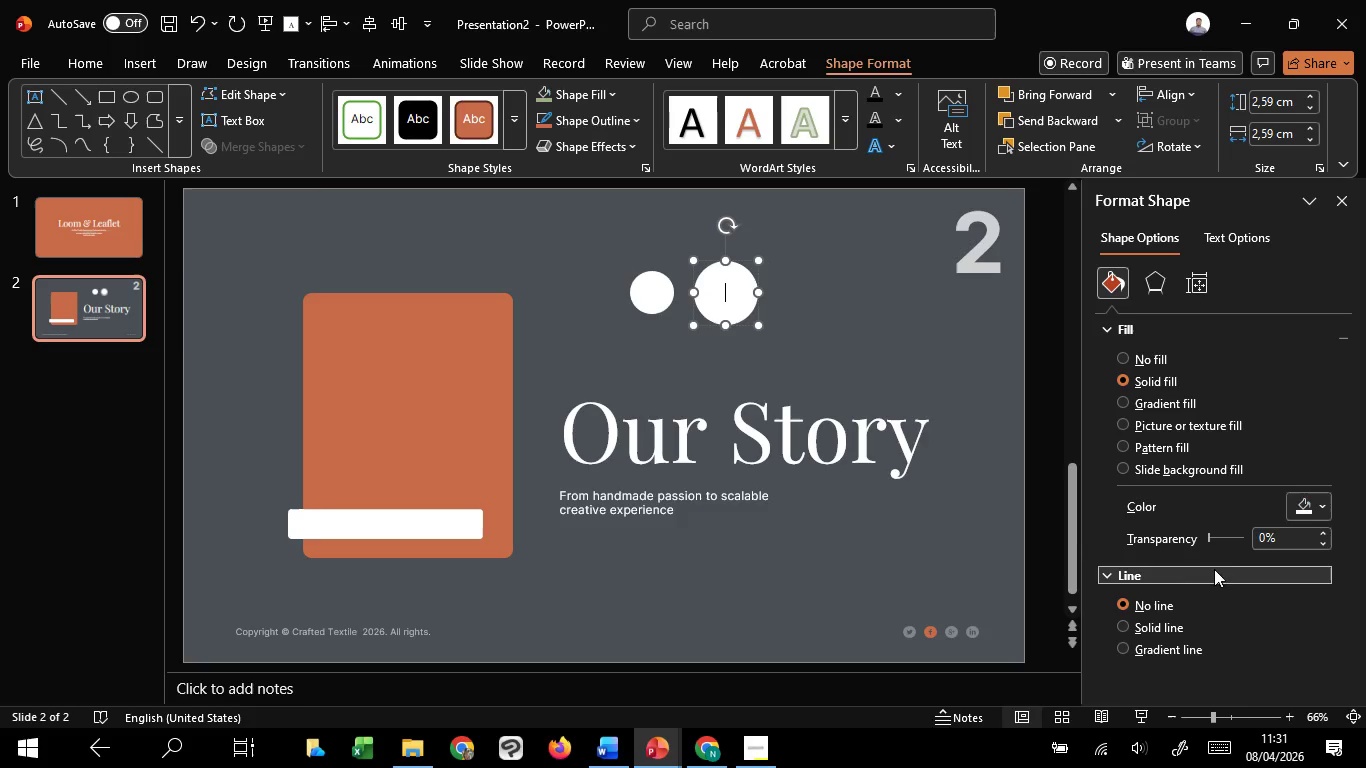 
hold_key(key=ShiftLeft, duration=0.98)
 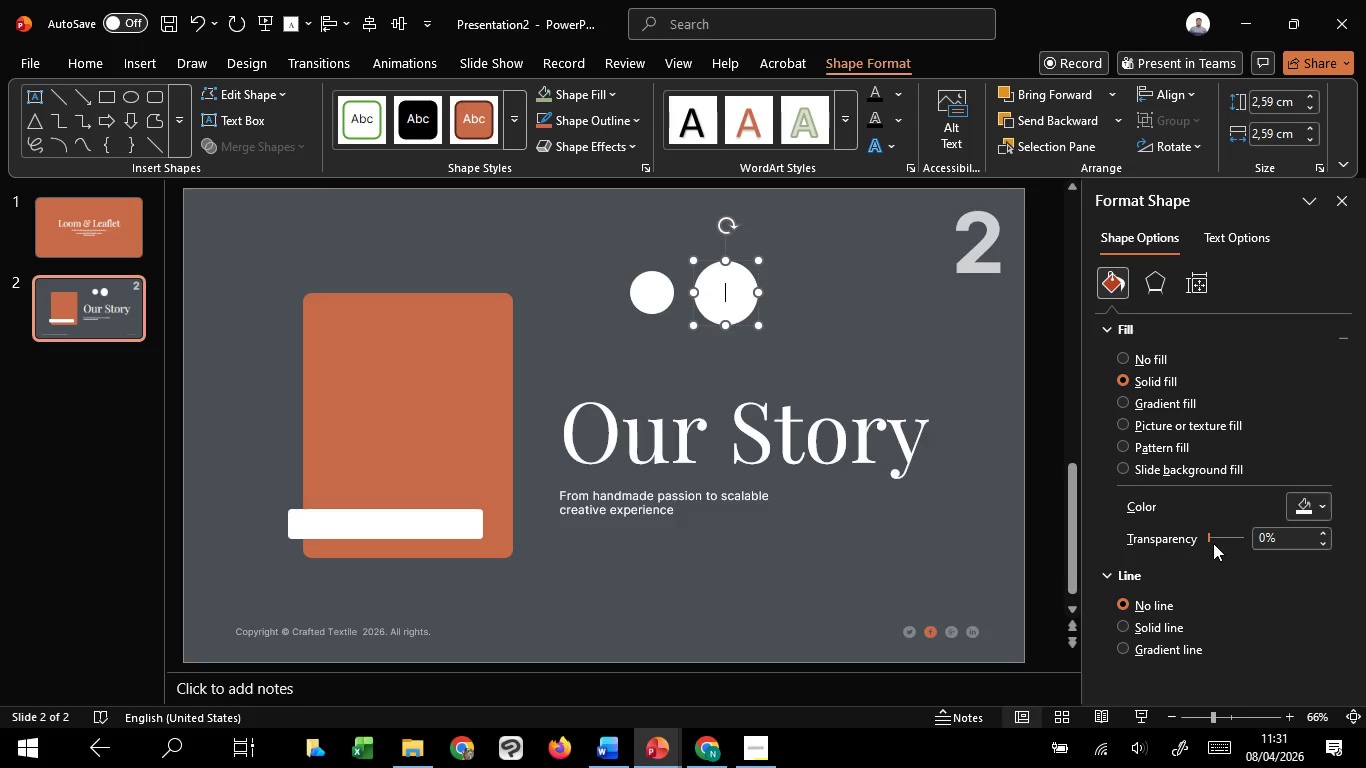 
left_click_drag(start_coordinate=[1212, 540], to_coordinate=[1229, 534])
 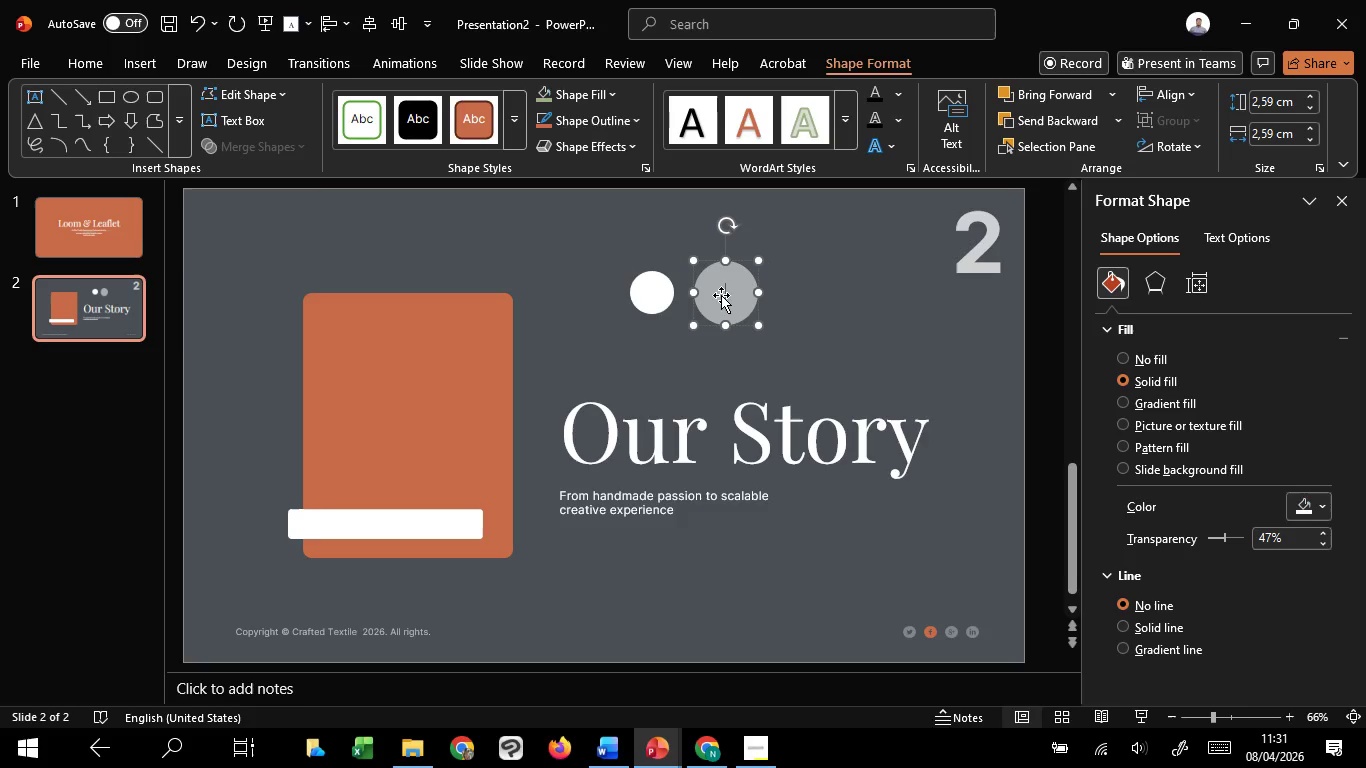 
right_click([721, 295])
 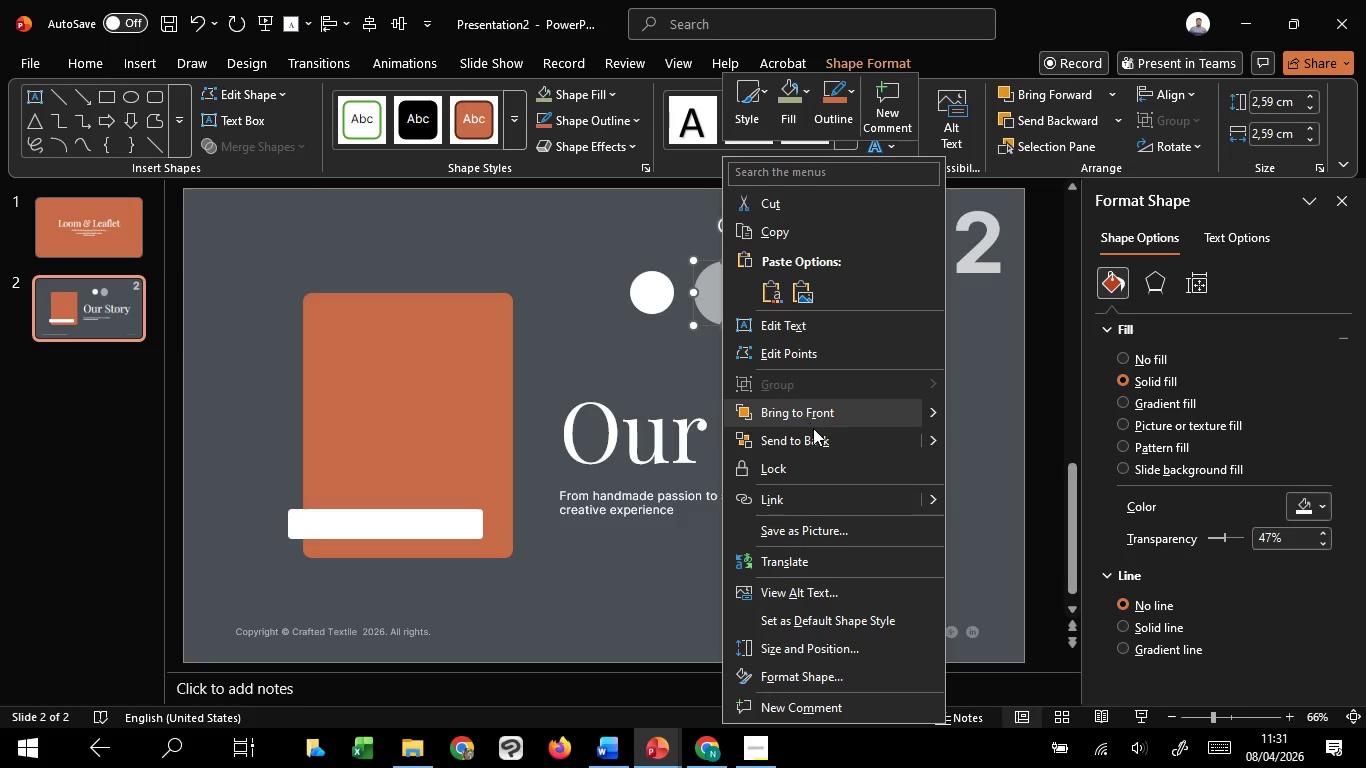 
left_click([815, 434])
 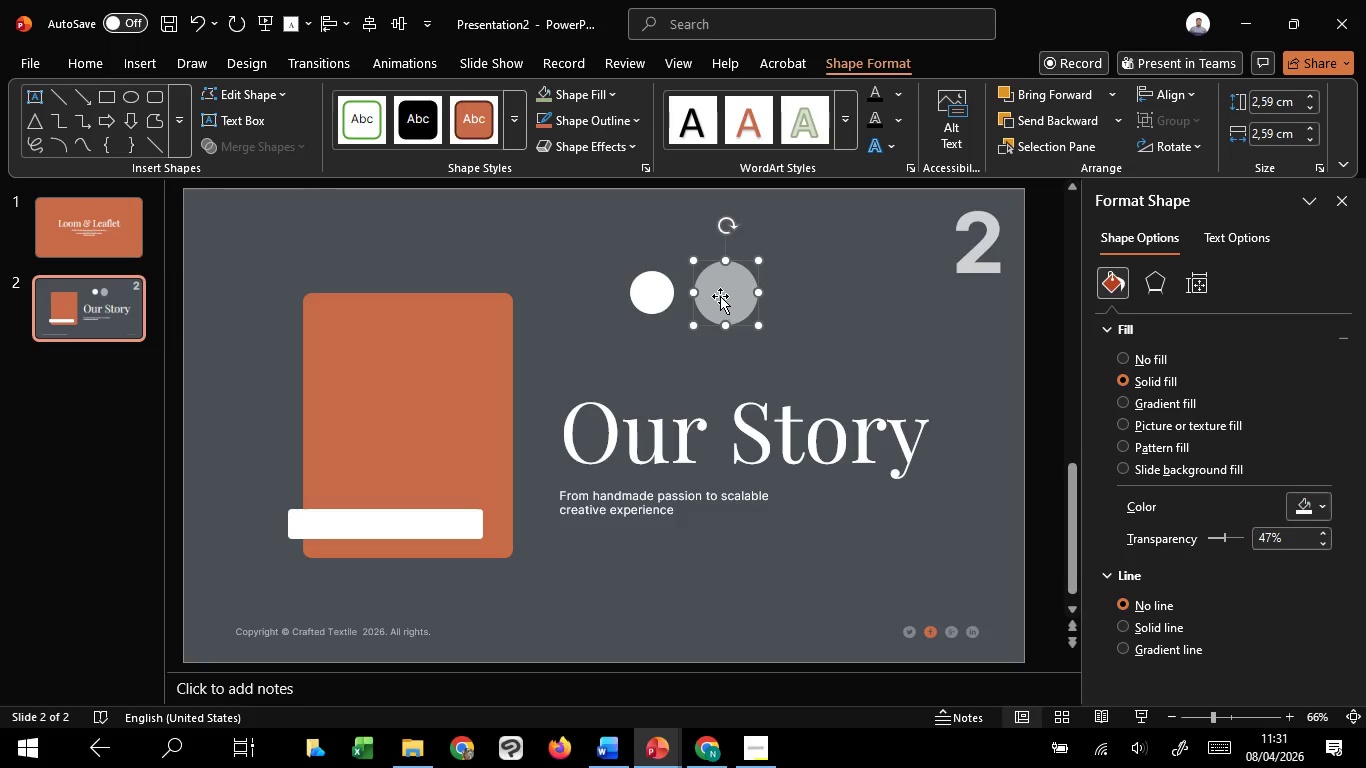 
left_click_drag(start_coordinate=[720, 296], to_coordinate=[643, 287])
 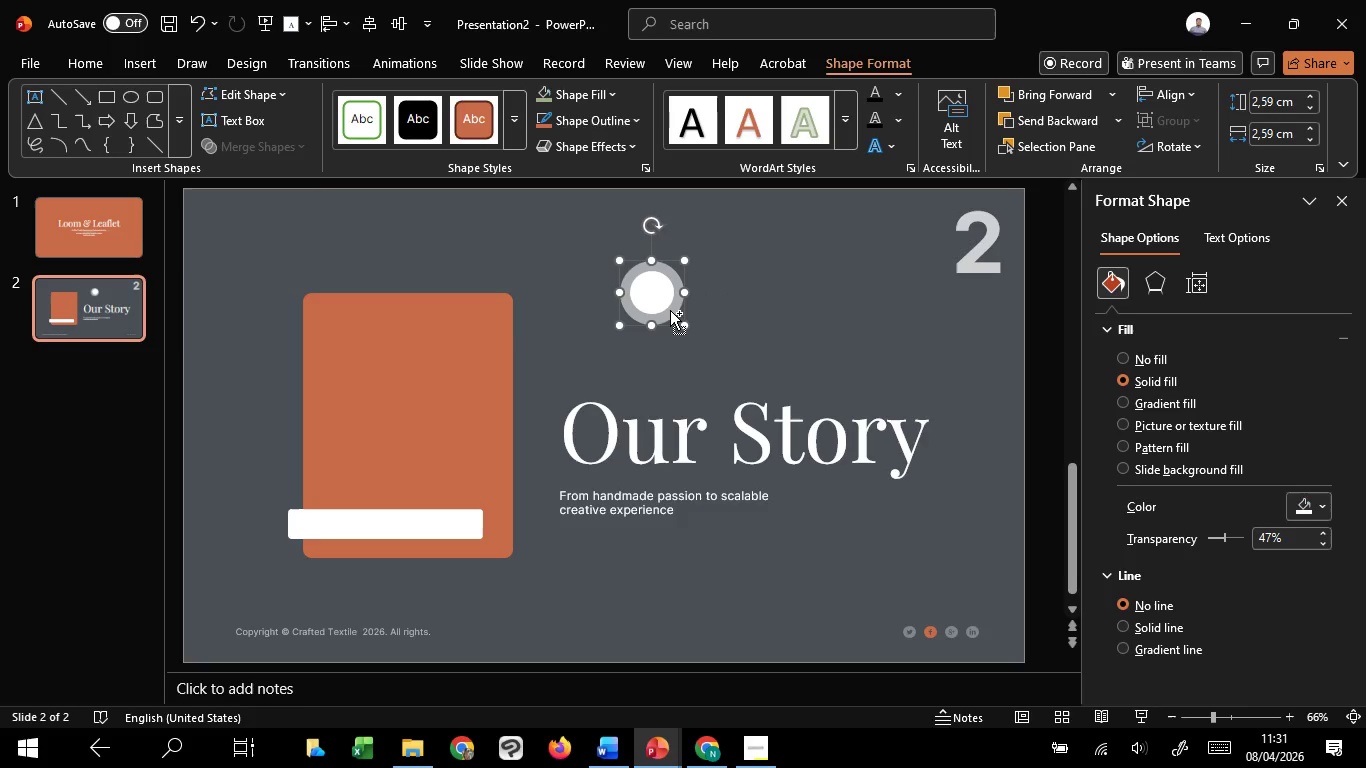 
hold_key(key=ShiftLeft, duration=1.52)
 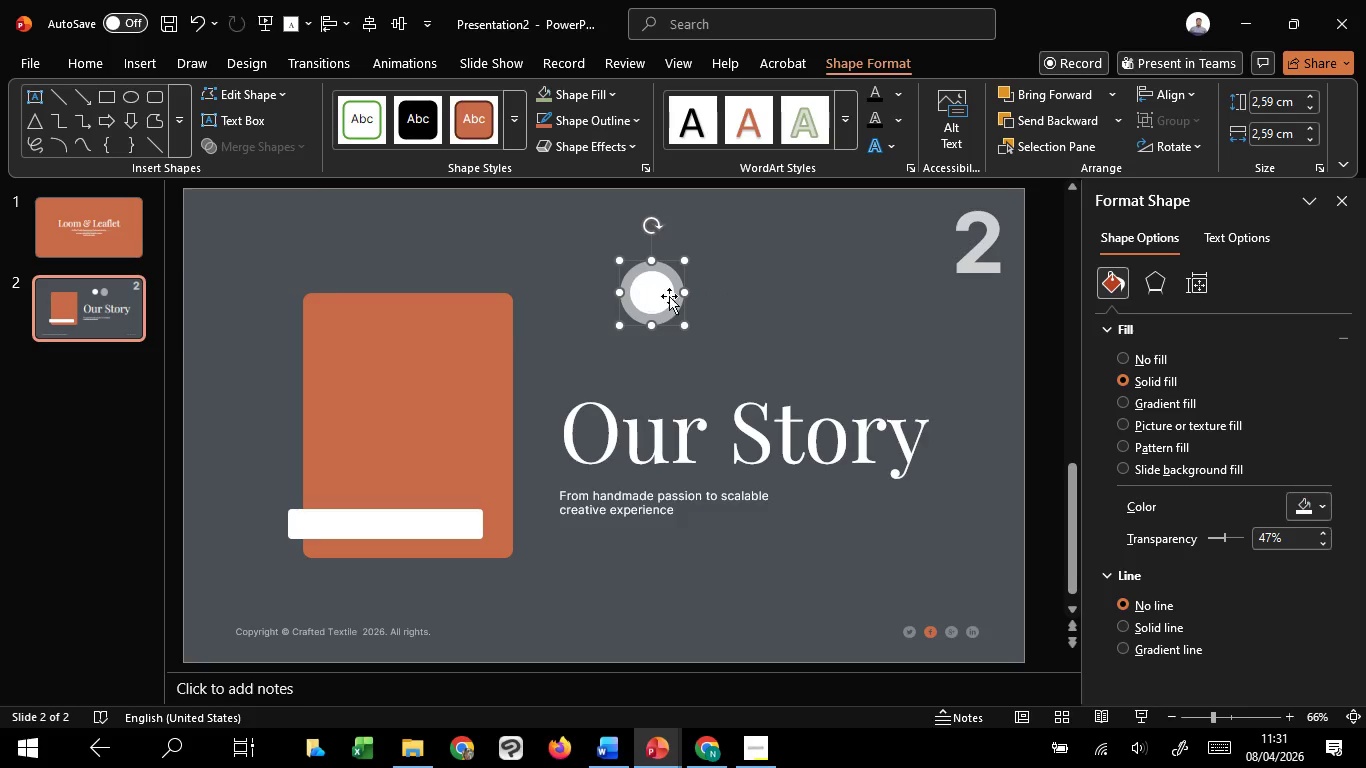 
hold_key(key=ShiftLeft, duration=0.59)
 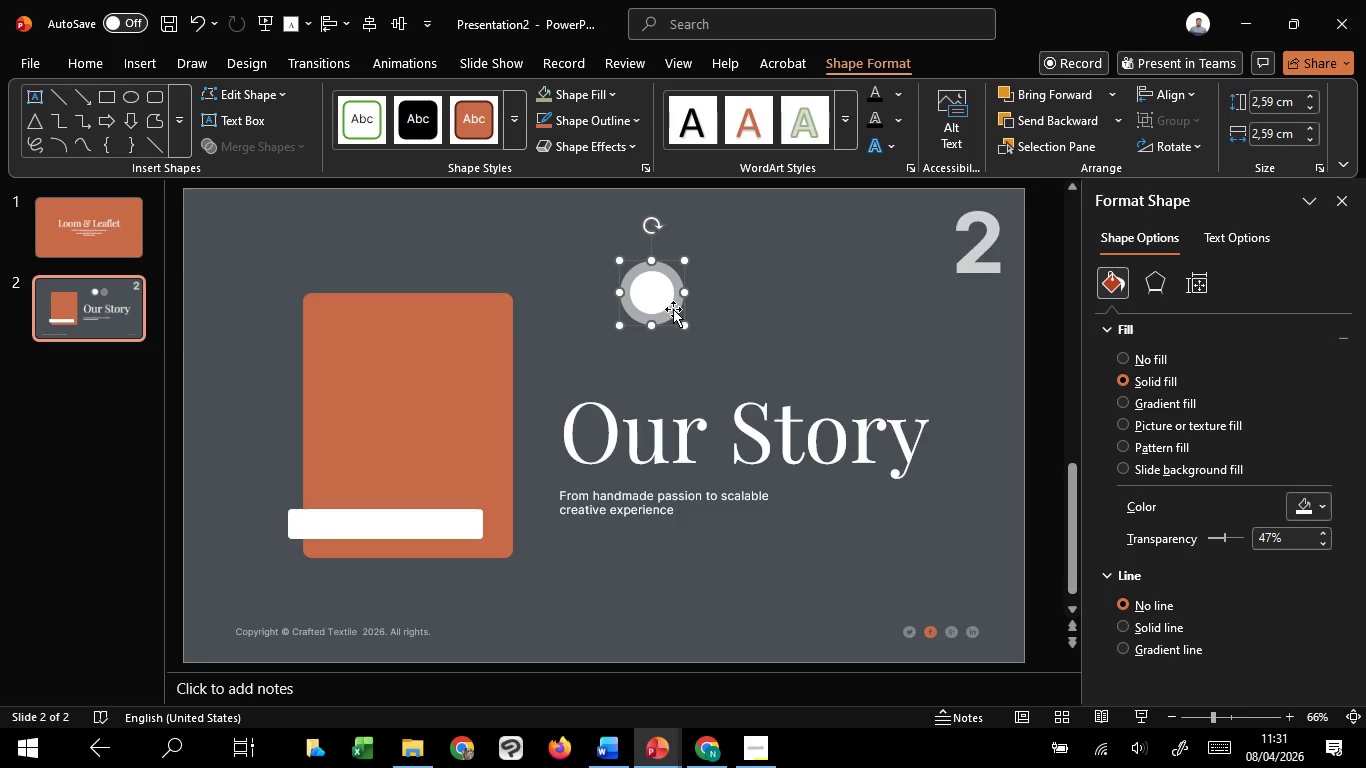 
hold_key(key=ControlLeft, duration=3.69)
hold_key(key=ShiftLeft, duration=1.92)
left_click_drag(start_coordinate=[670, 311], to_coordinate=[753, 297])
 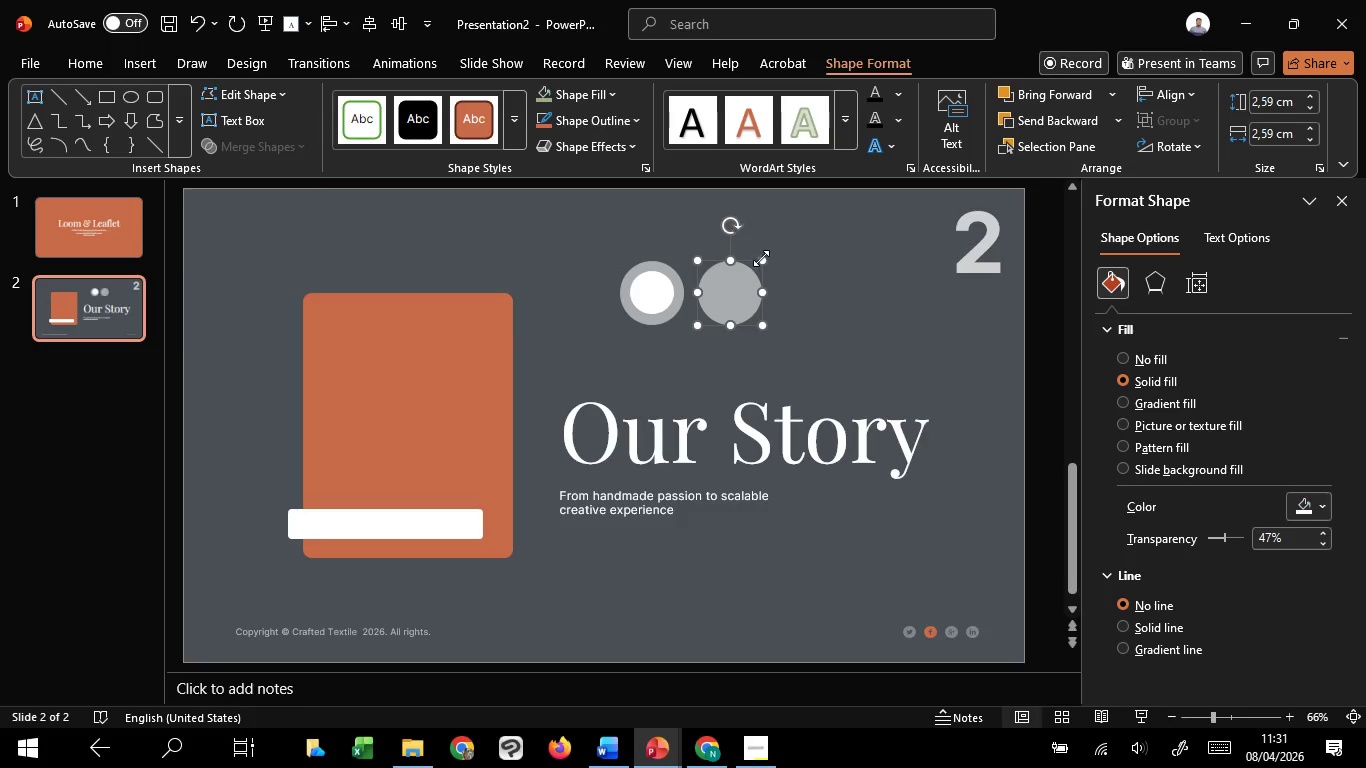 
hold_key(key=C, duration=1.09)
 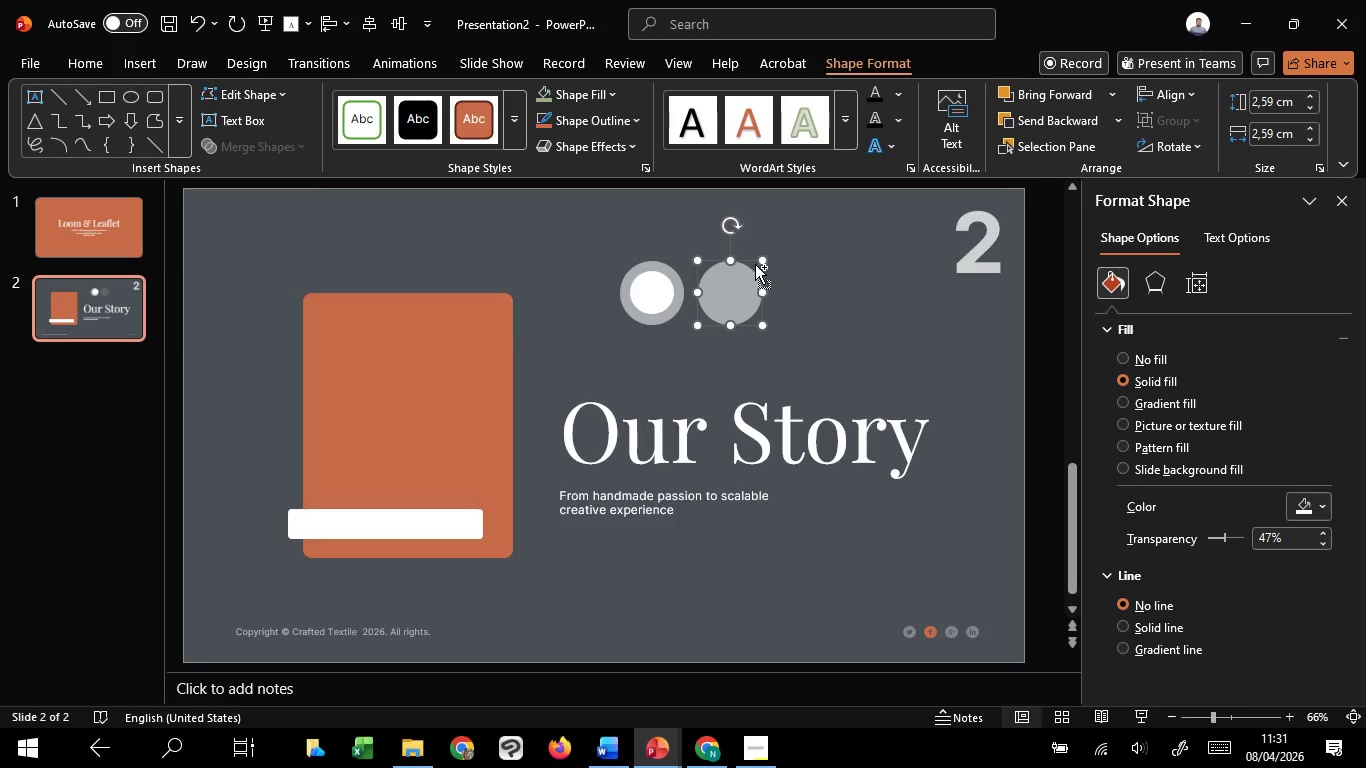 
hold_key(key=ShiftLeft, duration=1.34)
left_click_drag(start_coordinate=[763, 258], to_coordinate=[778, 255])
 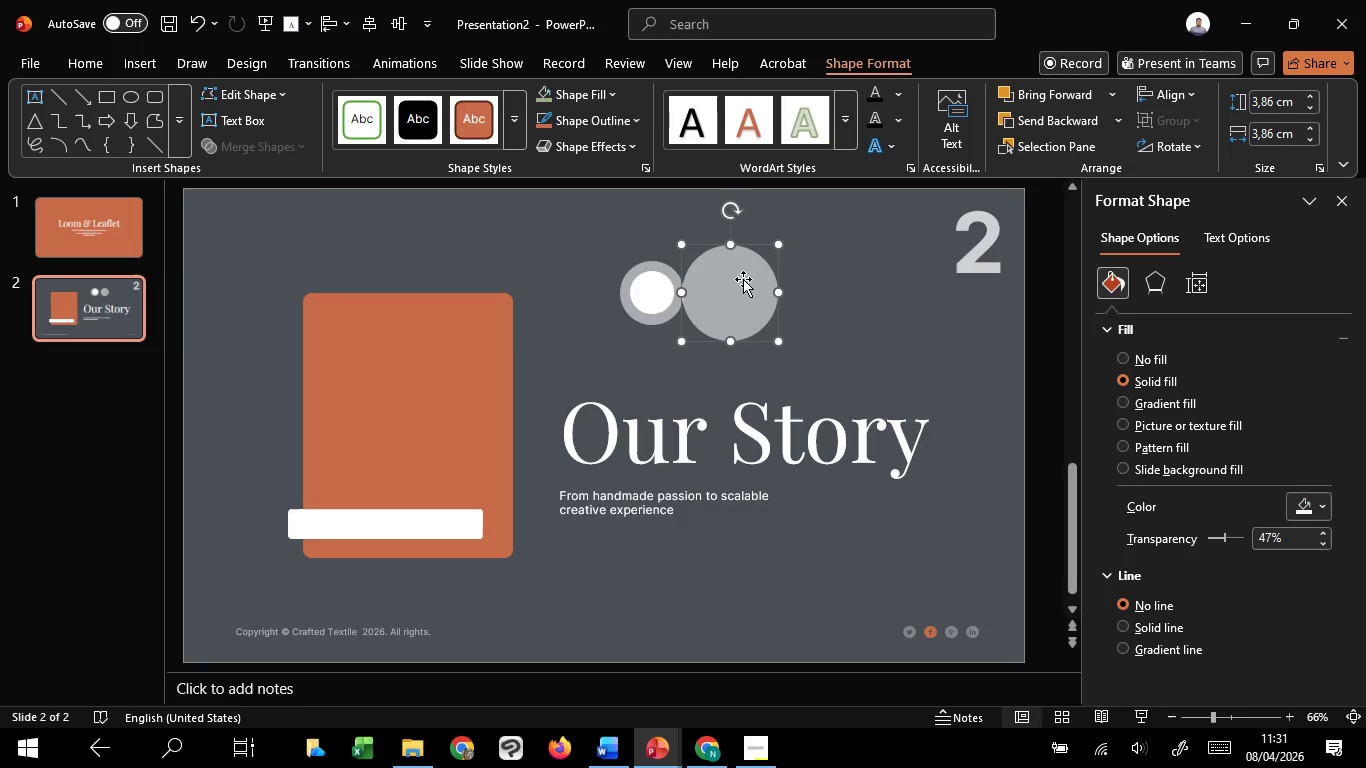 
hold_key(key=ShiftLeft, duration=2.33)
right_click([740, 280])
 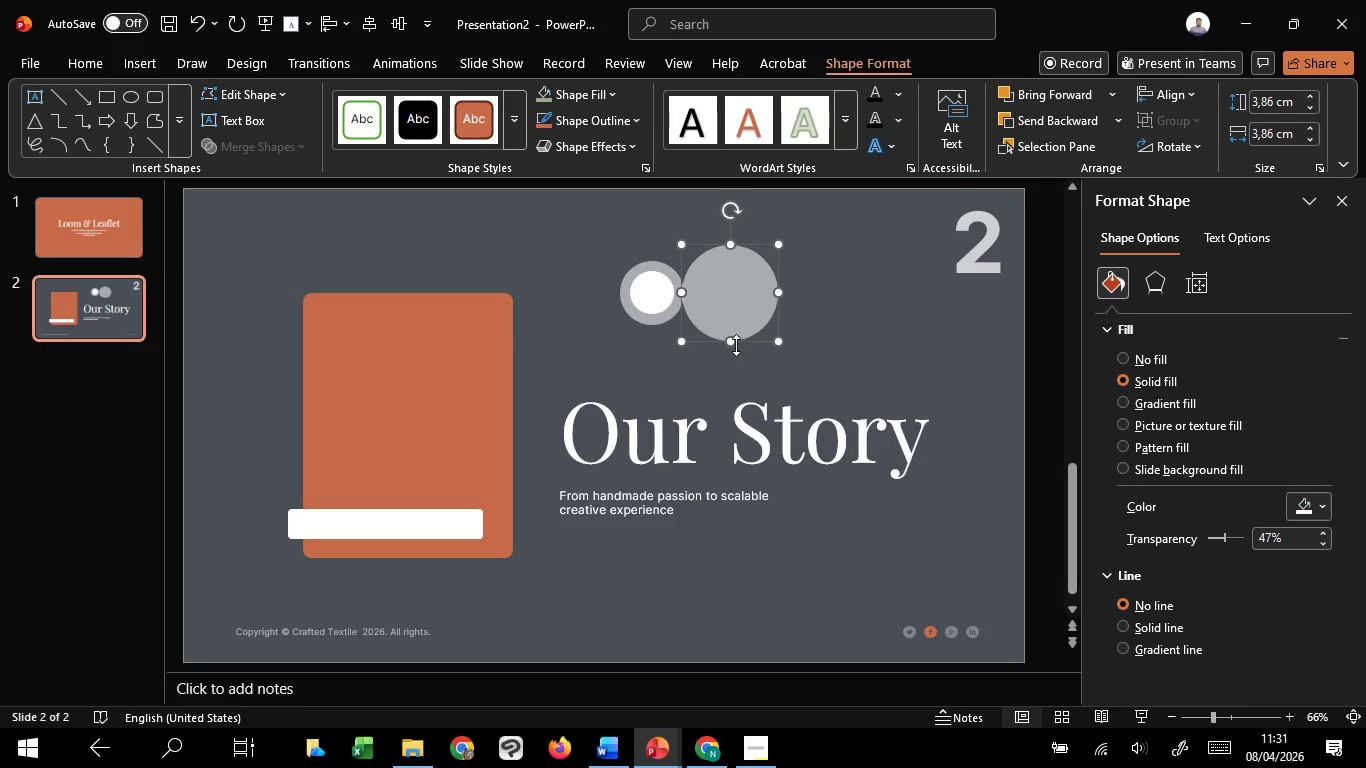 
left_click_drag(start_coordinate=[733, 311], to_coordinate=[659, 313])
 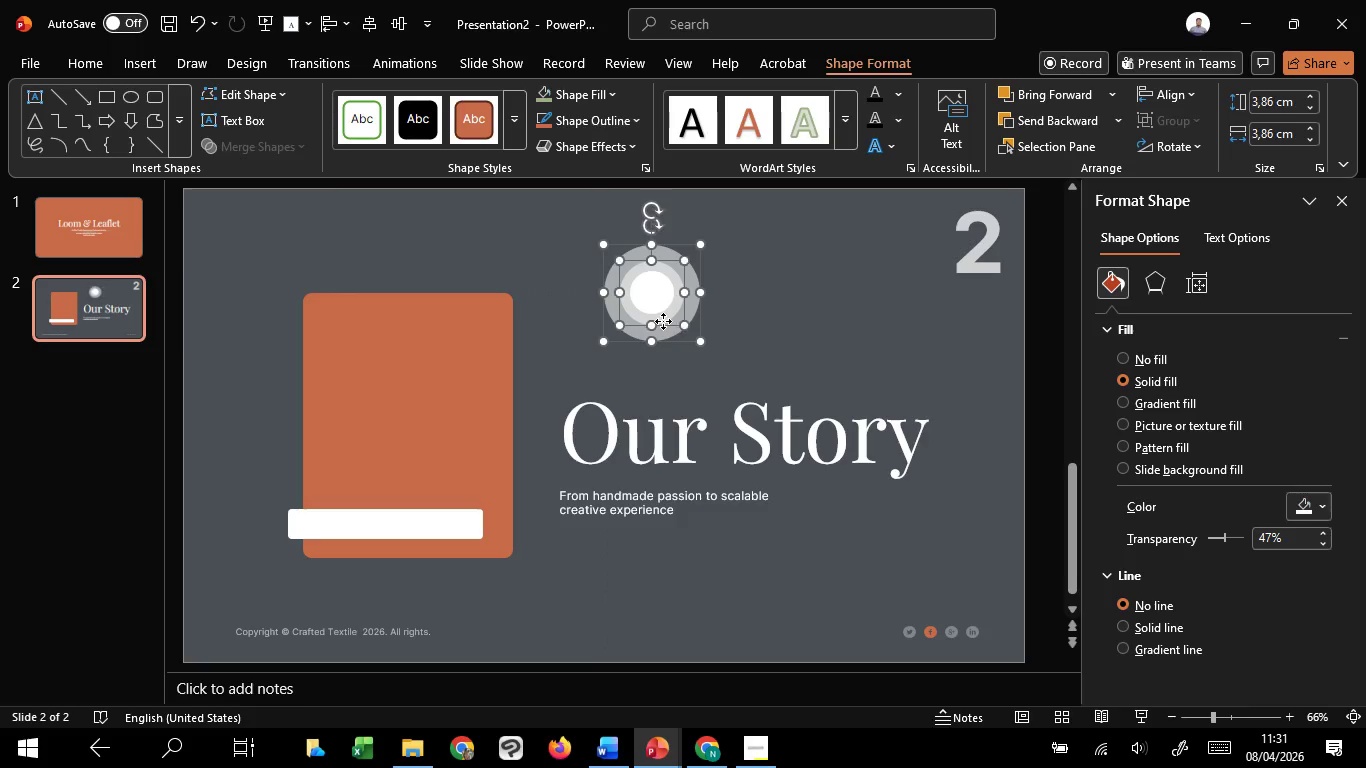 
hold_key(key=ShiftLeft, duration=1.52)
 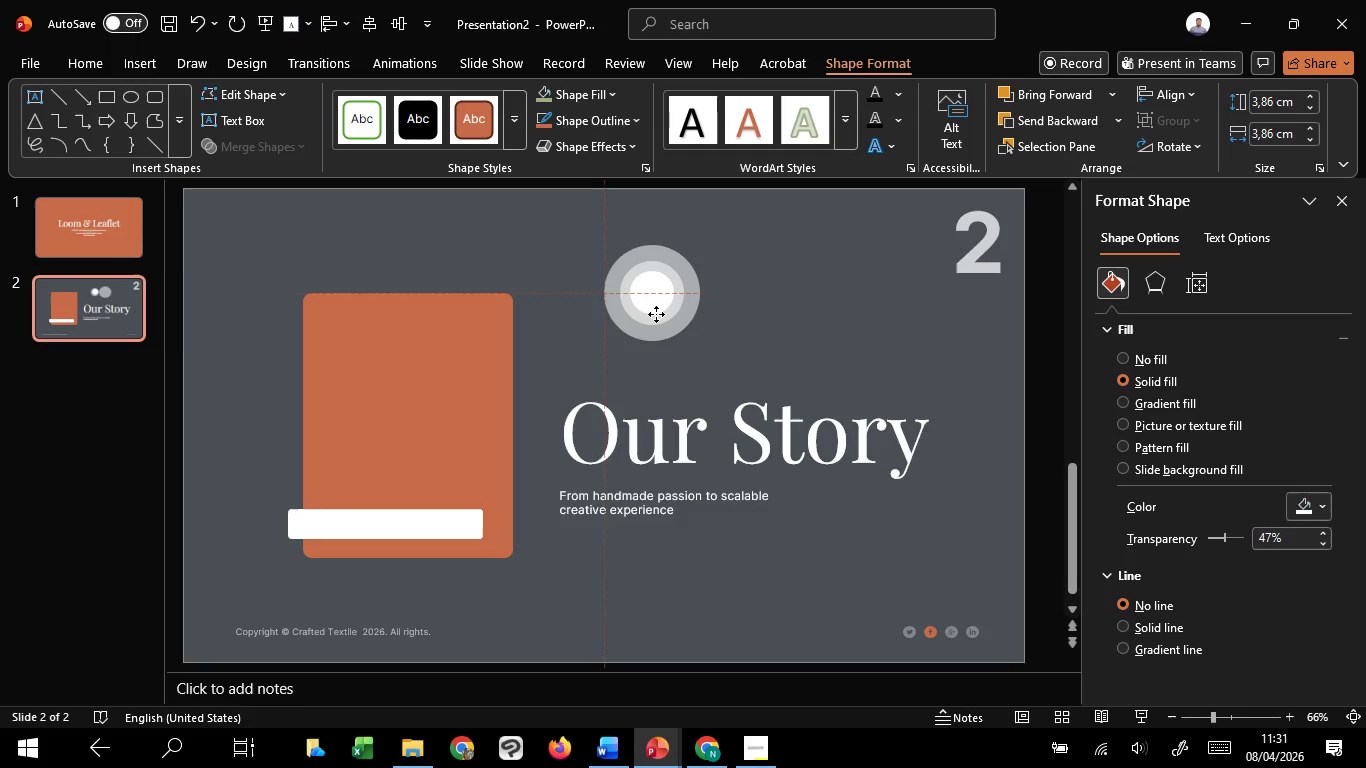 
hold_key(key=ShiftLeft, duration=1.53)
 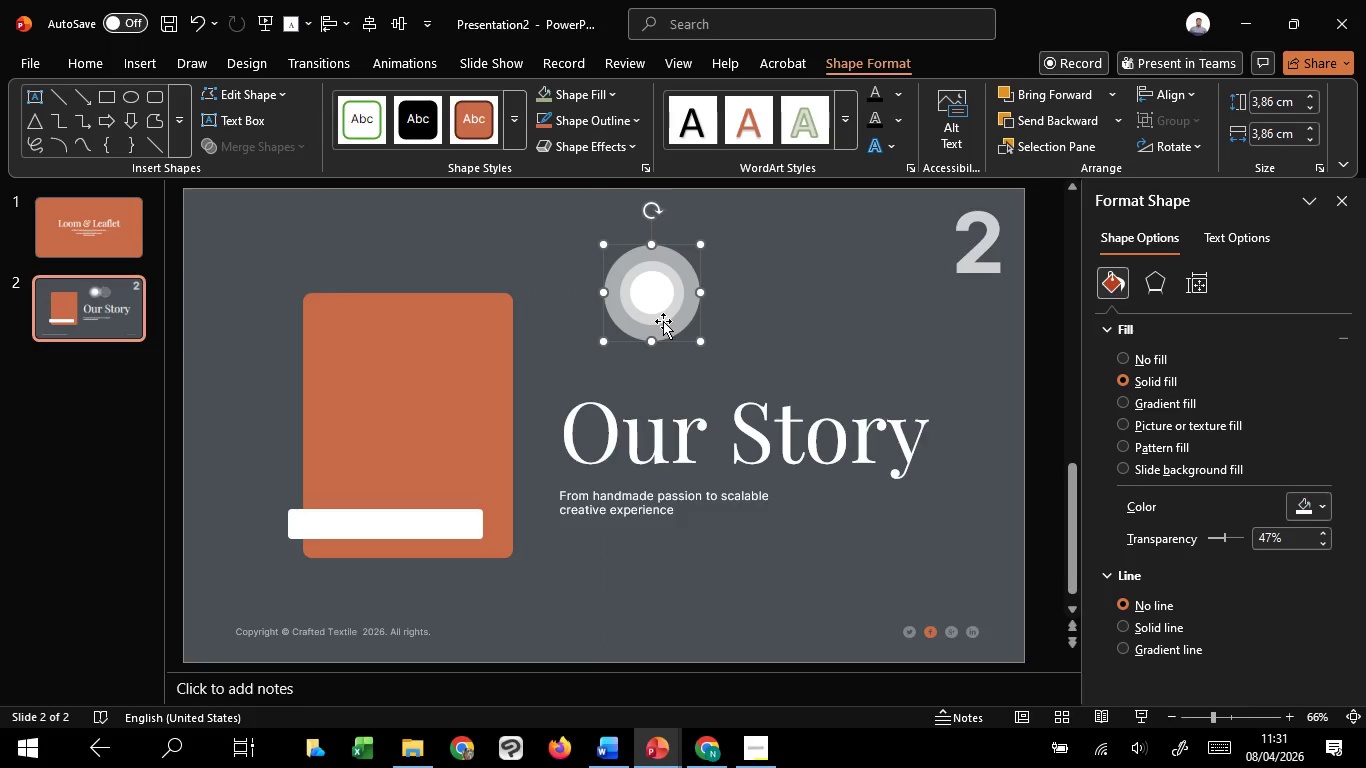 
hold_key(key=ShiftLeft, duration=1.52)
left_click([663, 321])
 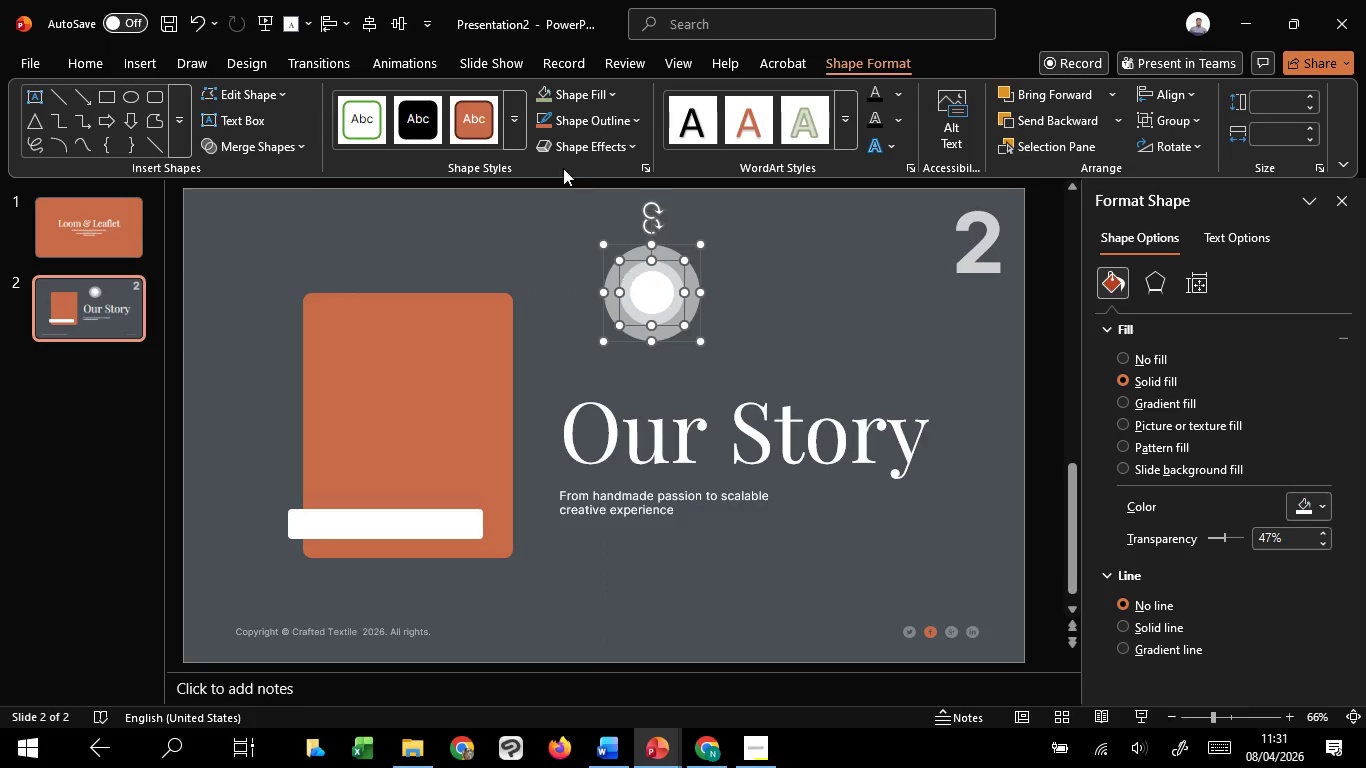 
hold_key(key=ShiftLeft, duration=1.28)
left_click([652, 302])
 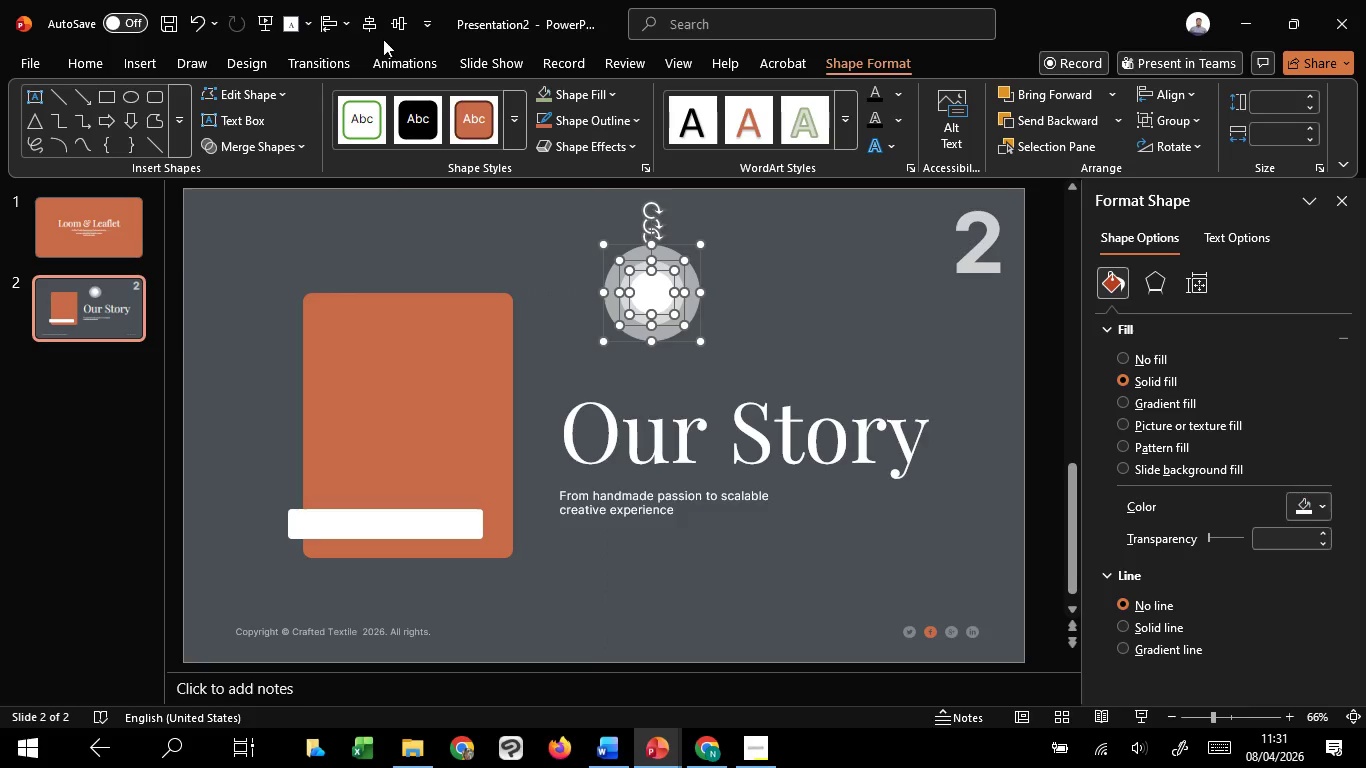 
left_click([375, 30])
 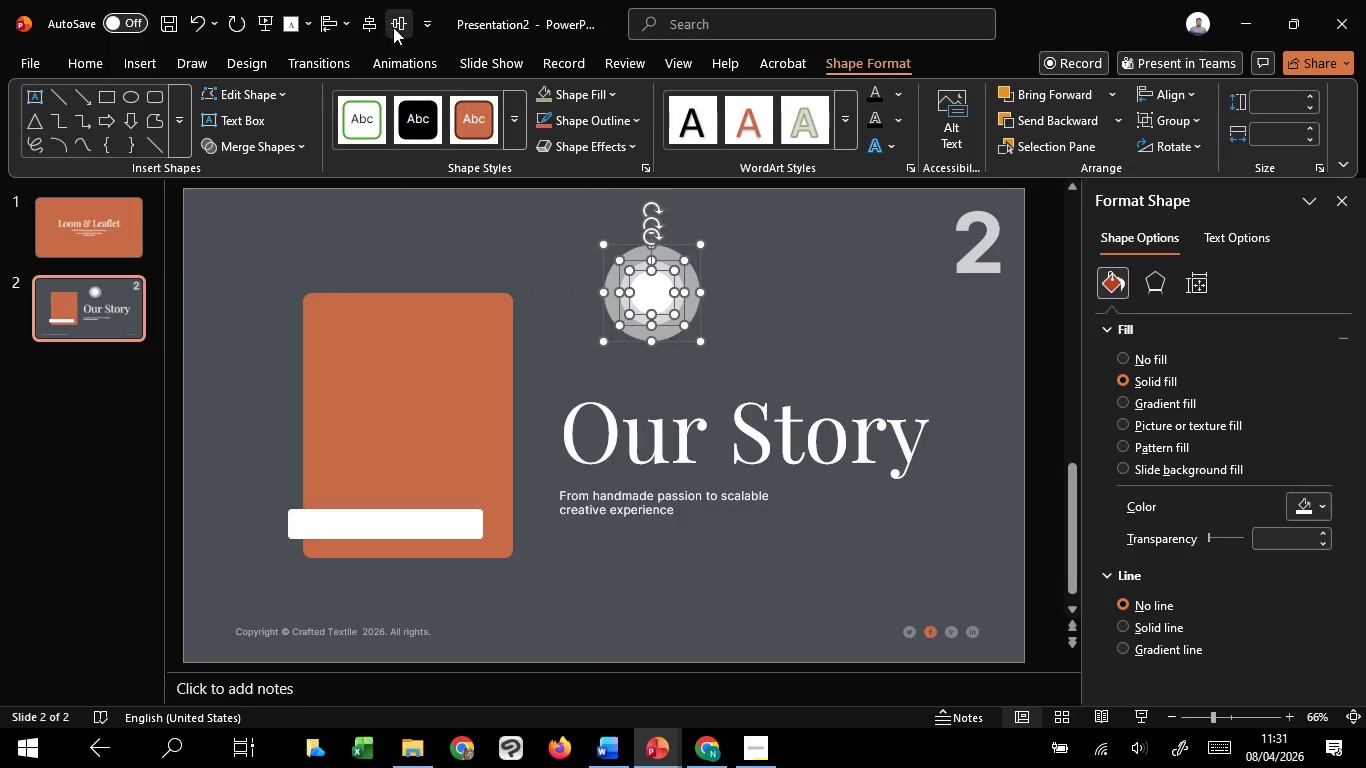 
left_click([393, 27])
 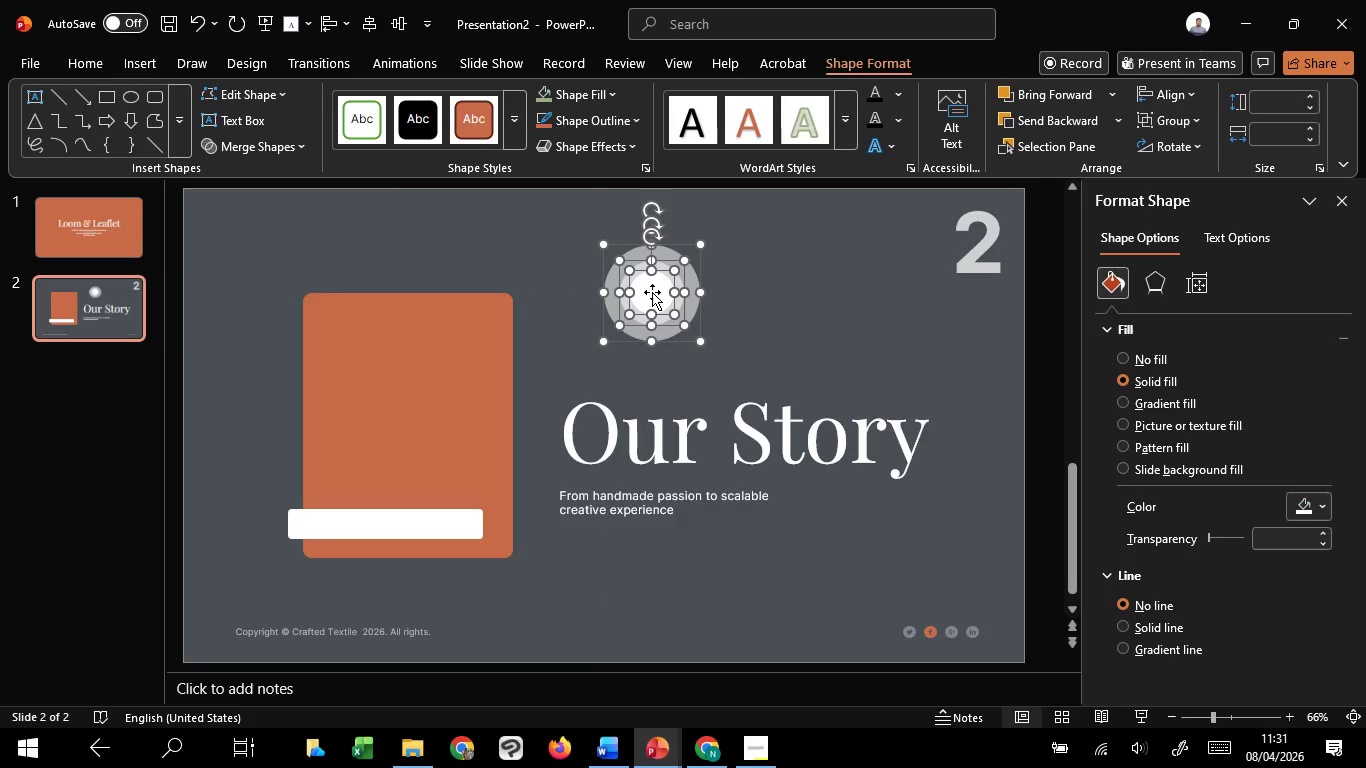 
left_click([730, 301])
 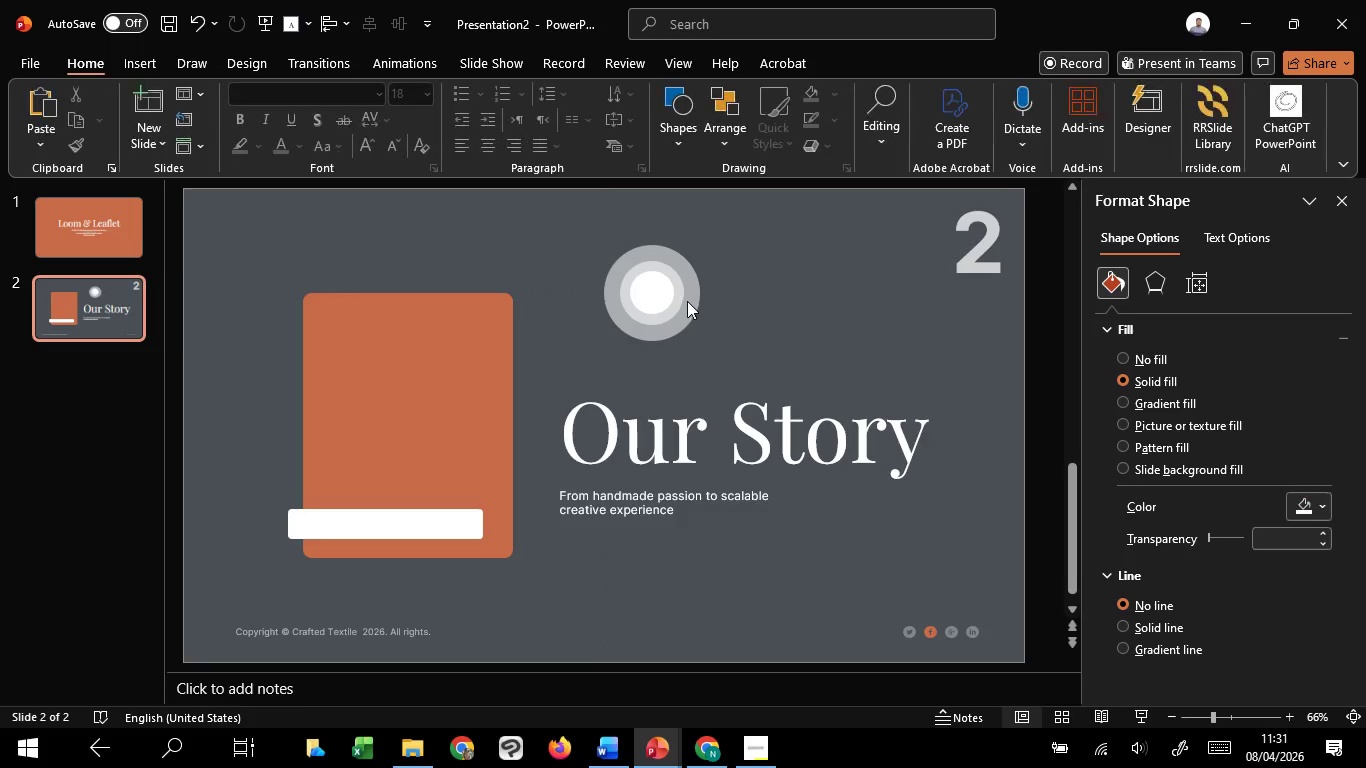 
left_click([687, 301])
 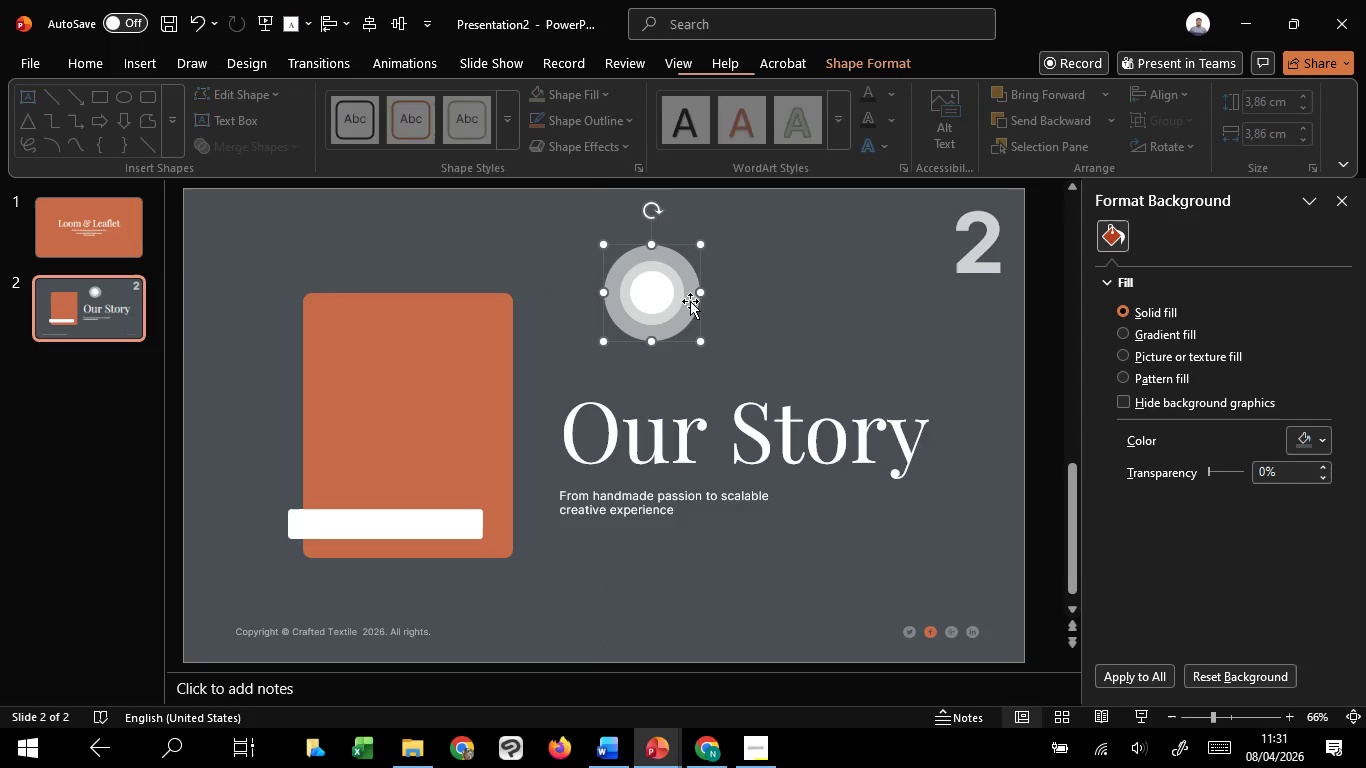 
hold_key(key=ControlLeft, duration=1.52)
scroll: coordinate [680, 286], scroll_direction: up, amount: 10.0
 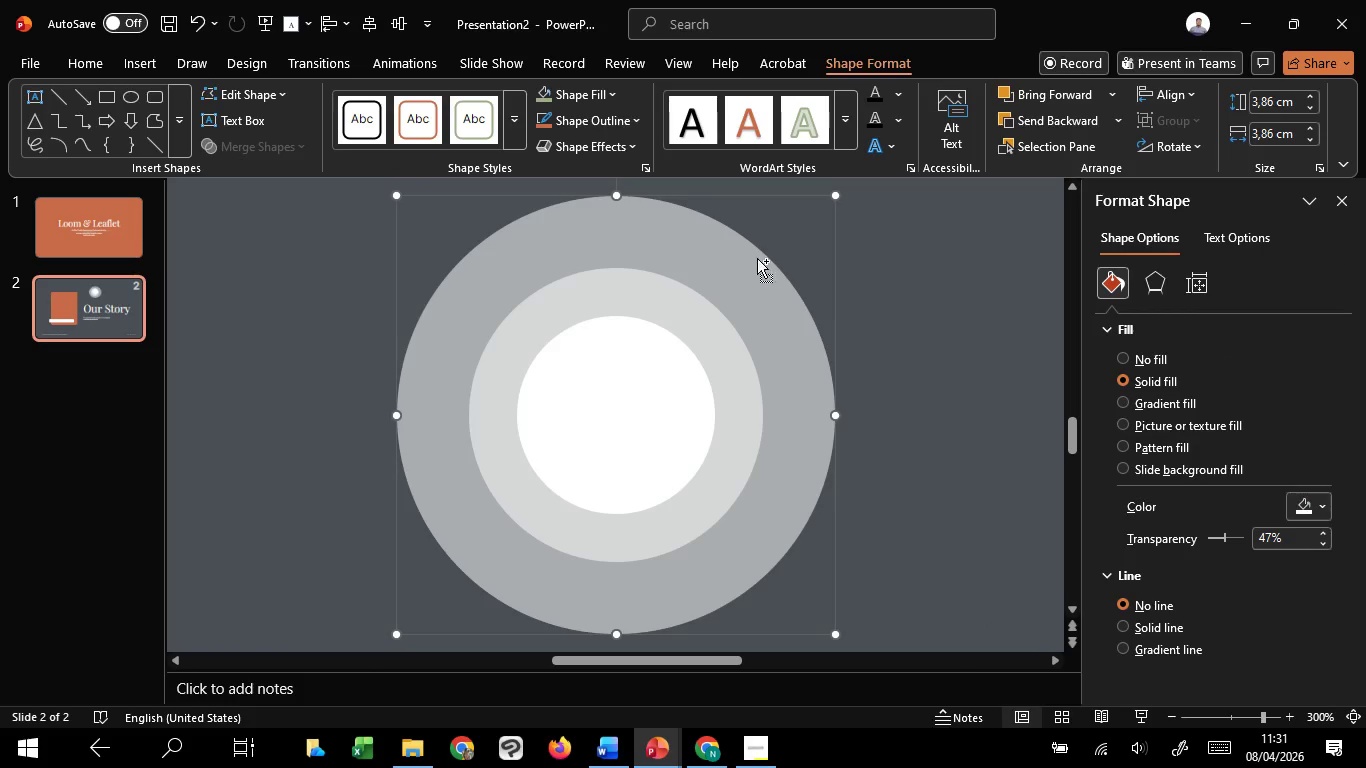 
hold_key(key=ControlLeft, duration=2.73)
hold_key(key=ShiftLeft, duration=1.52)
left_click_drag(start_coordinate=[832, 195], to_coordinate=[815, 217])
 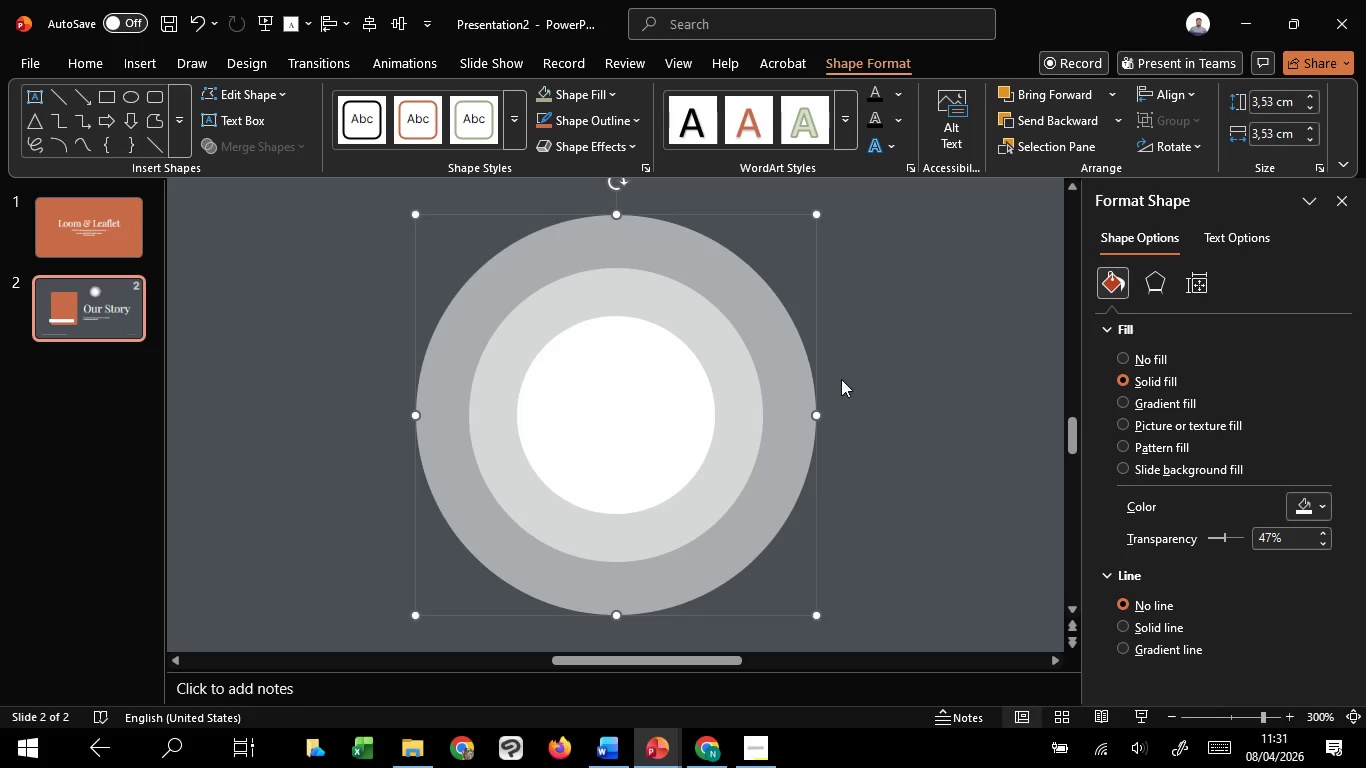 
hold_key(key=ShiftLeft, duration=1.27)
 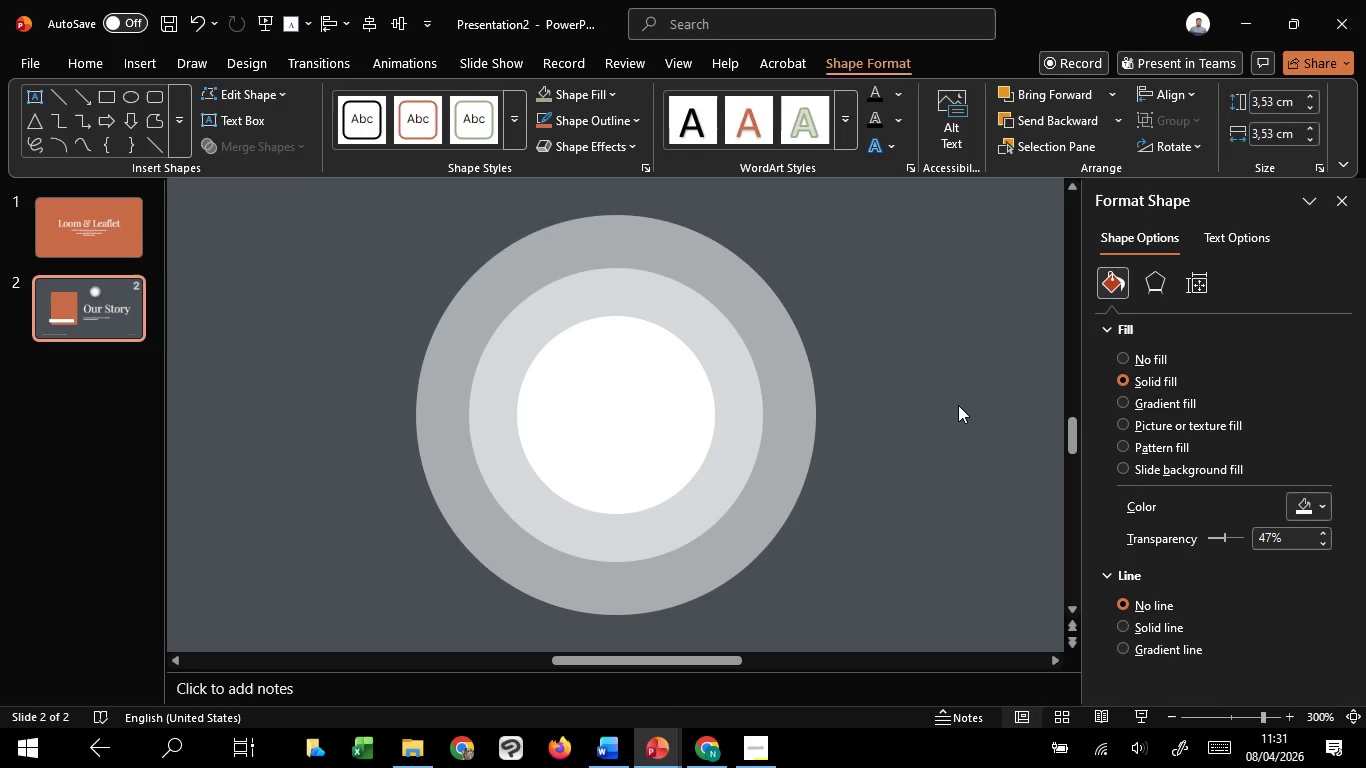 
left_click([958, 405])
 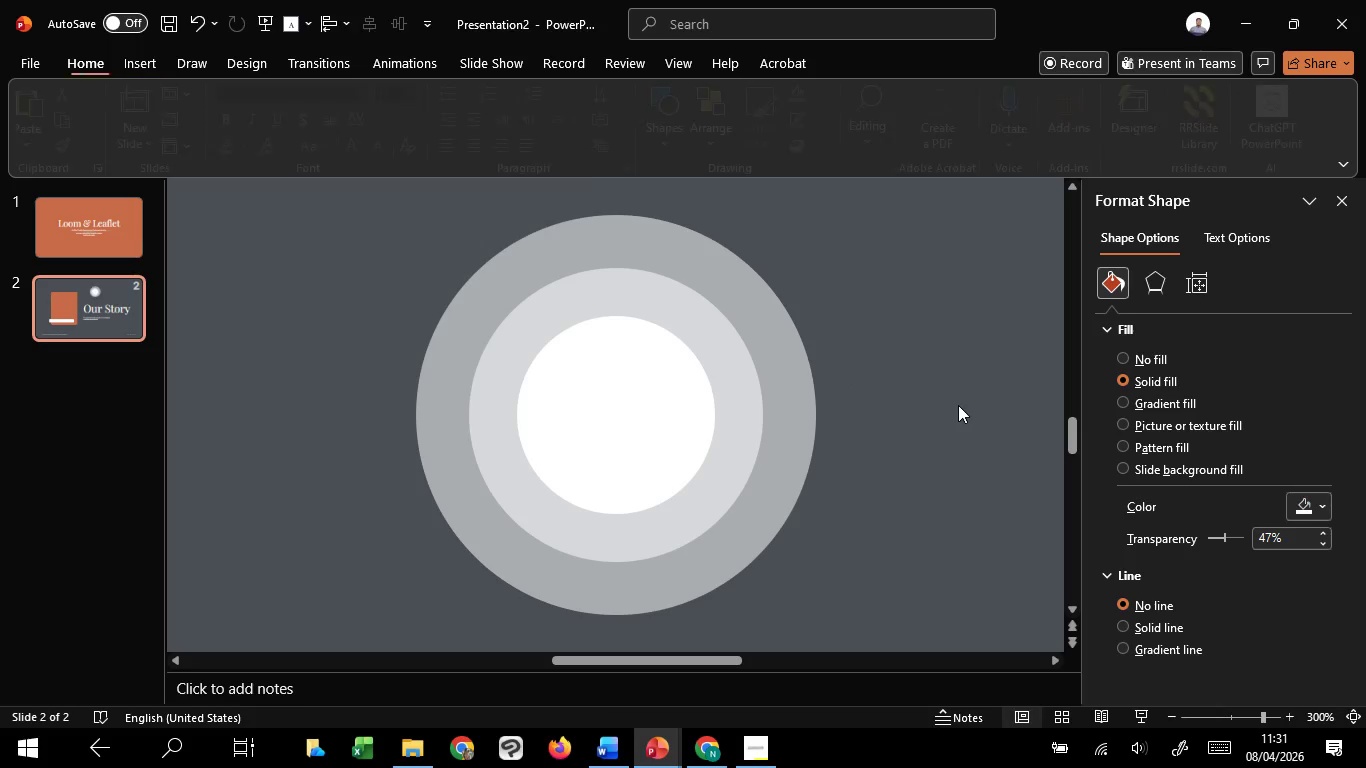 
hold_key(key=ControlLeft, duration=1.51)
scroll: coordinate [958, 405], scroll_direction: down, amount: 4.0
 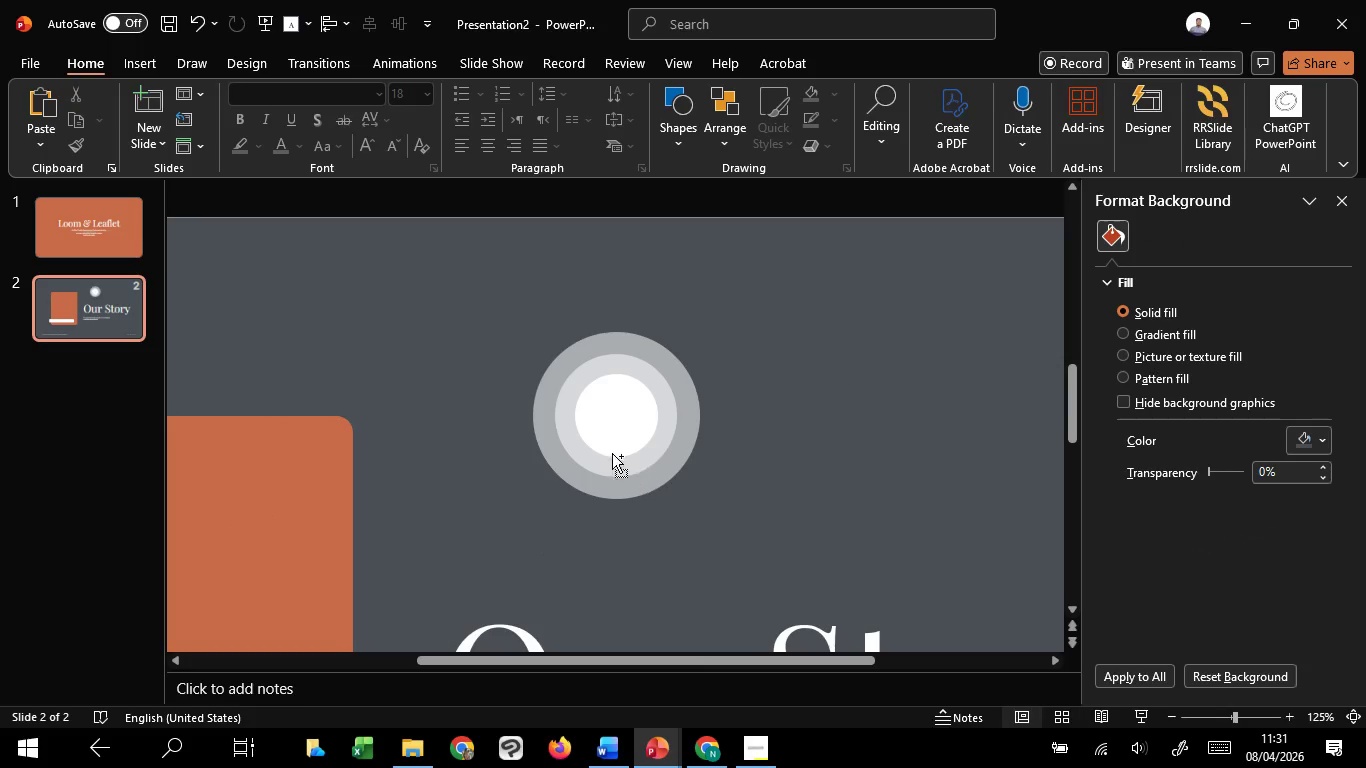 
hold_key(key=ControlLeft, duration=1.5)
scroll: coordinate [537, 388], scroll_direction: down, amount: 3.0
 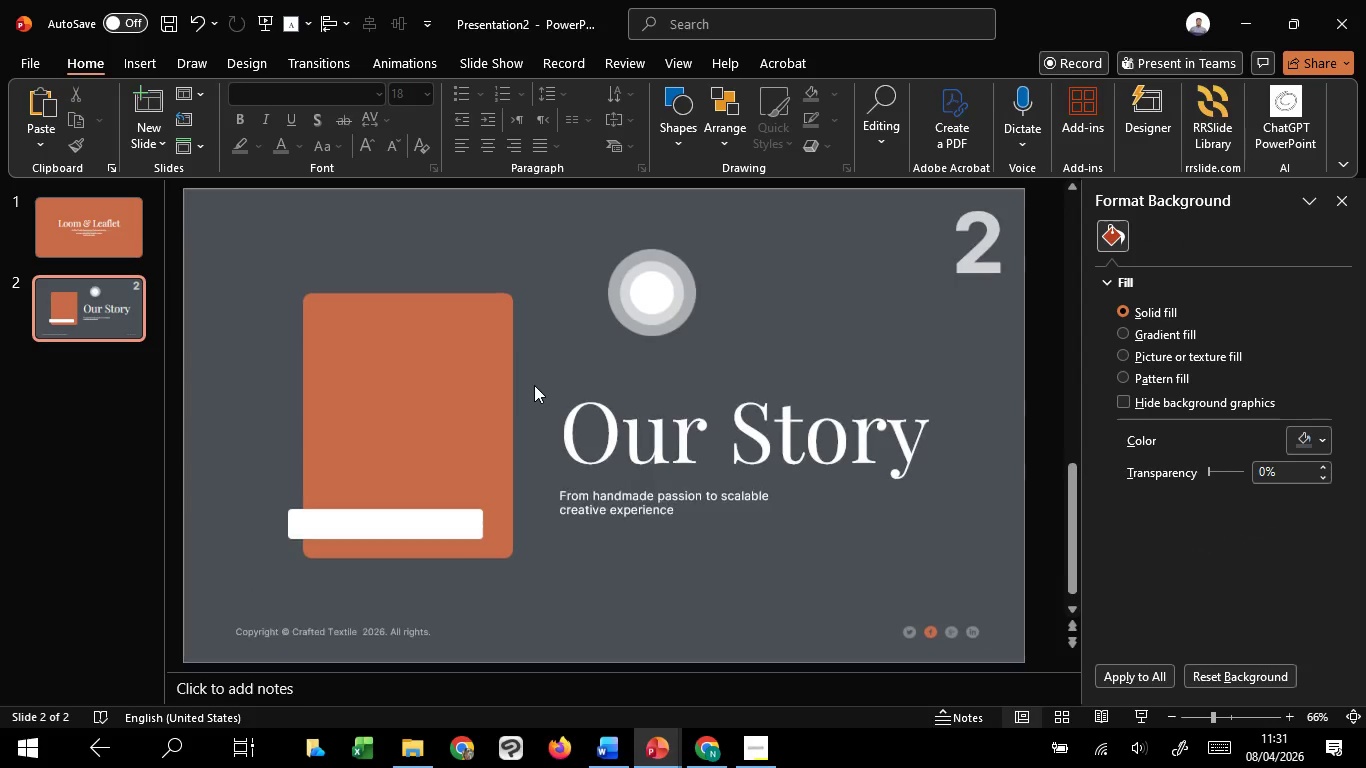 
key(Control+ControlLeft)
 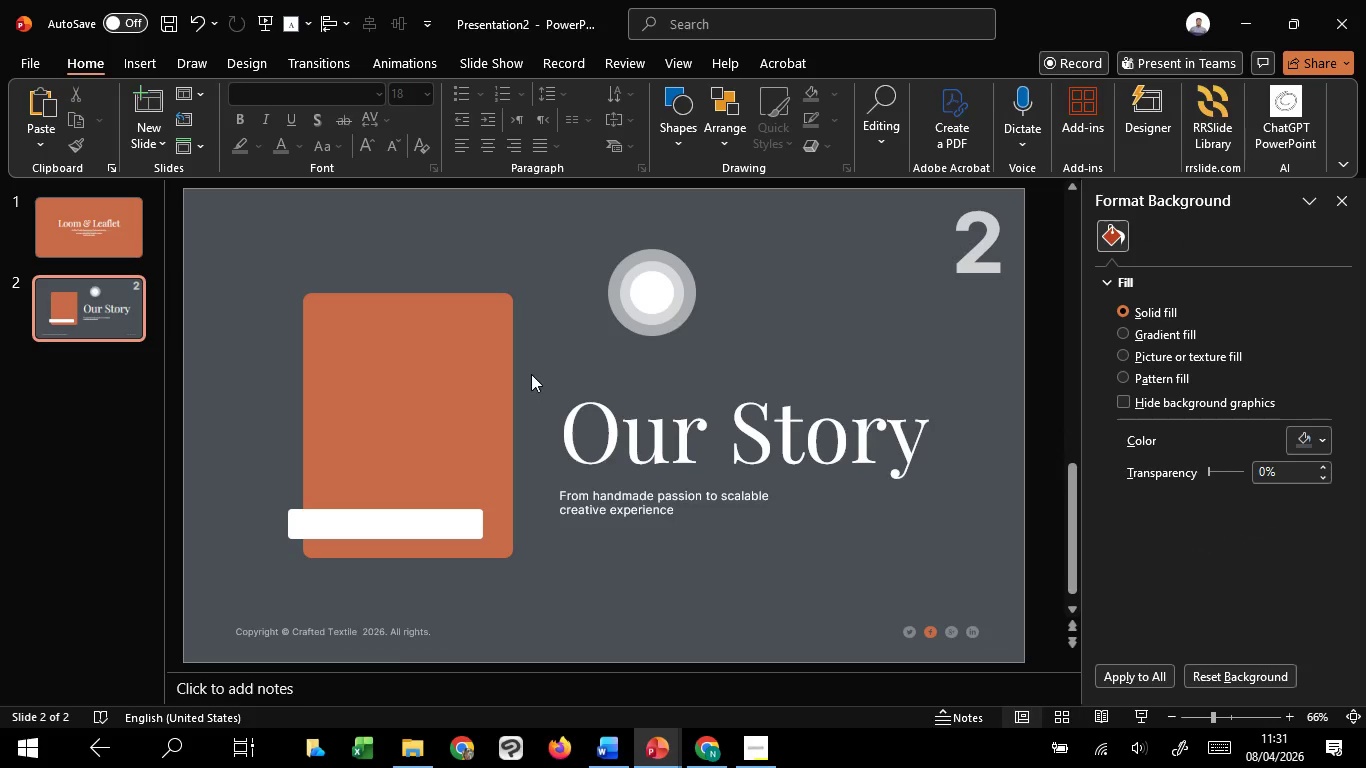 
key(Control+ControlLeft)
 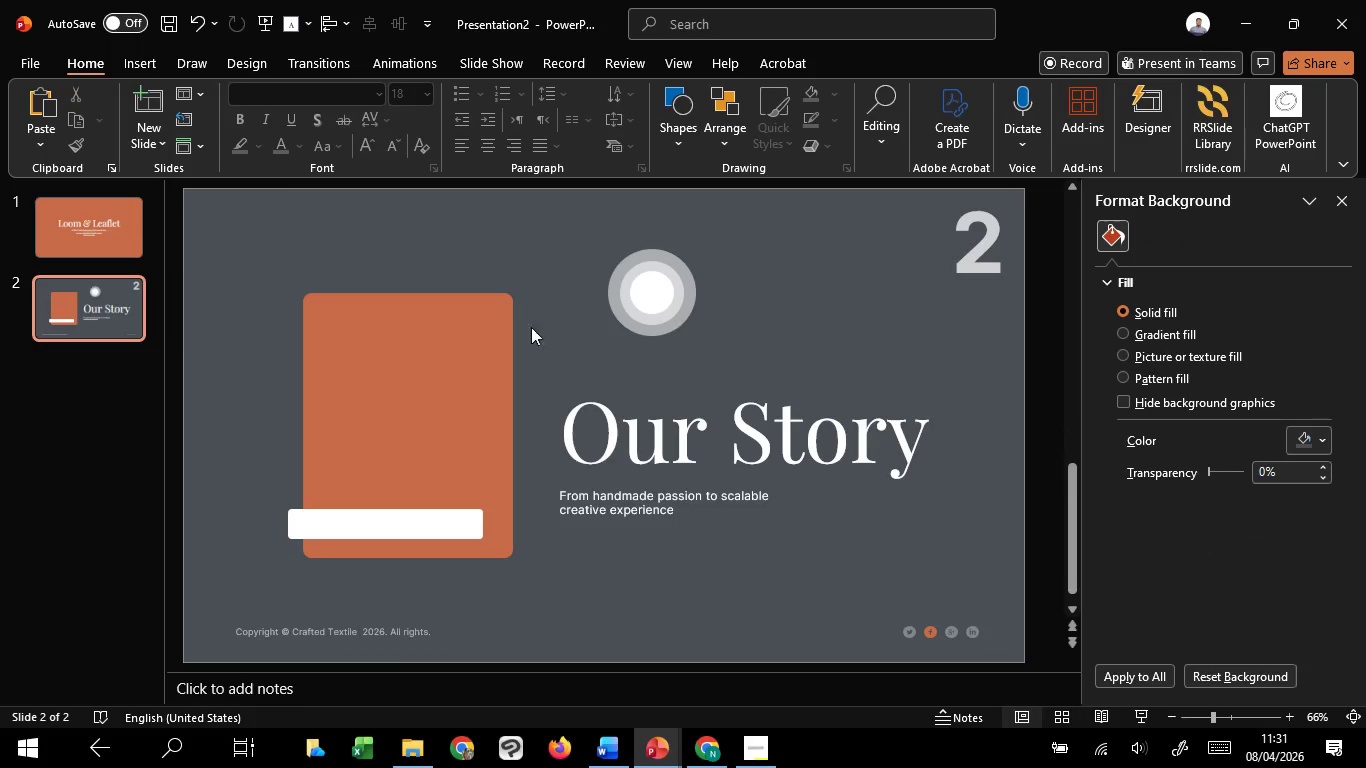 
key(Control+ControlLeft)
 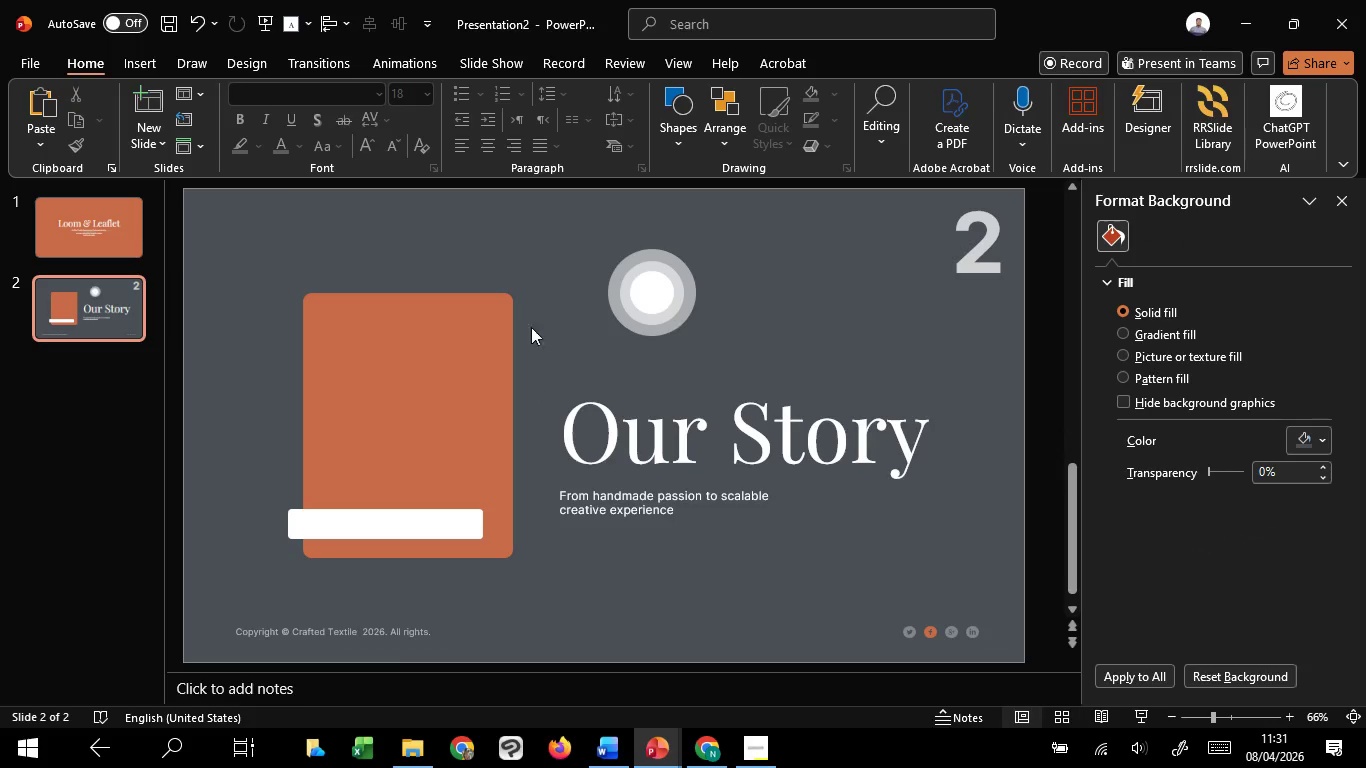 
key(Control+ControlLeft)
 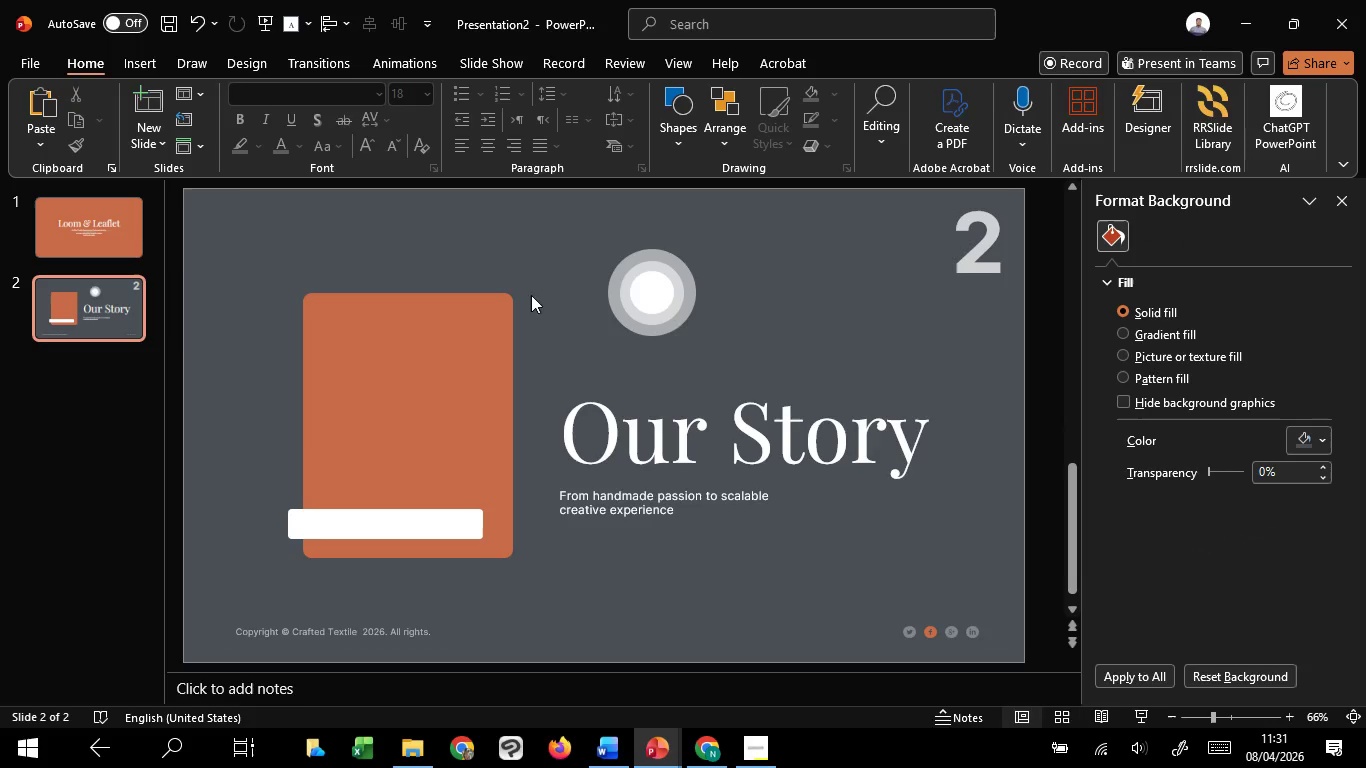 
key(Control+ControlLeft)
 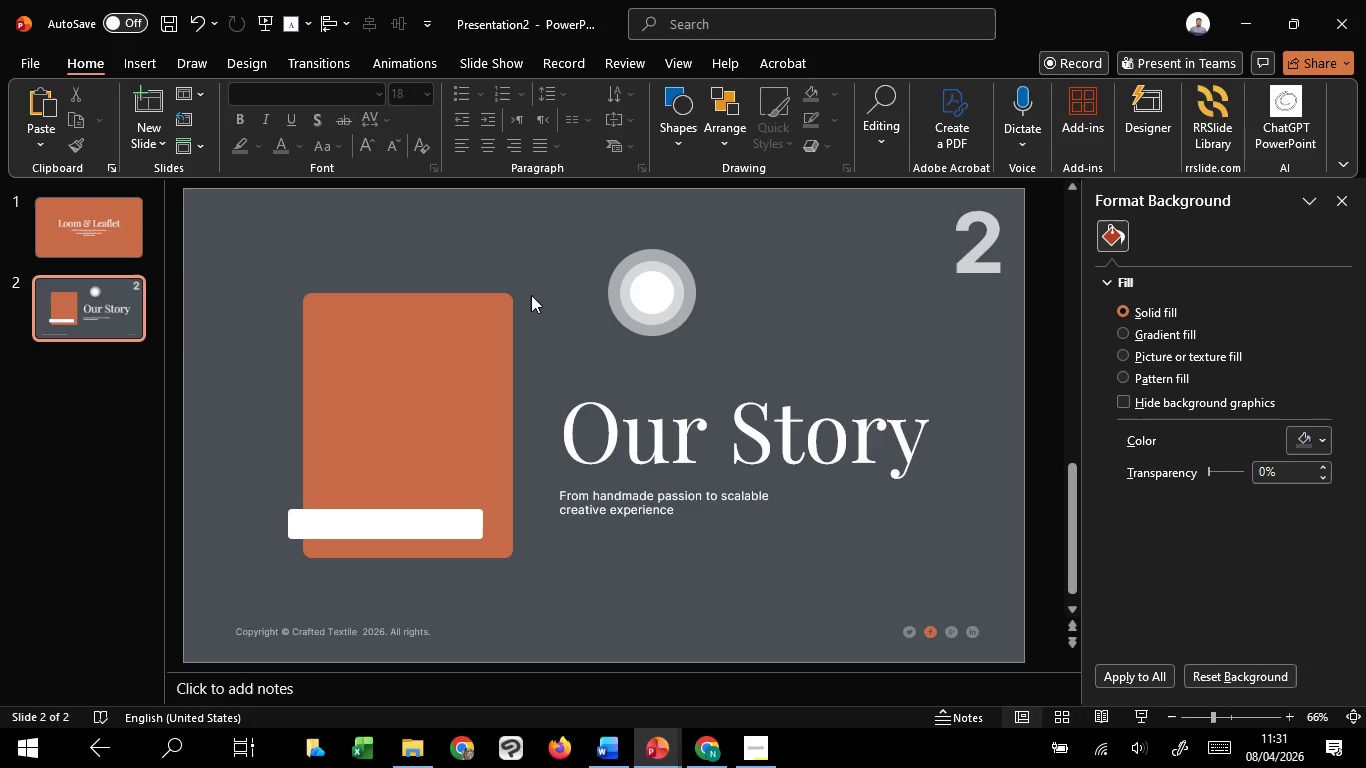 
key(Control+ControlLeft)
 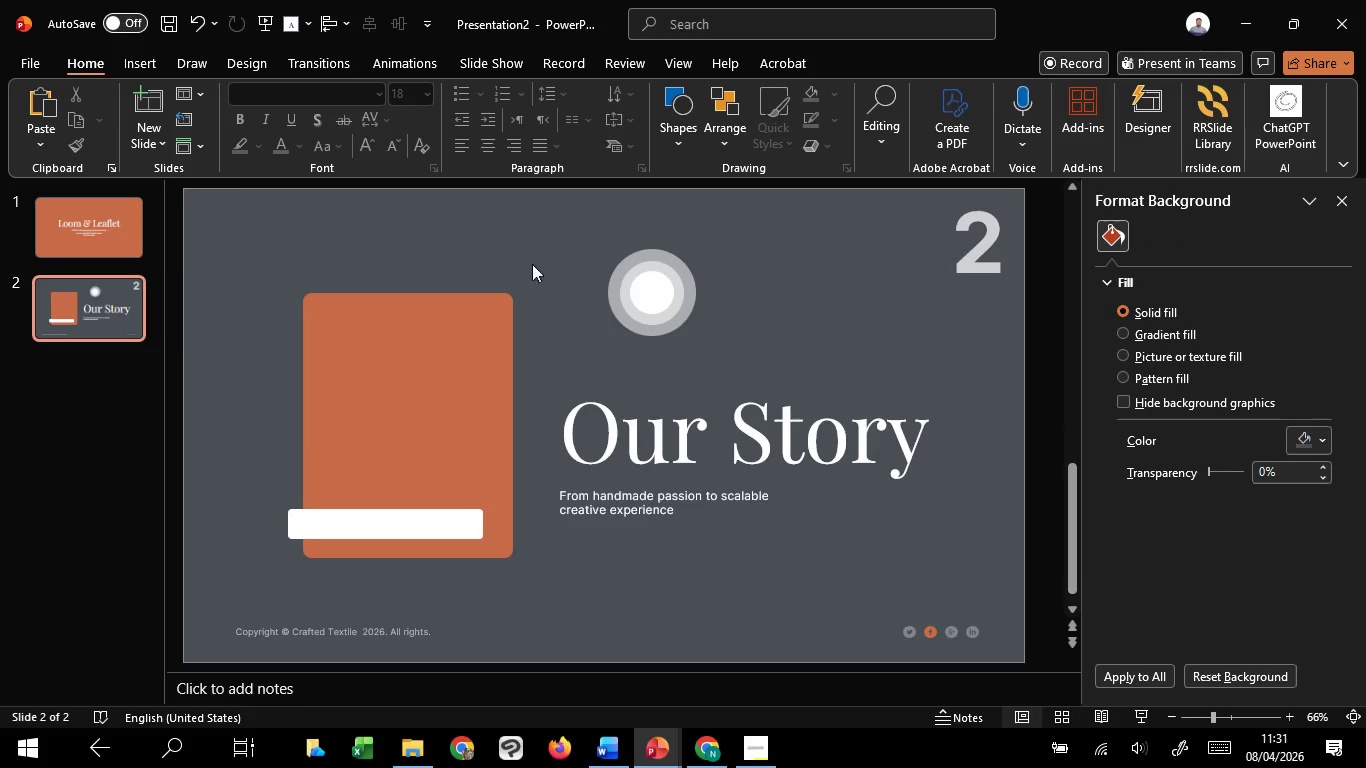 
key(Control+ControlLeft)
 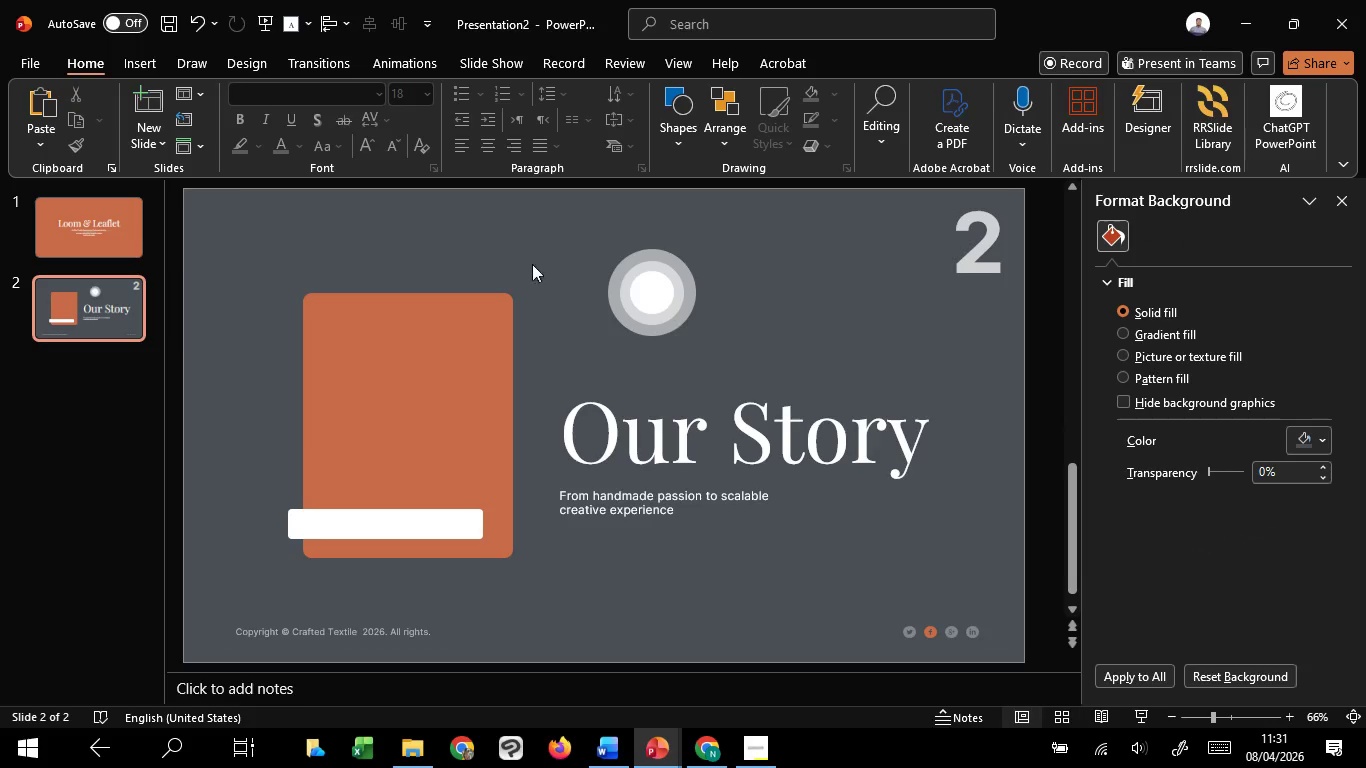 
key(Control+ControlLeft)
 